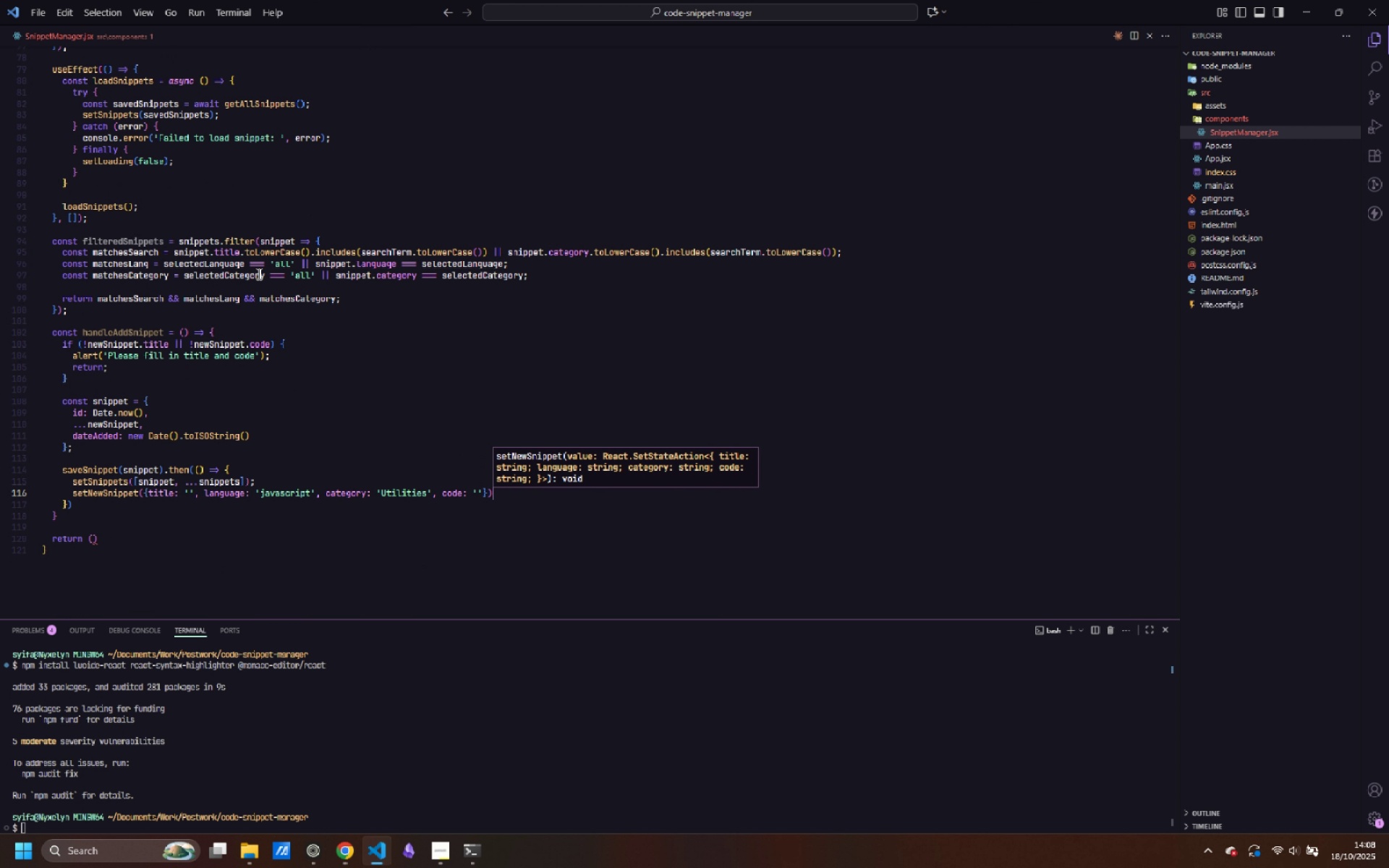 
key(ArrowRight)
 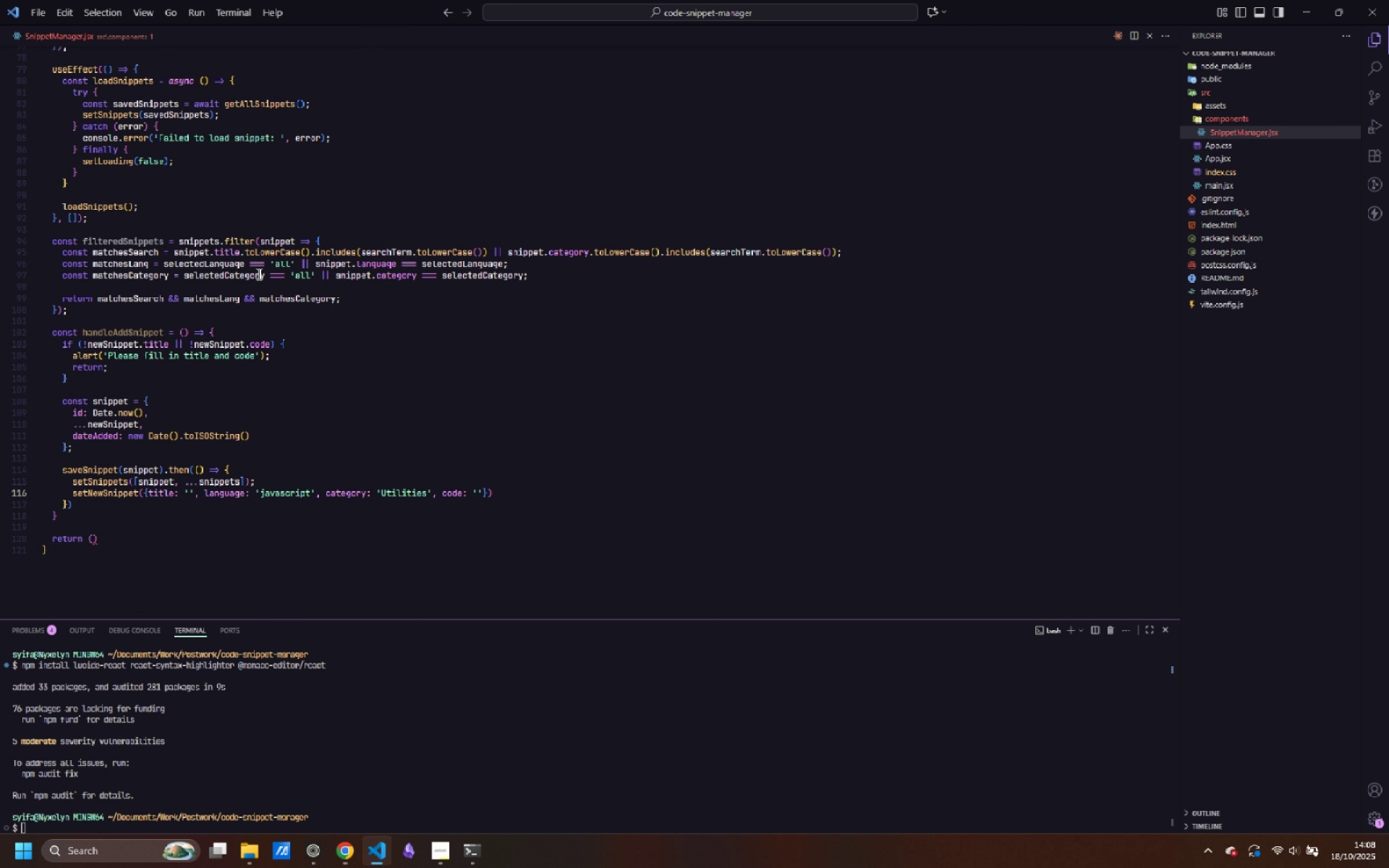 
key(Semicolon)
 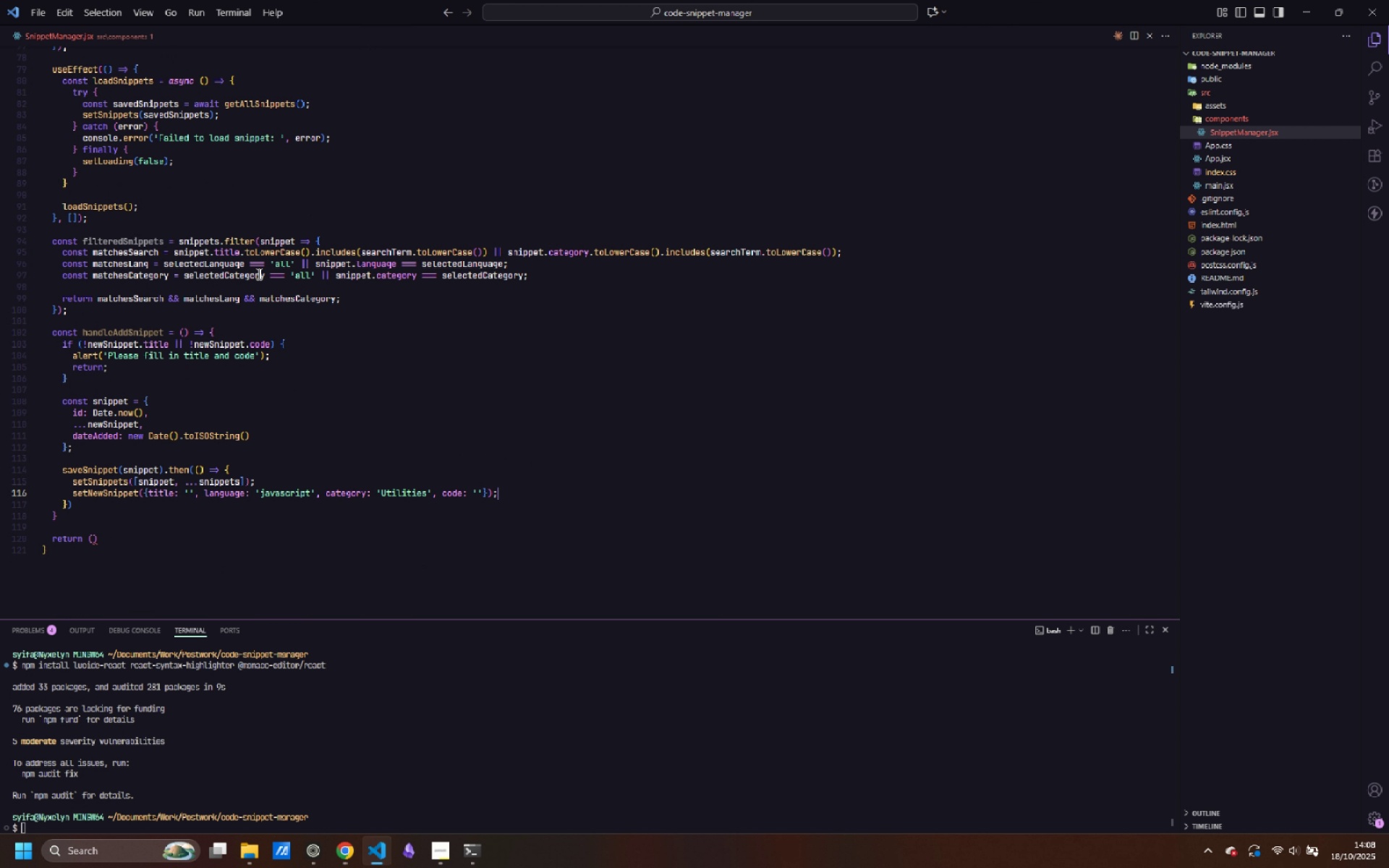 
scroll: coordinate [281, 213], scroll_direction: up, amount: 4.0
 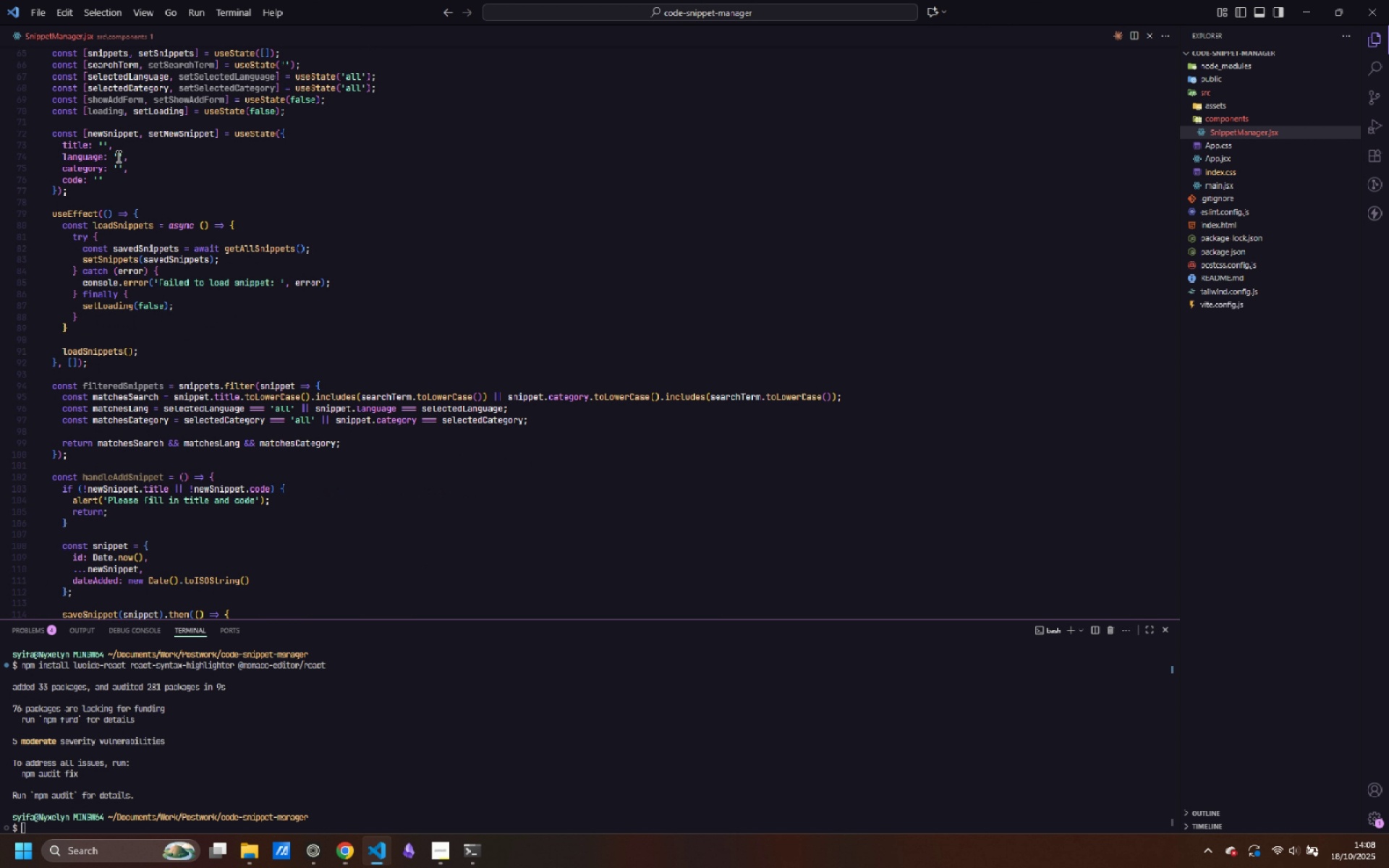 
left_click([116, 156])
 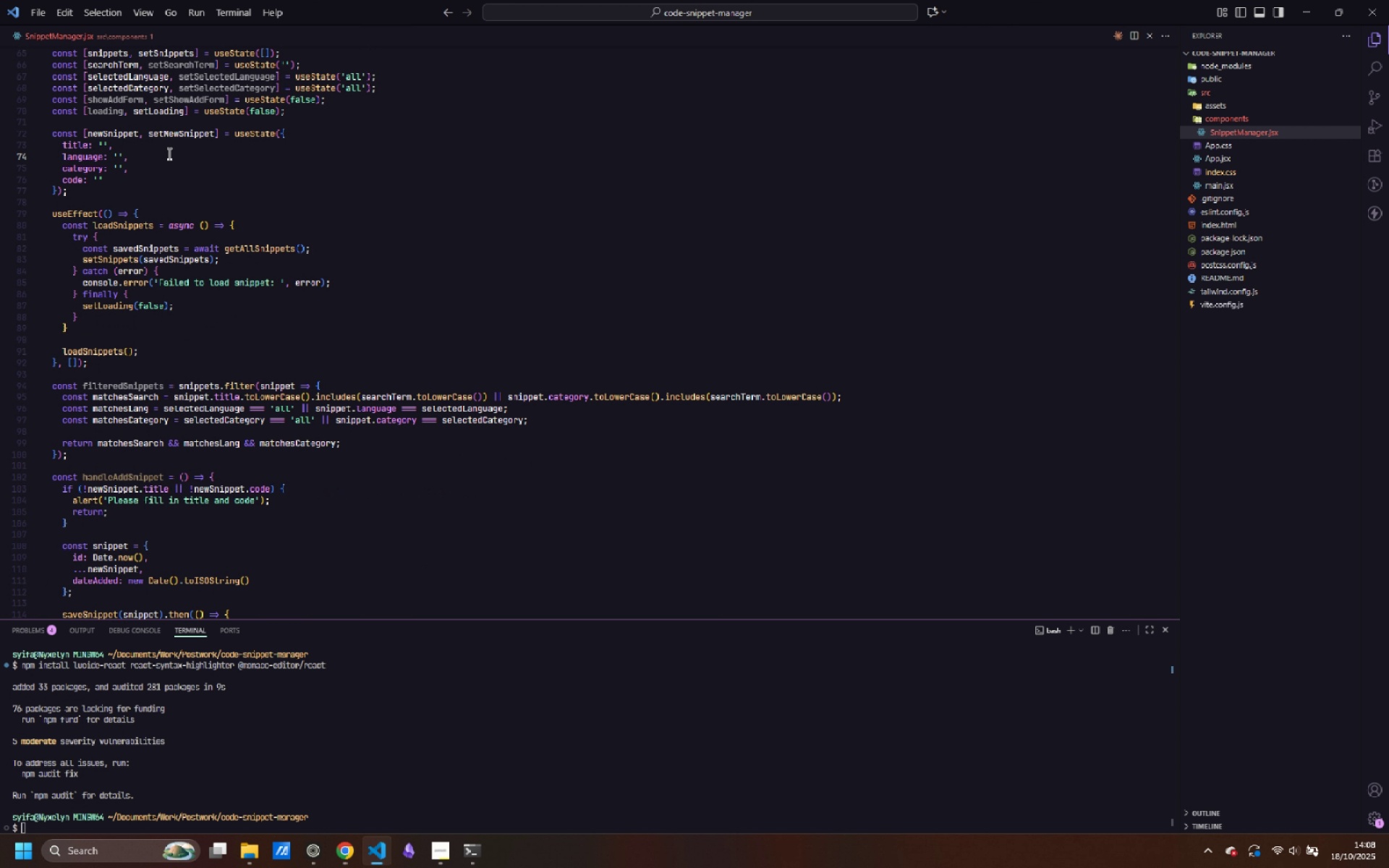 
type(javascript)
 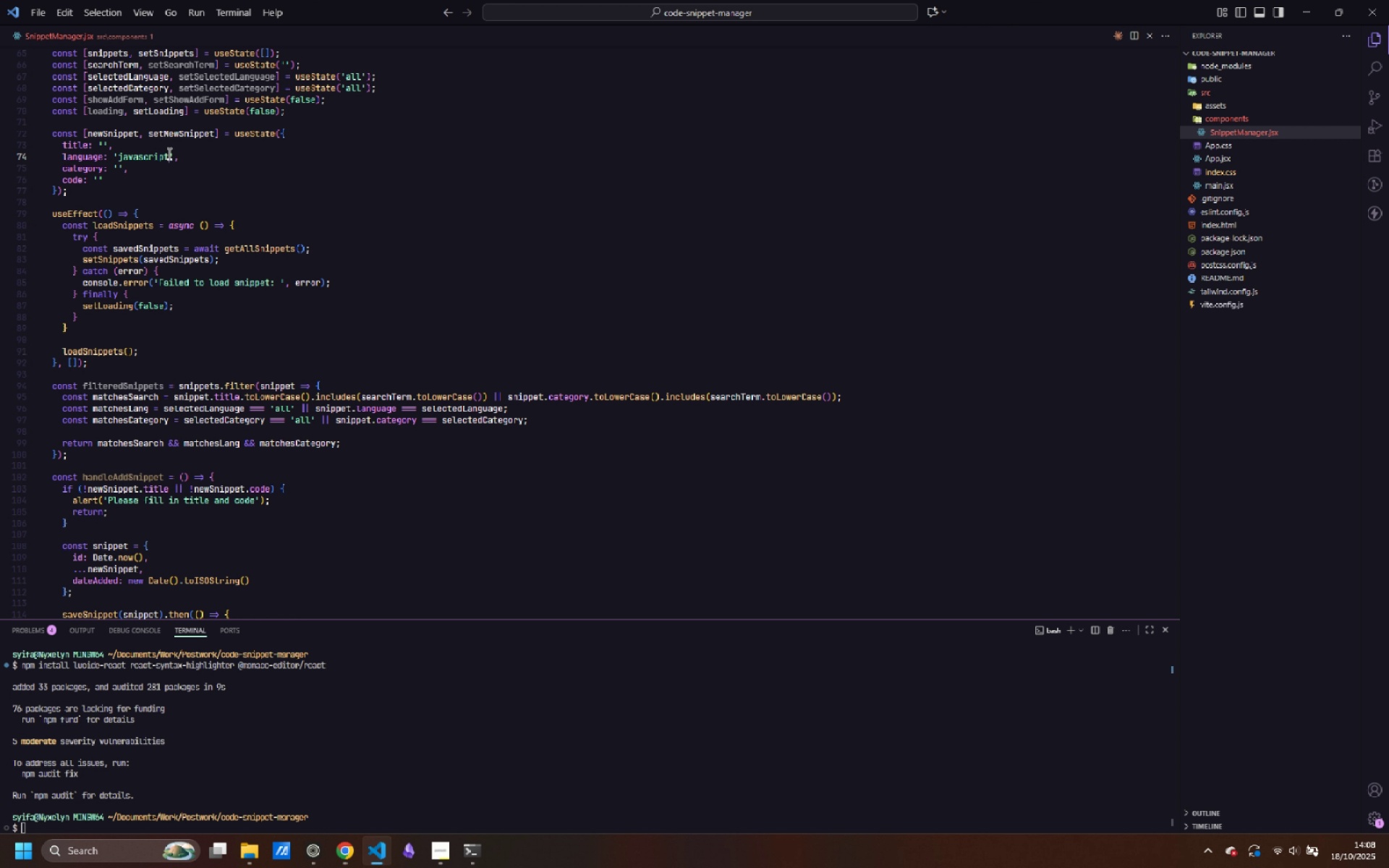 
key(ArrowDown)
 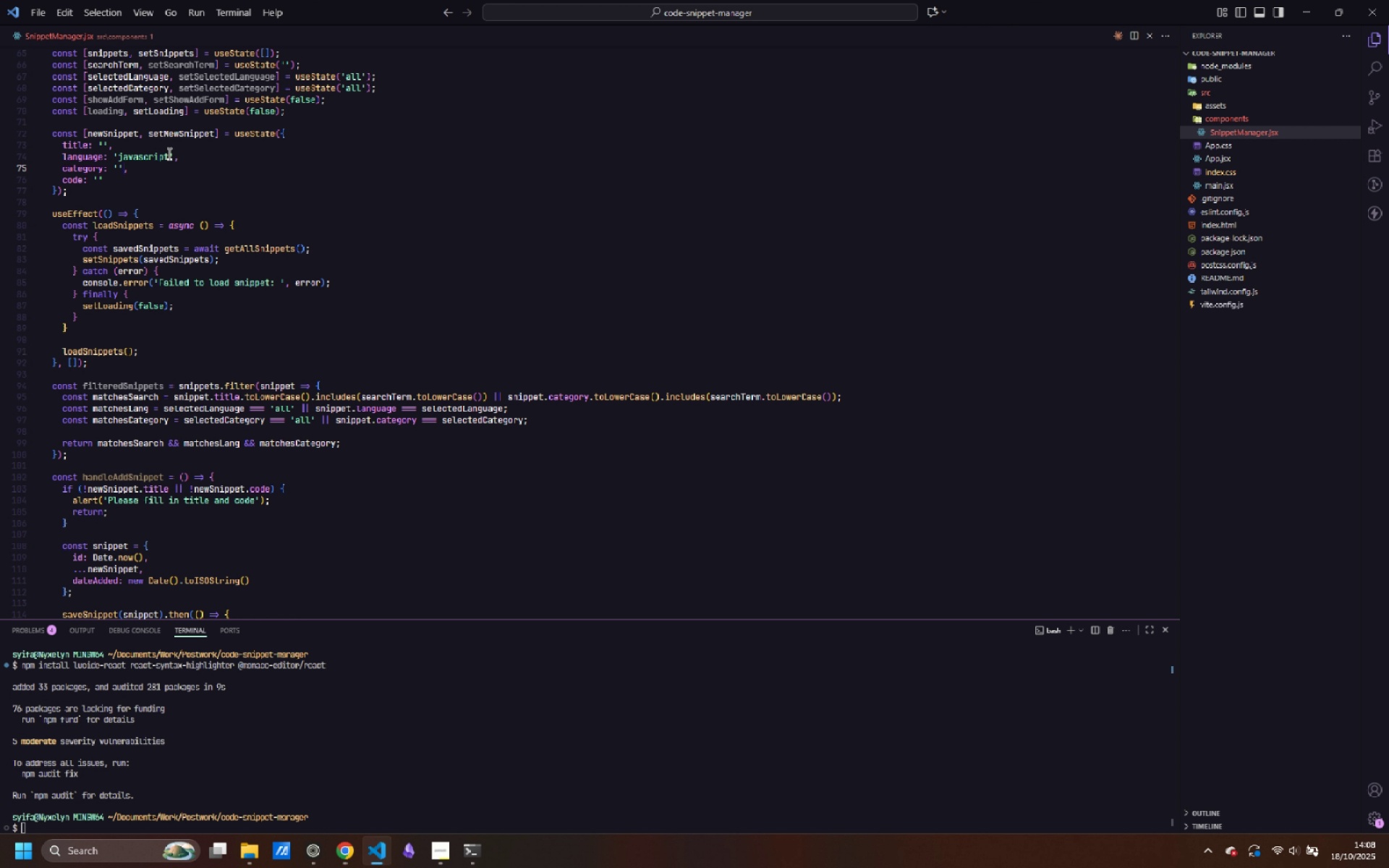 
key(ArrowLeft)
 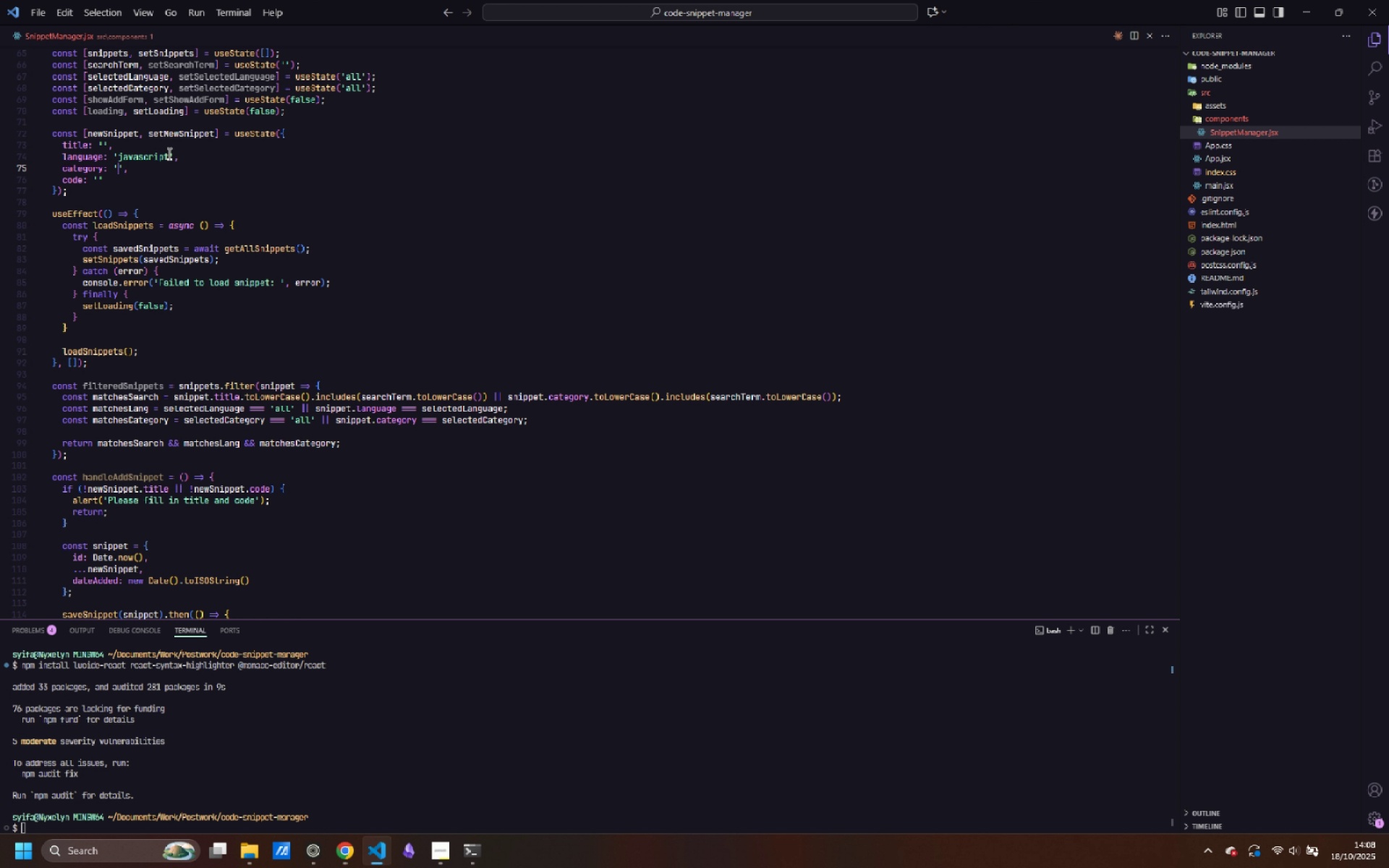 
key(ArrowLeft)
 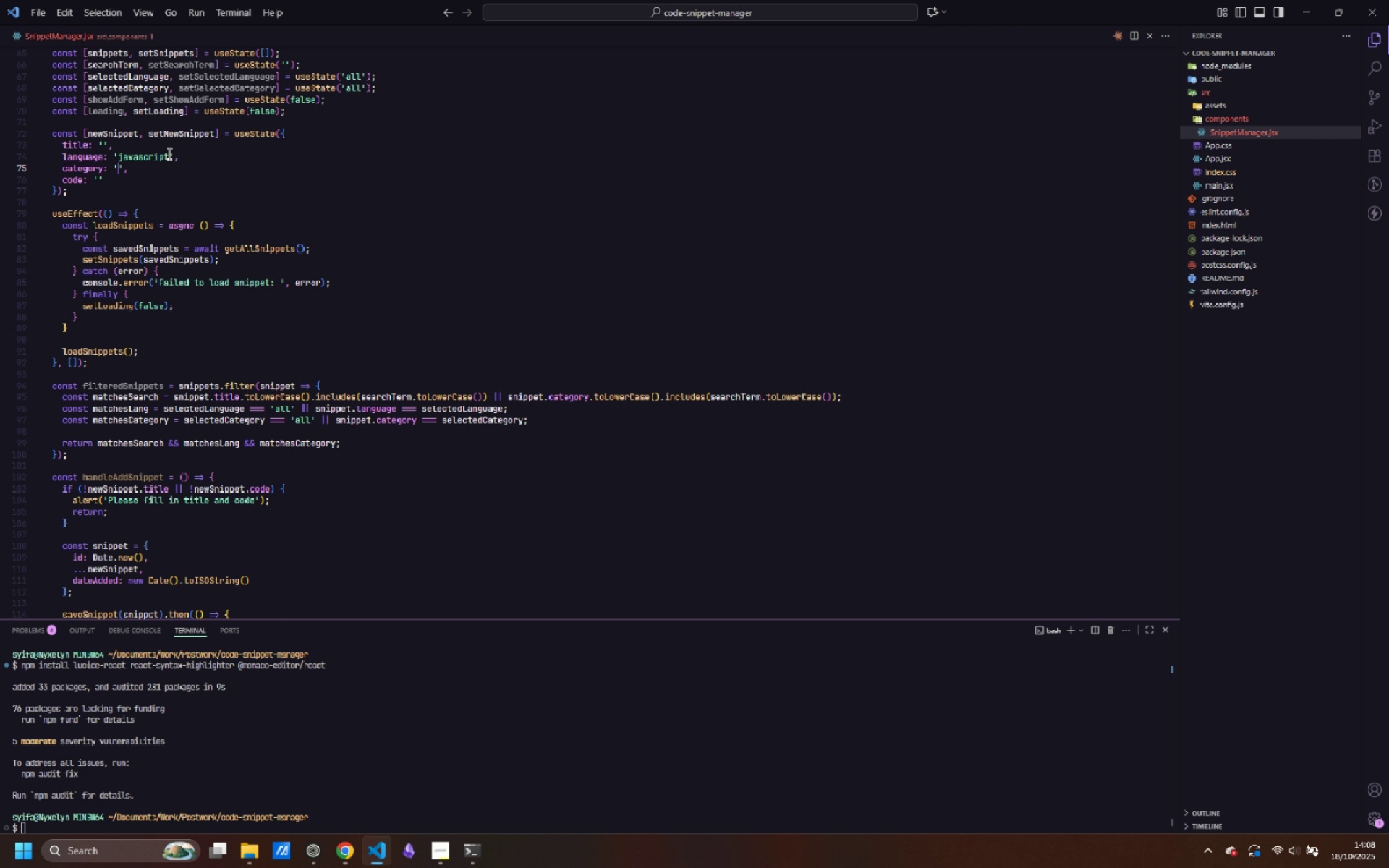 
type(Utilities)
 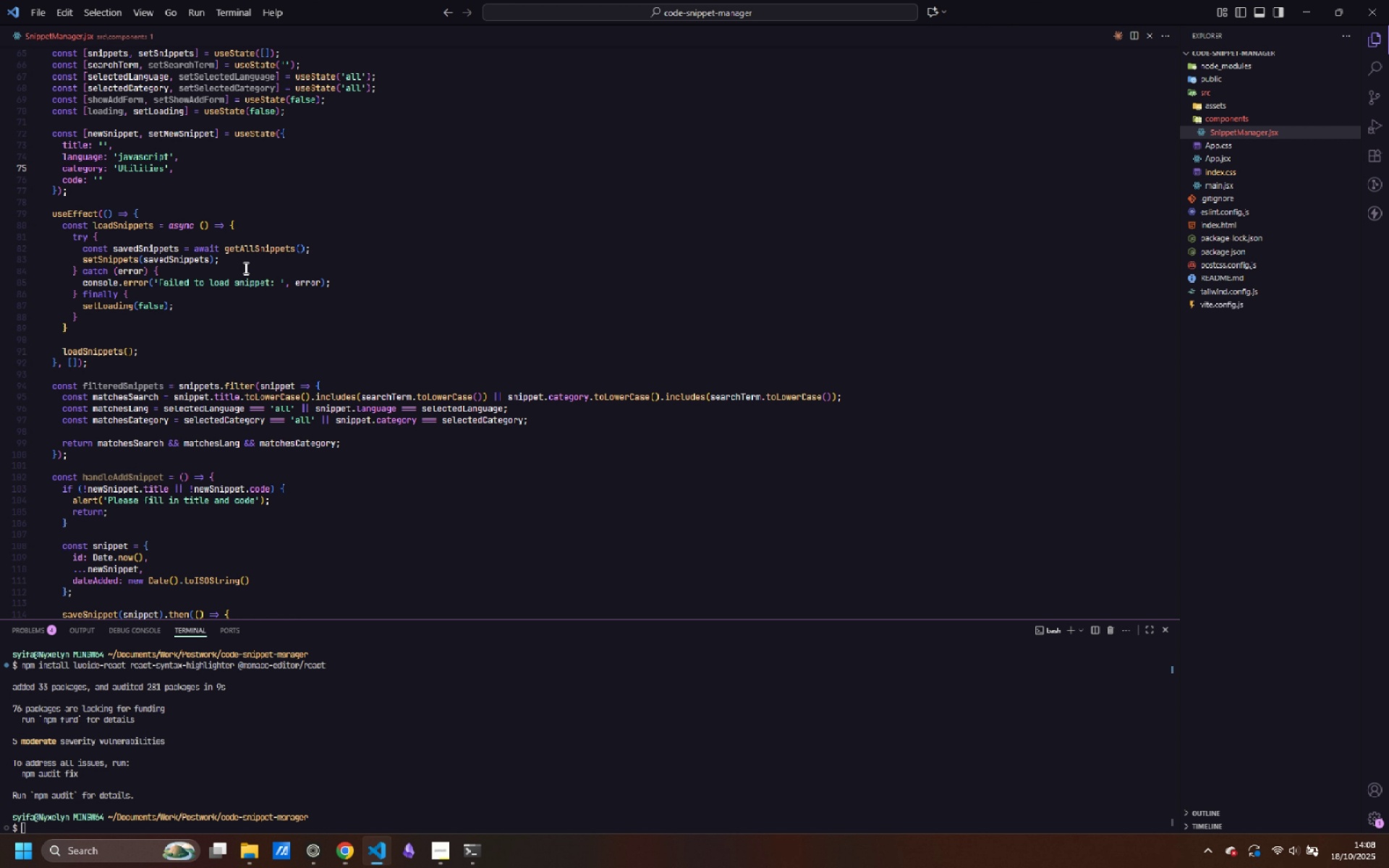 
scroll: coordinate [266, 289], scroll_direction: down, amount: 4.0
 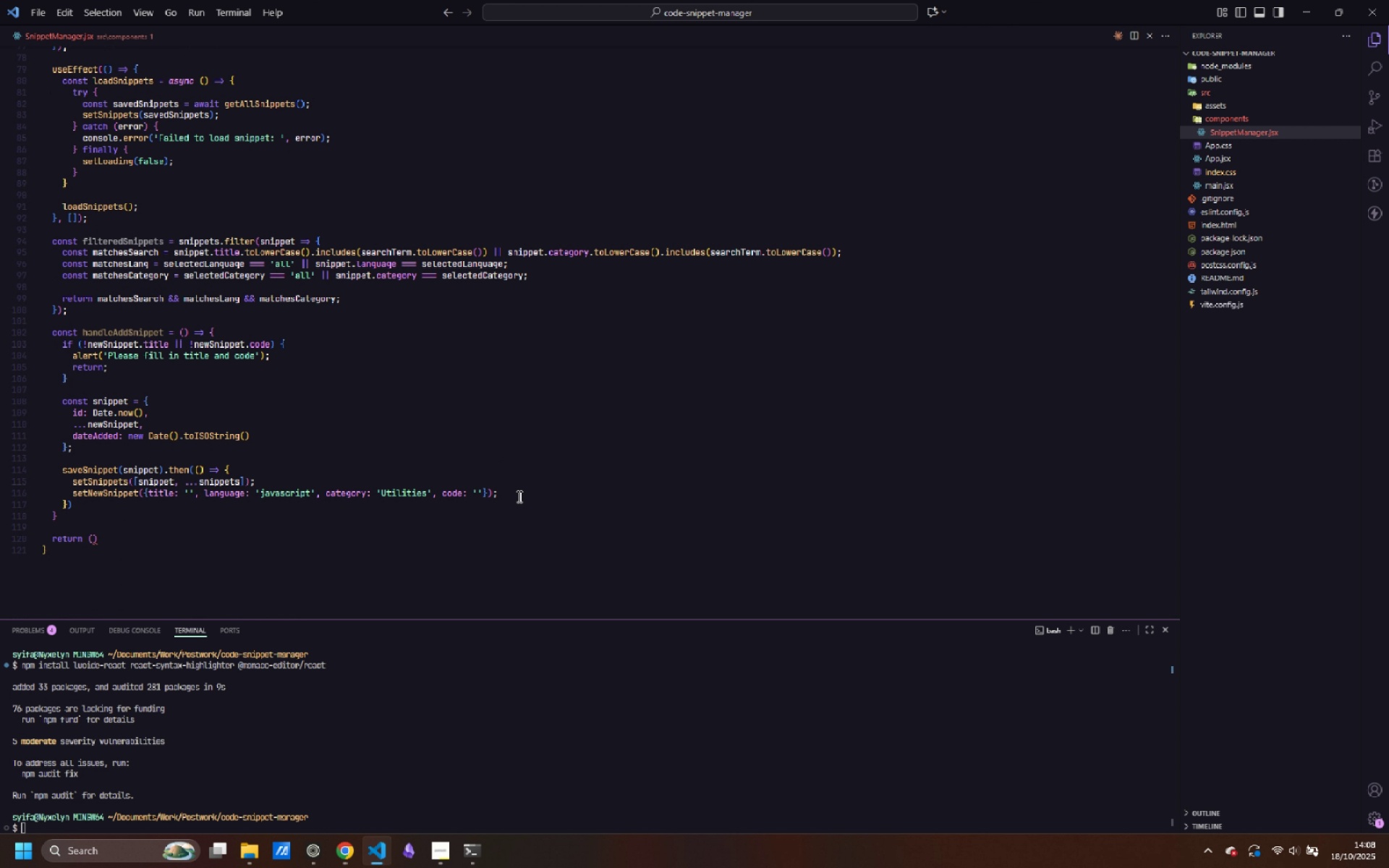 
left_click([518, 496])
 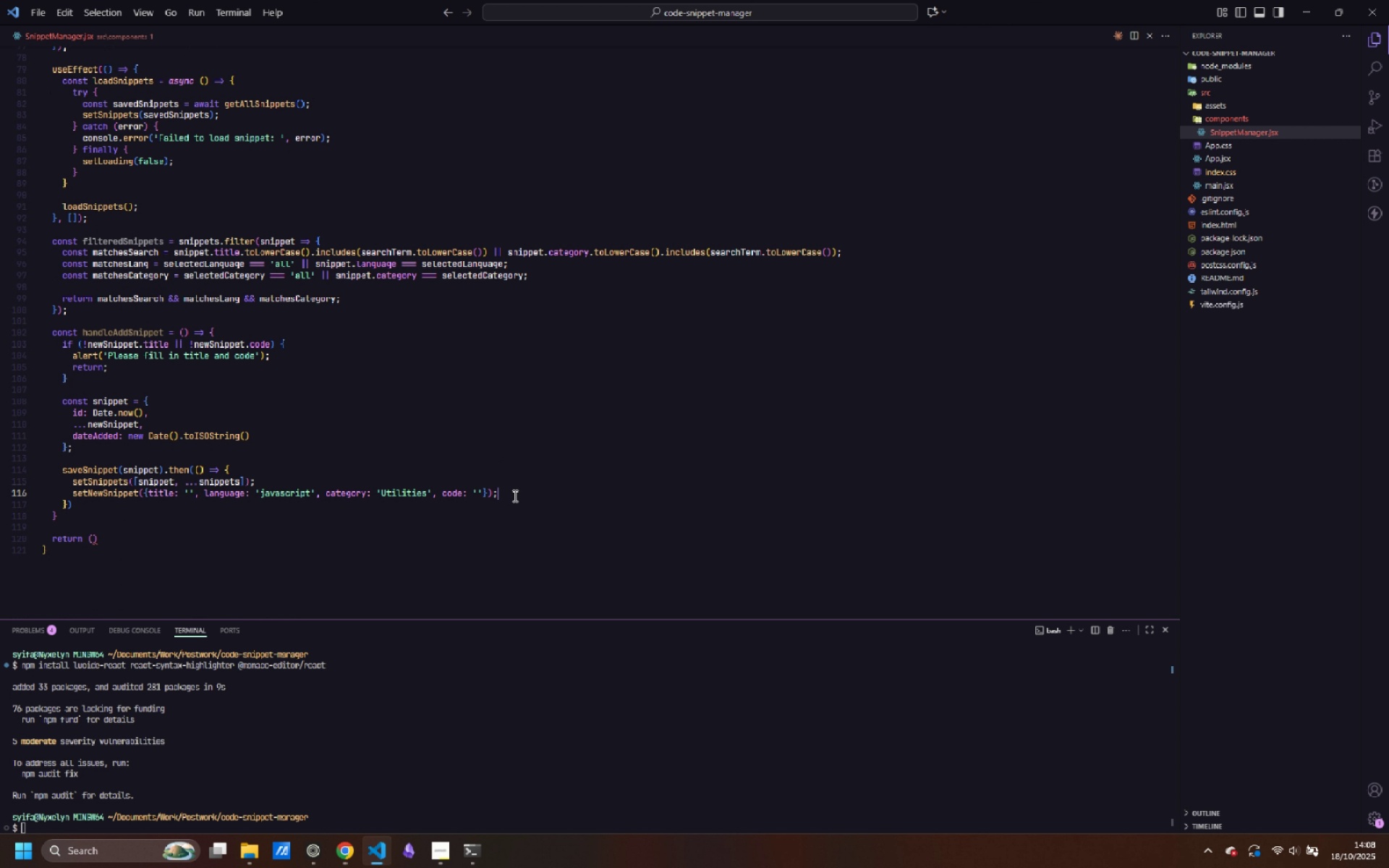 
key(Enter)
 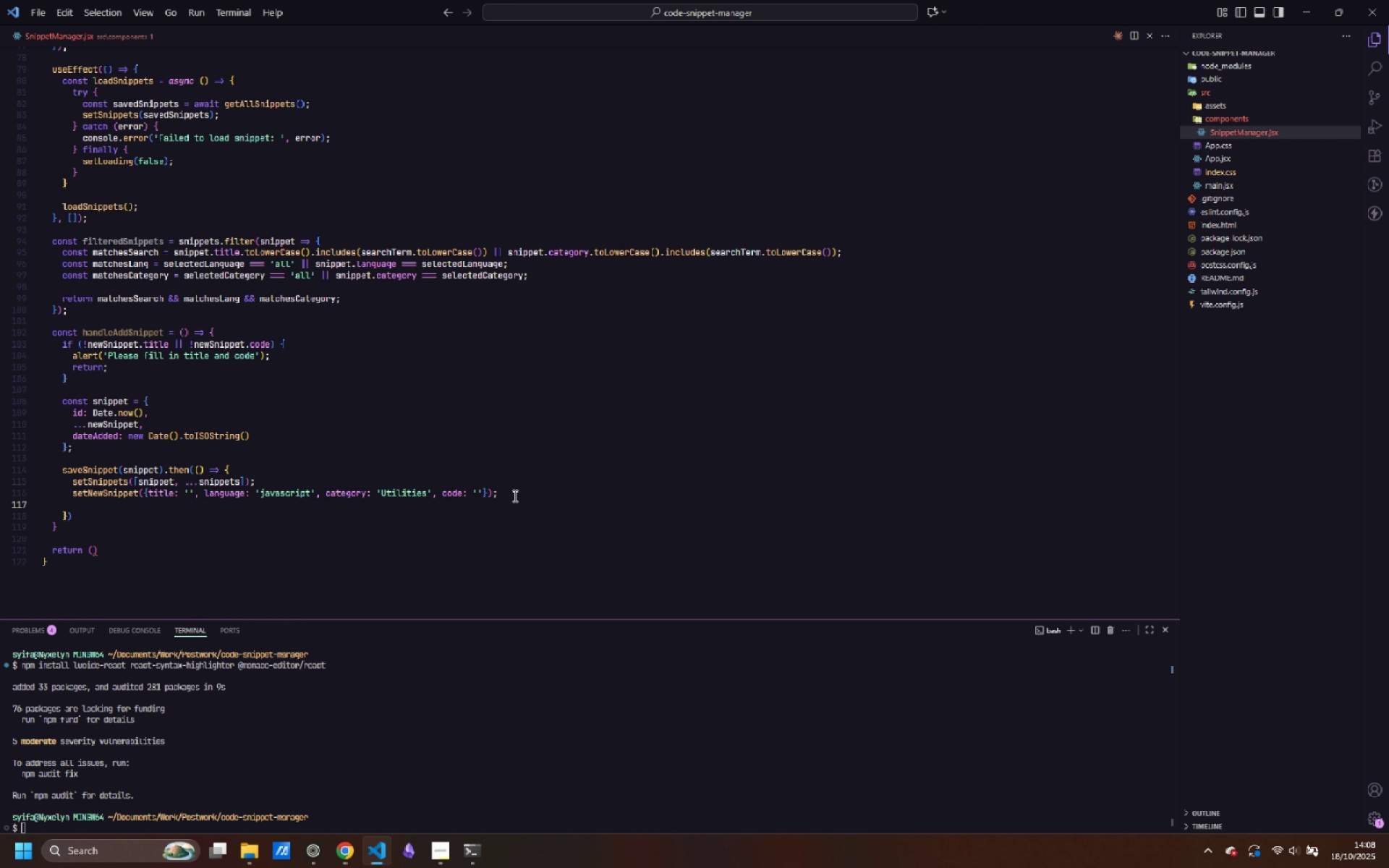 
type(setShowAddForm(false)
 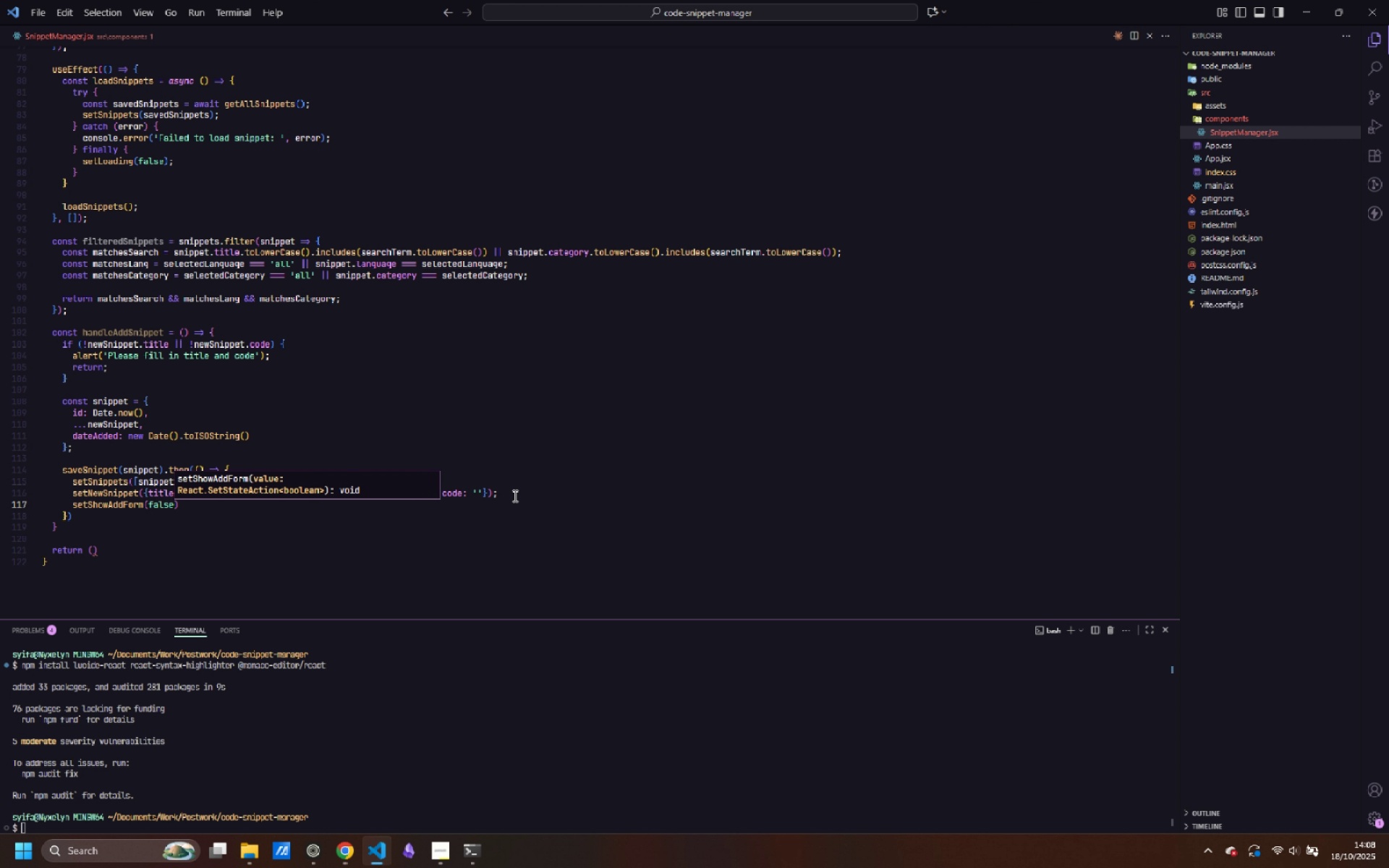 
key(ArrowRight)
 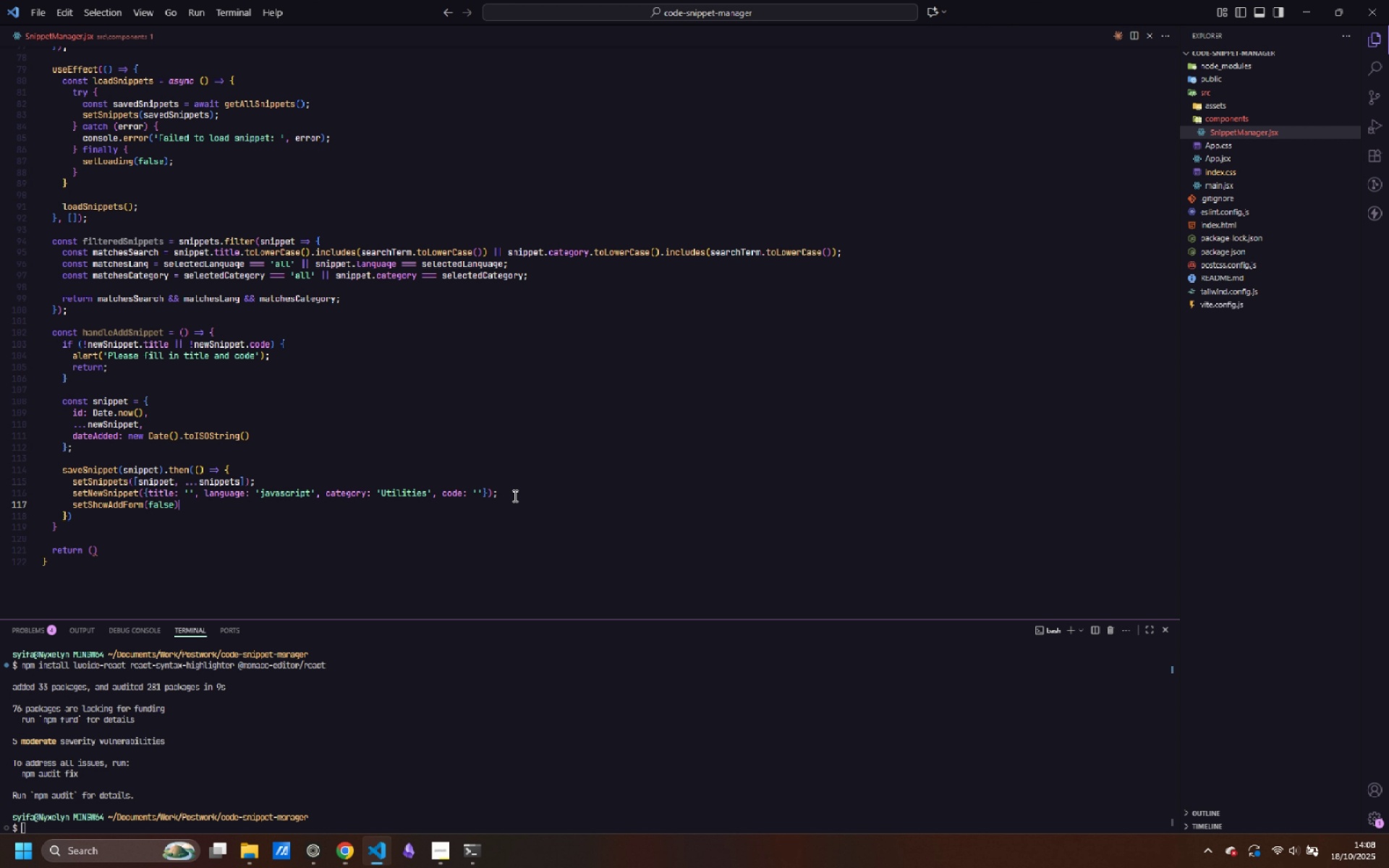 
key(Semicolon)
 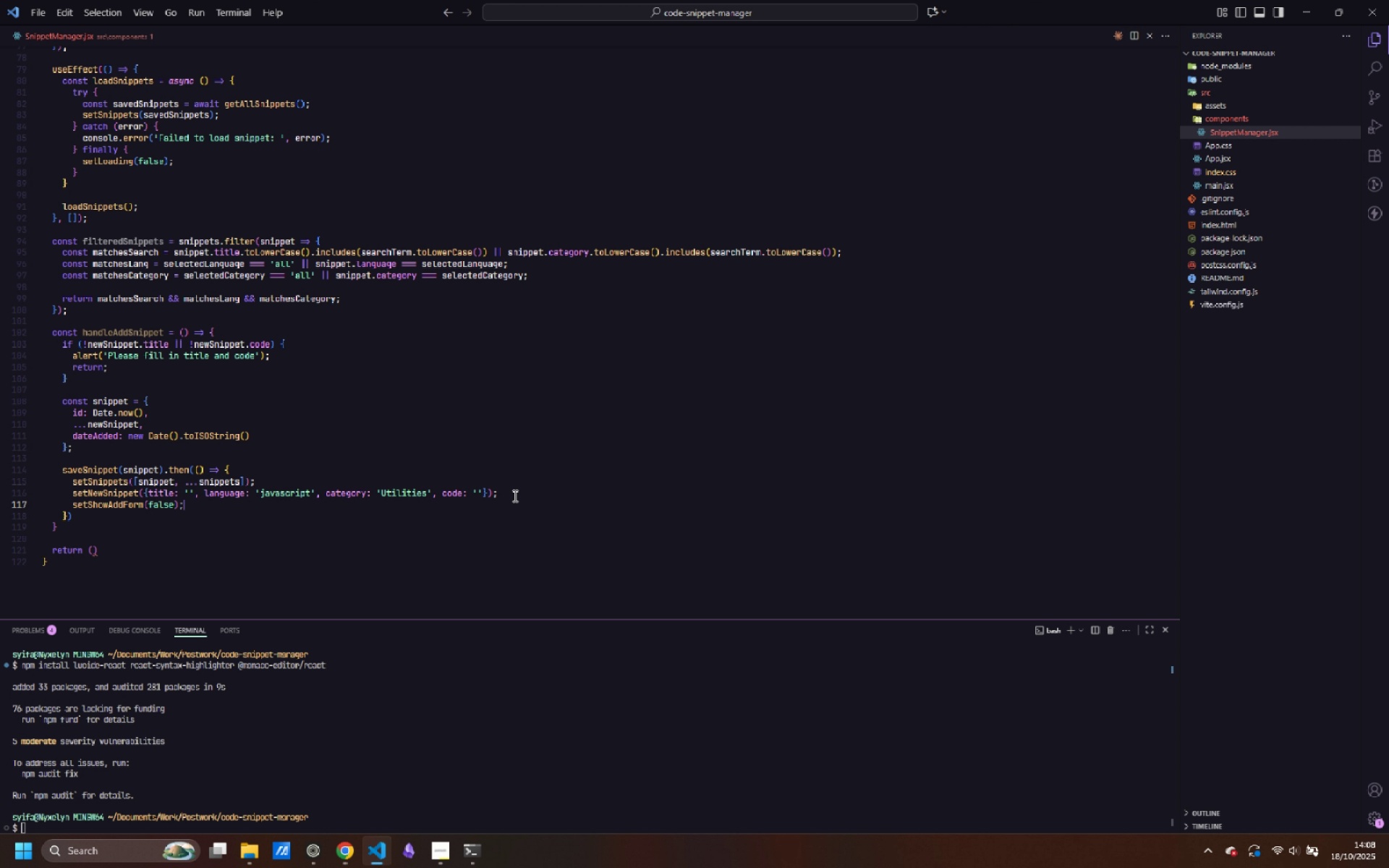 
key(ArrowDown)
 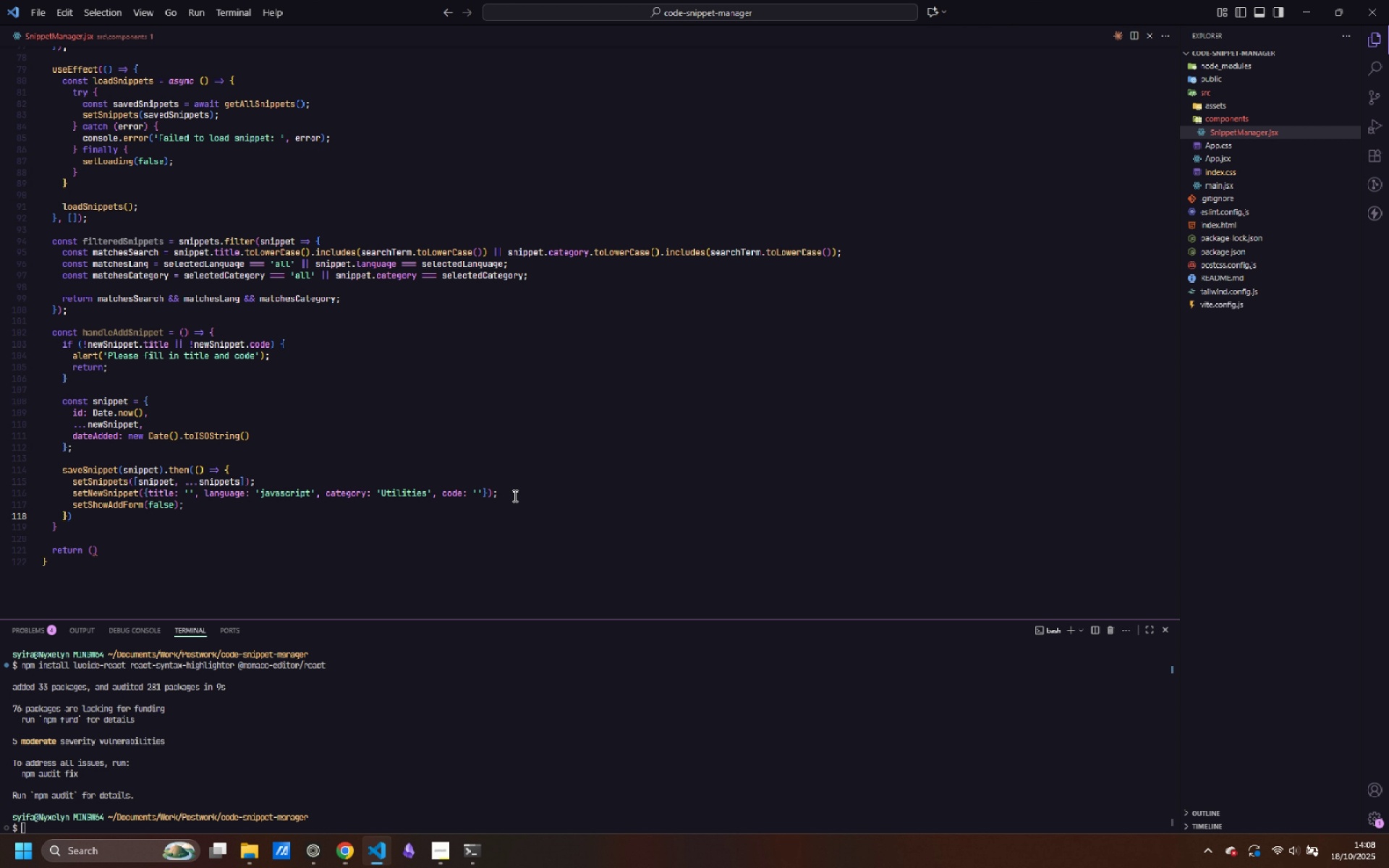 
type(.ca)
 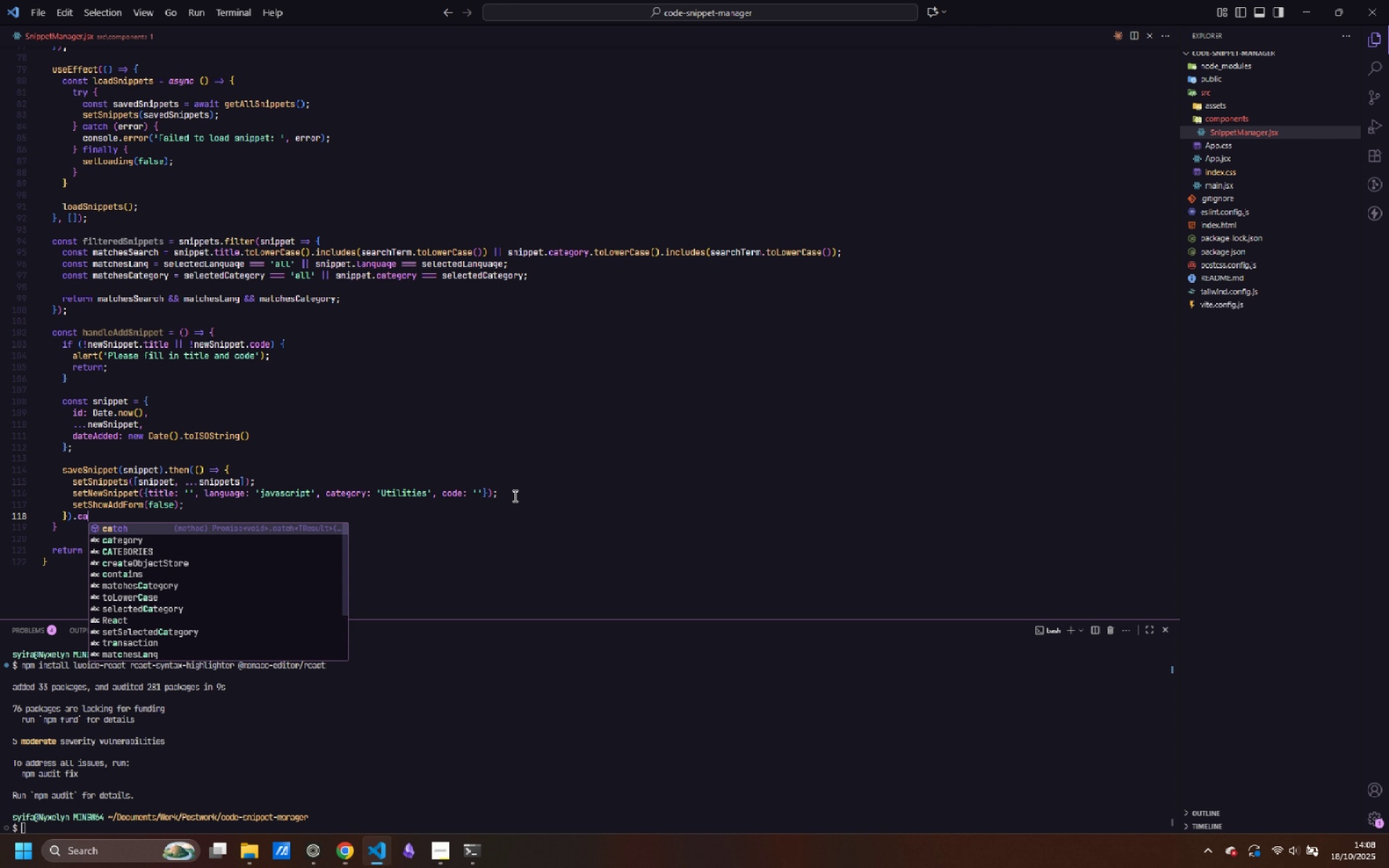 
key(Enter)
 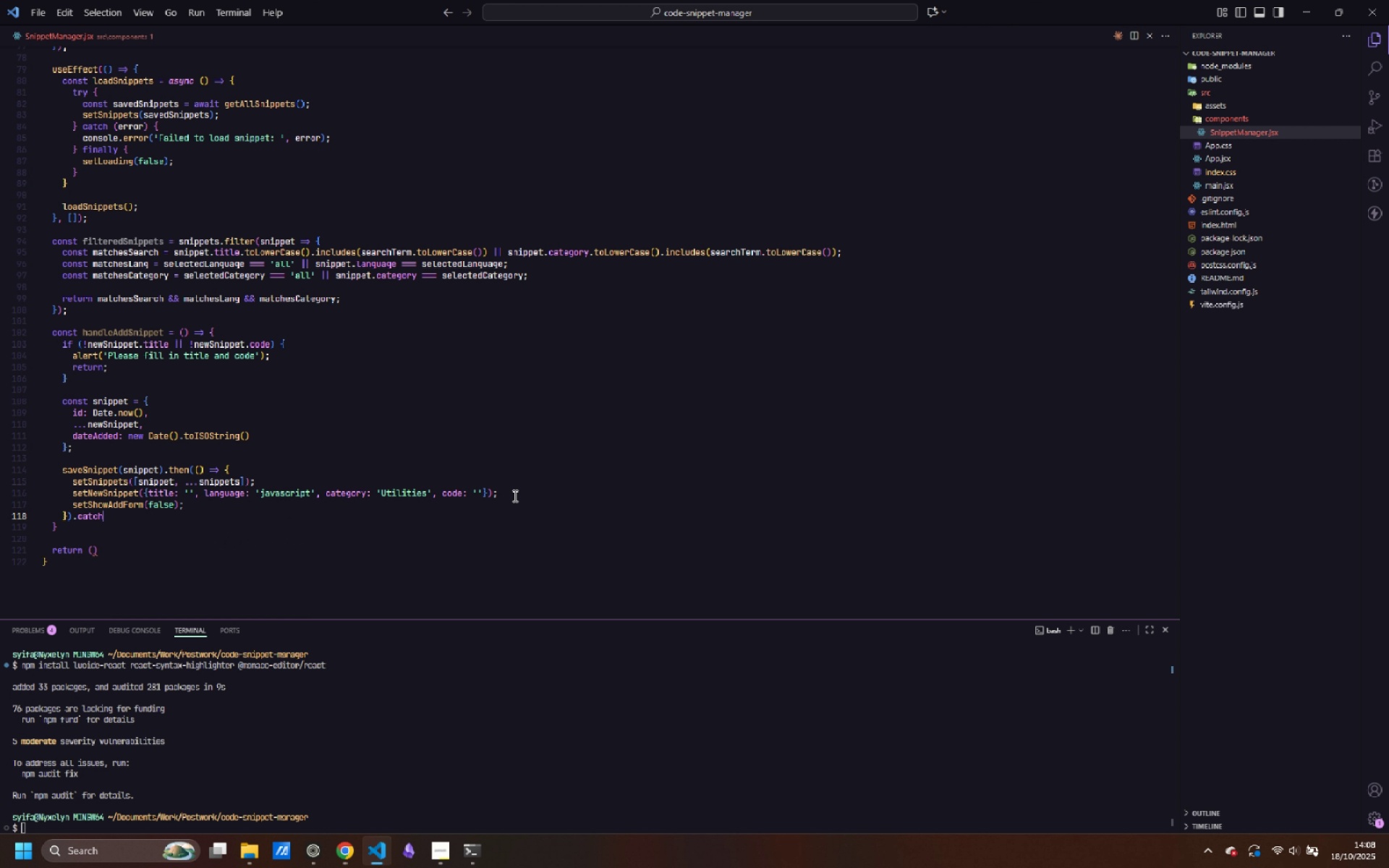 
type((error => {)
 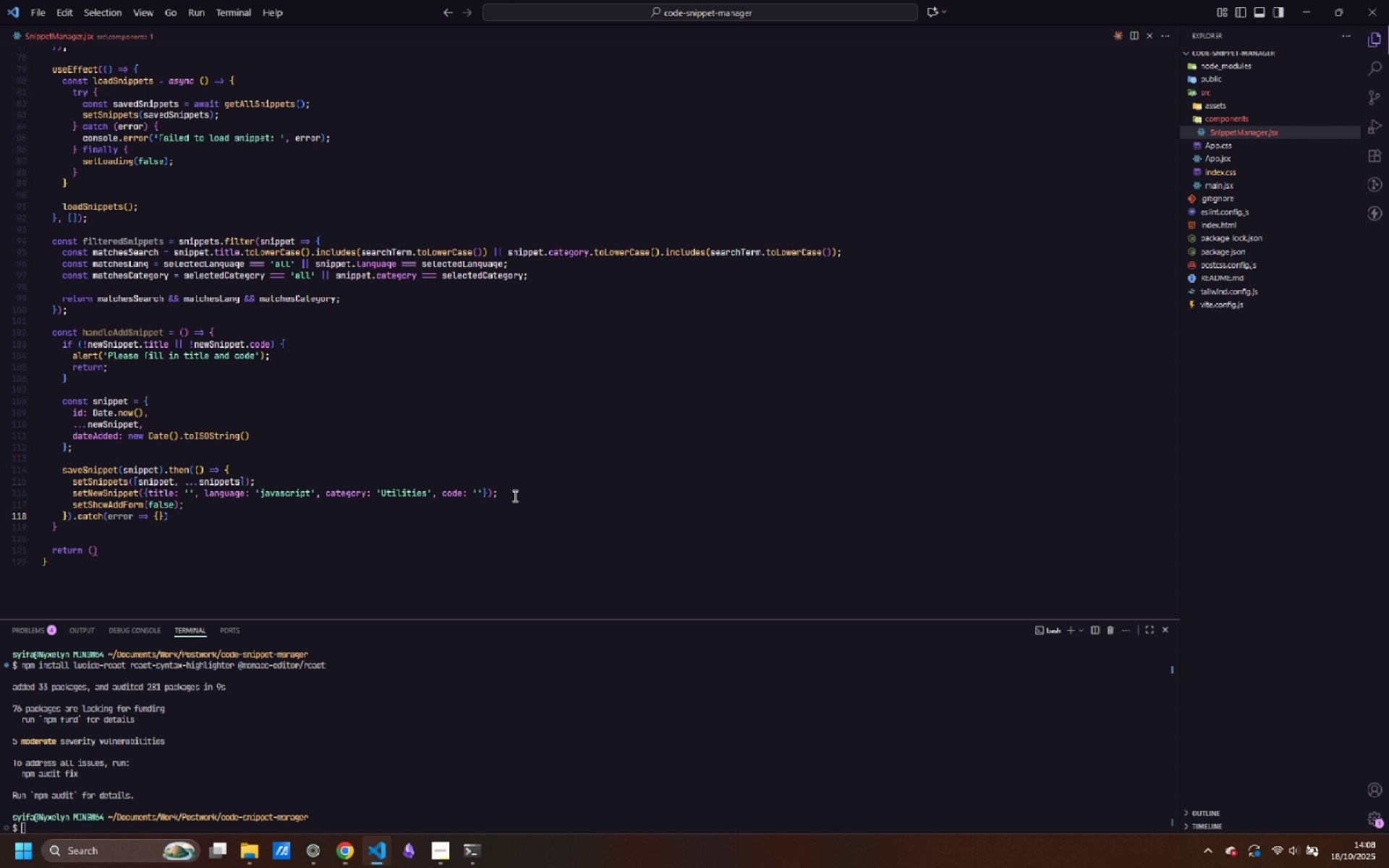 
key(Enter)
 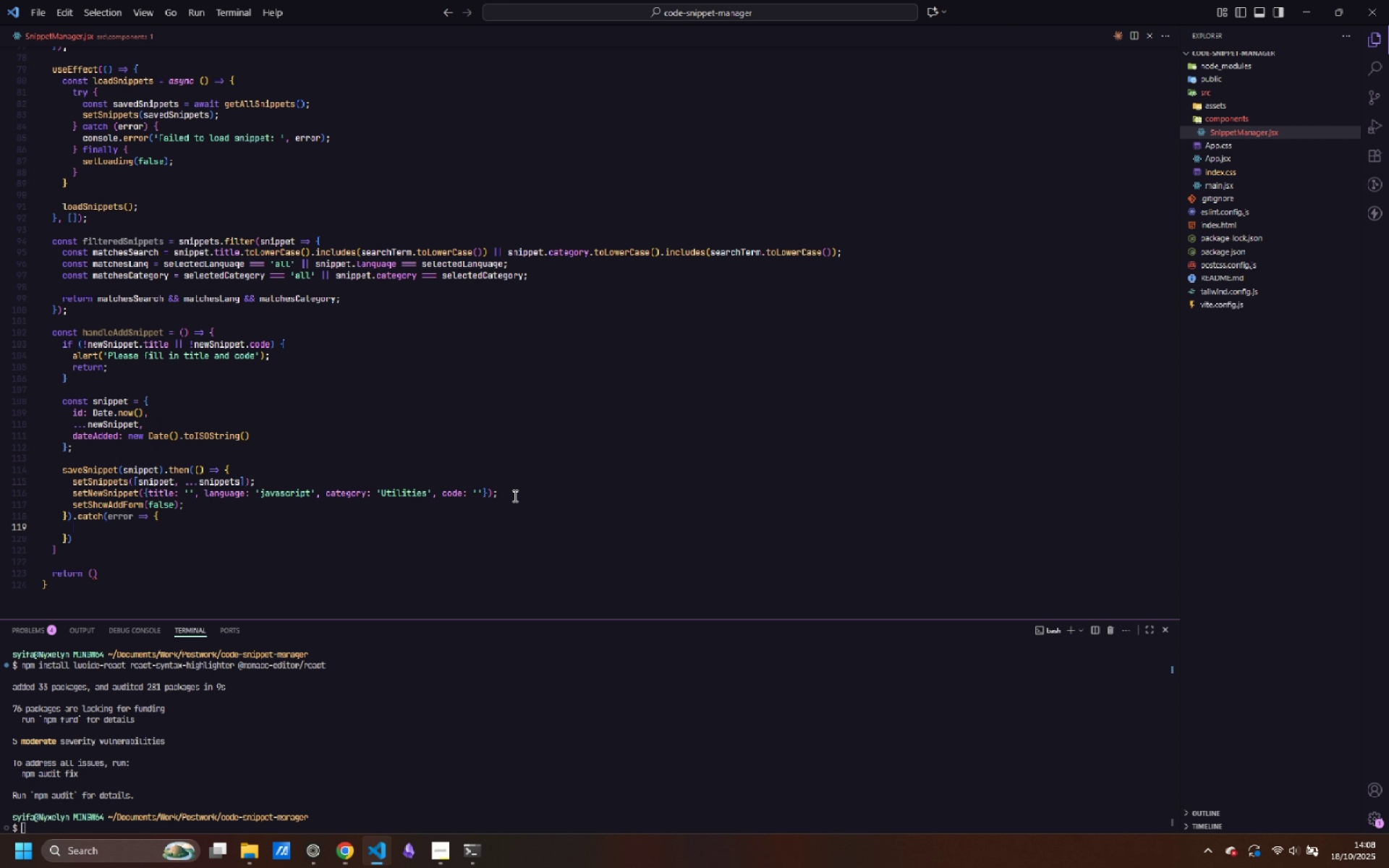 
type(console.error('FAiled t)
 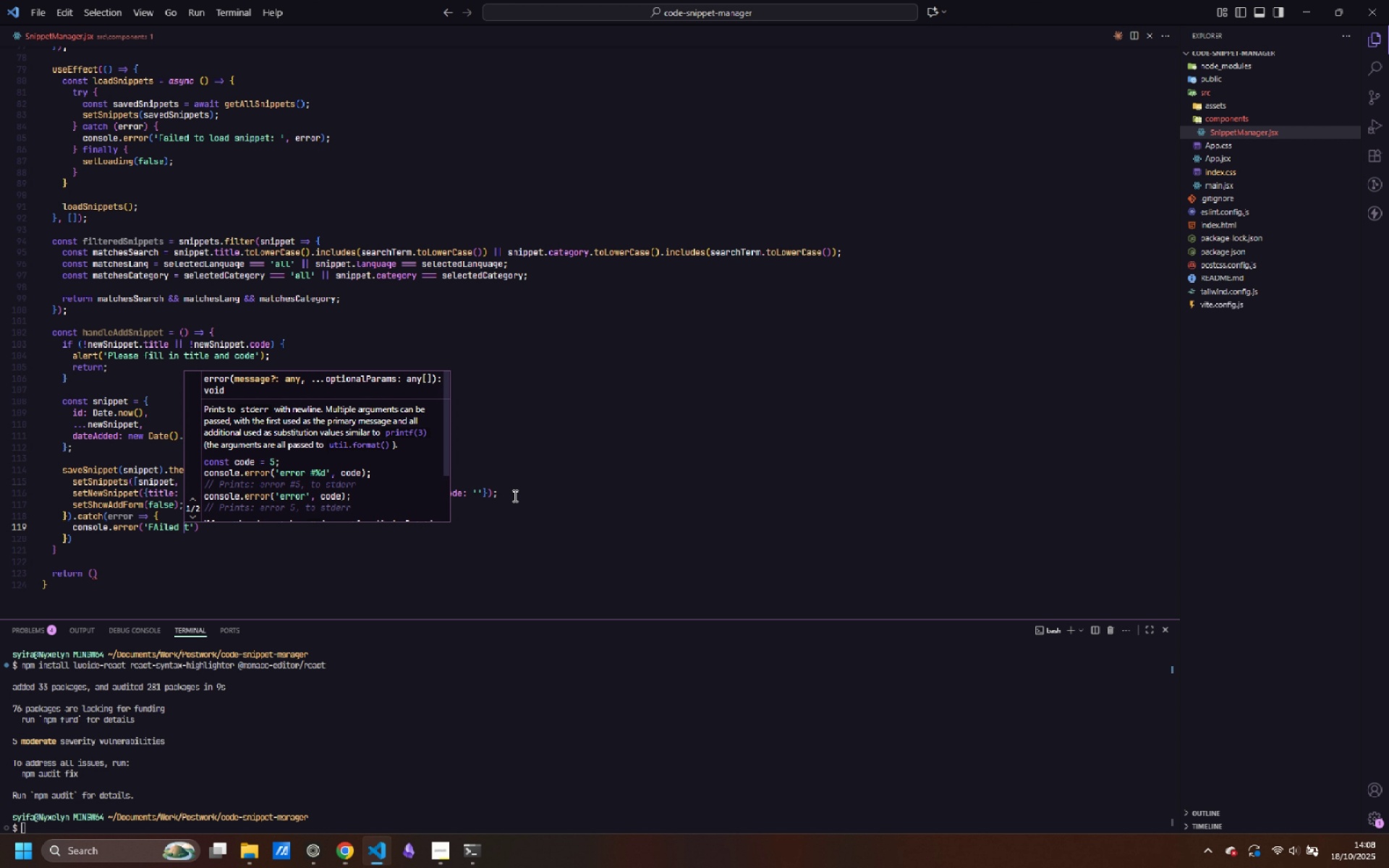 
key(Control+ArrowLeft)
 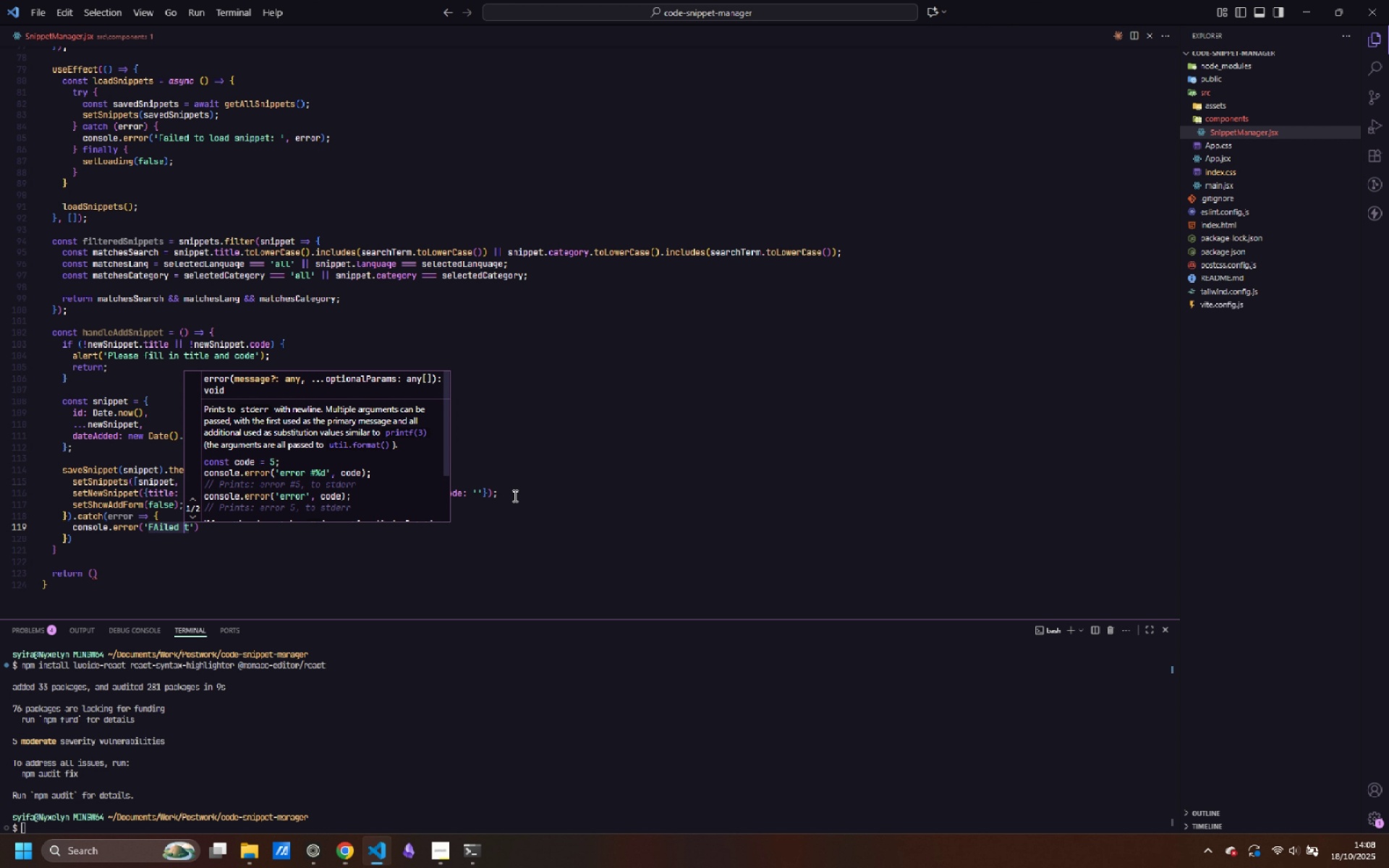 
key(ArrowRight)
 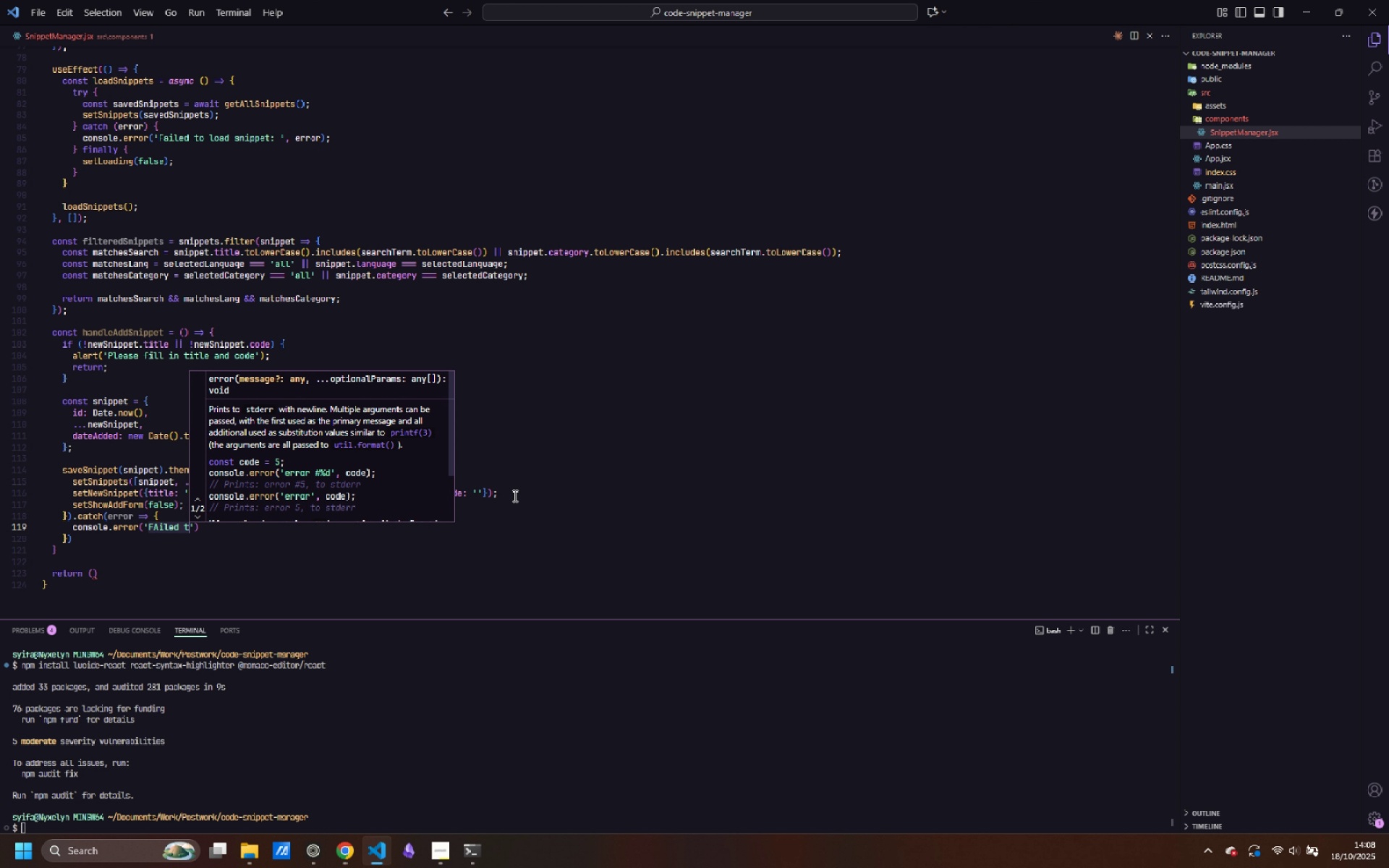 
key(Control+ArrowLeft)
 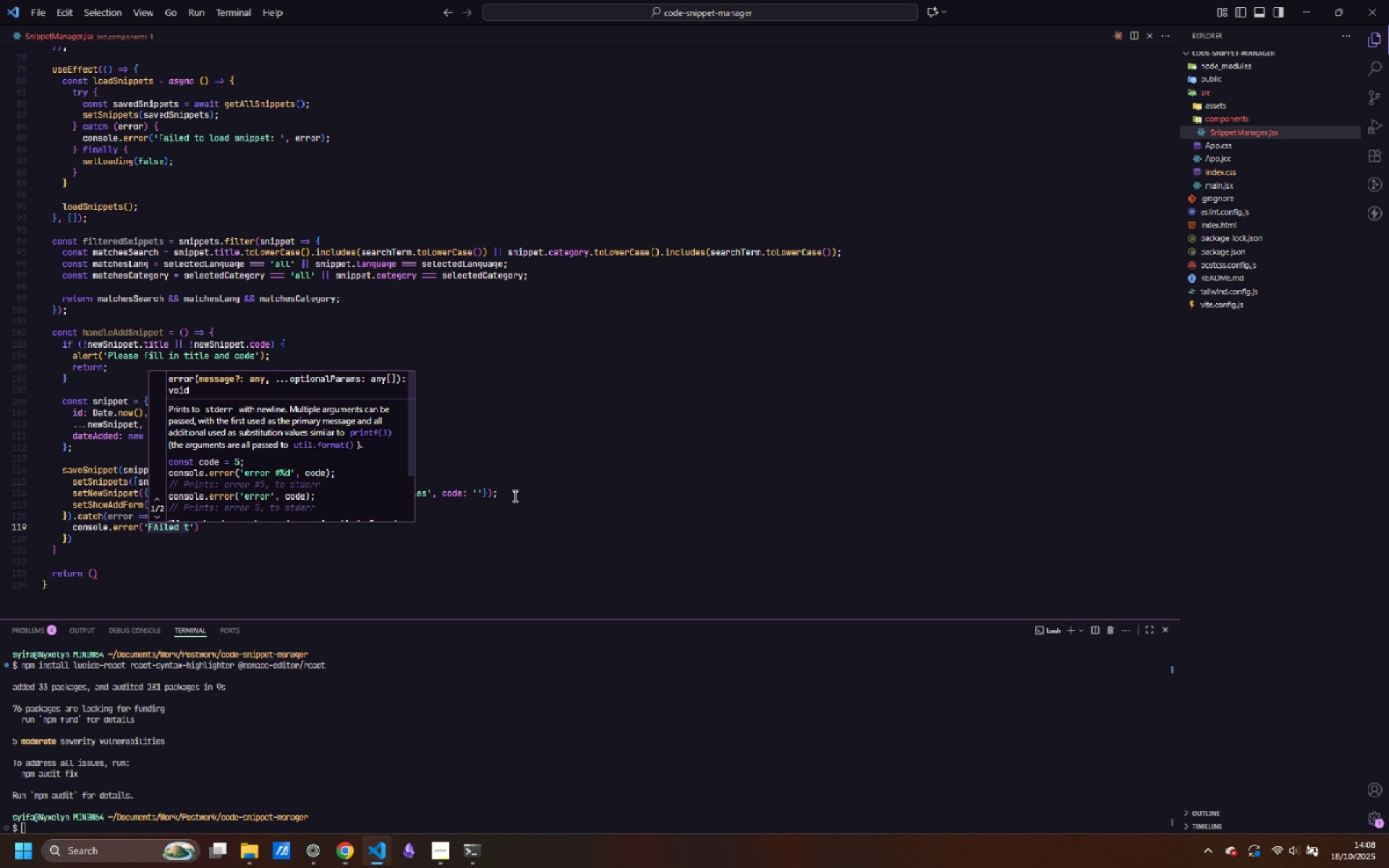 
key(Control+ArrowLeft)
 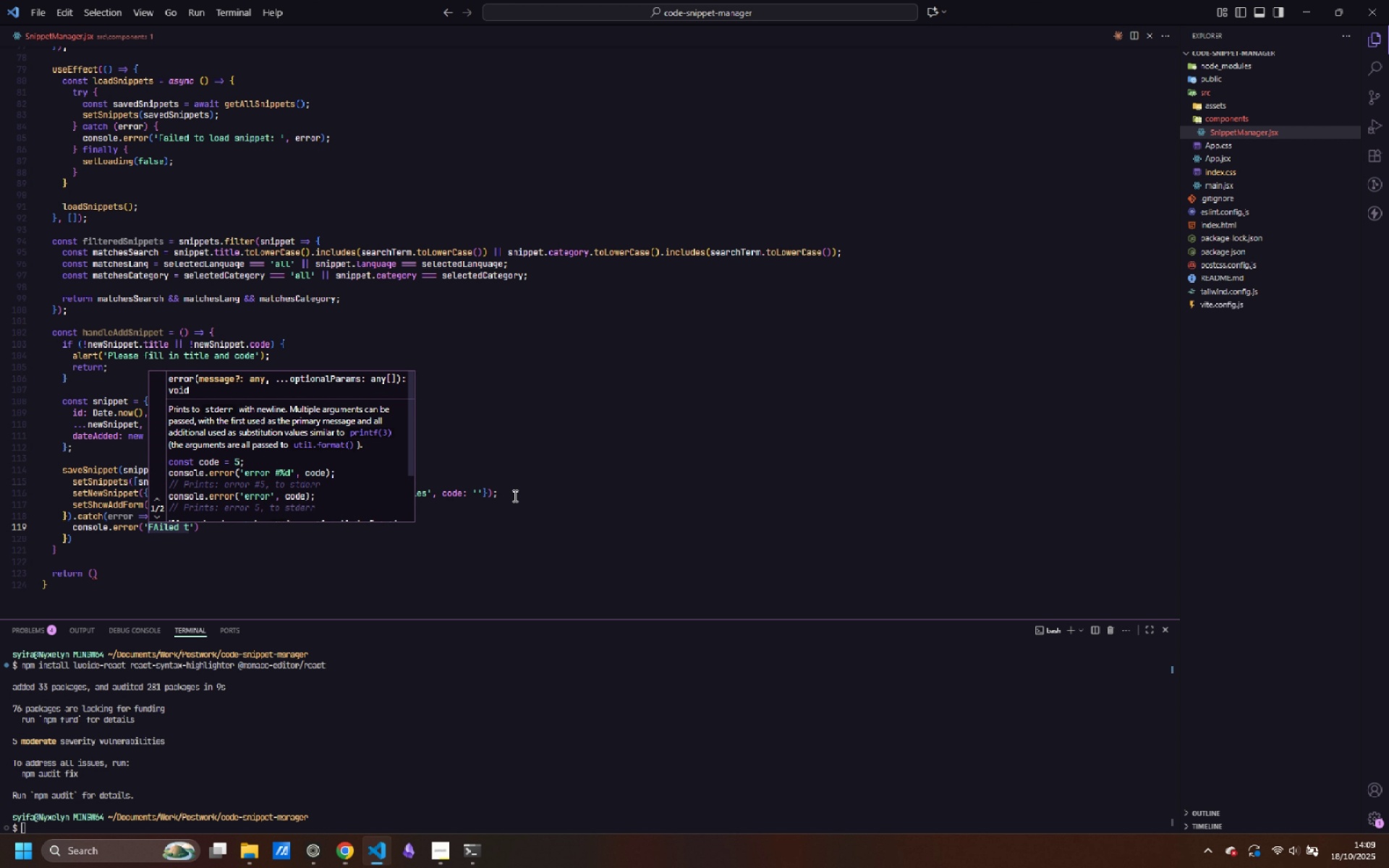 
key(ArrowRight)
 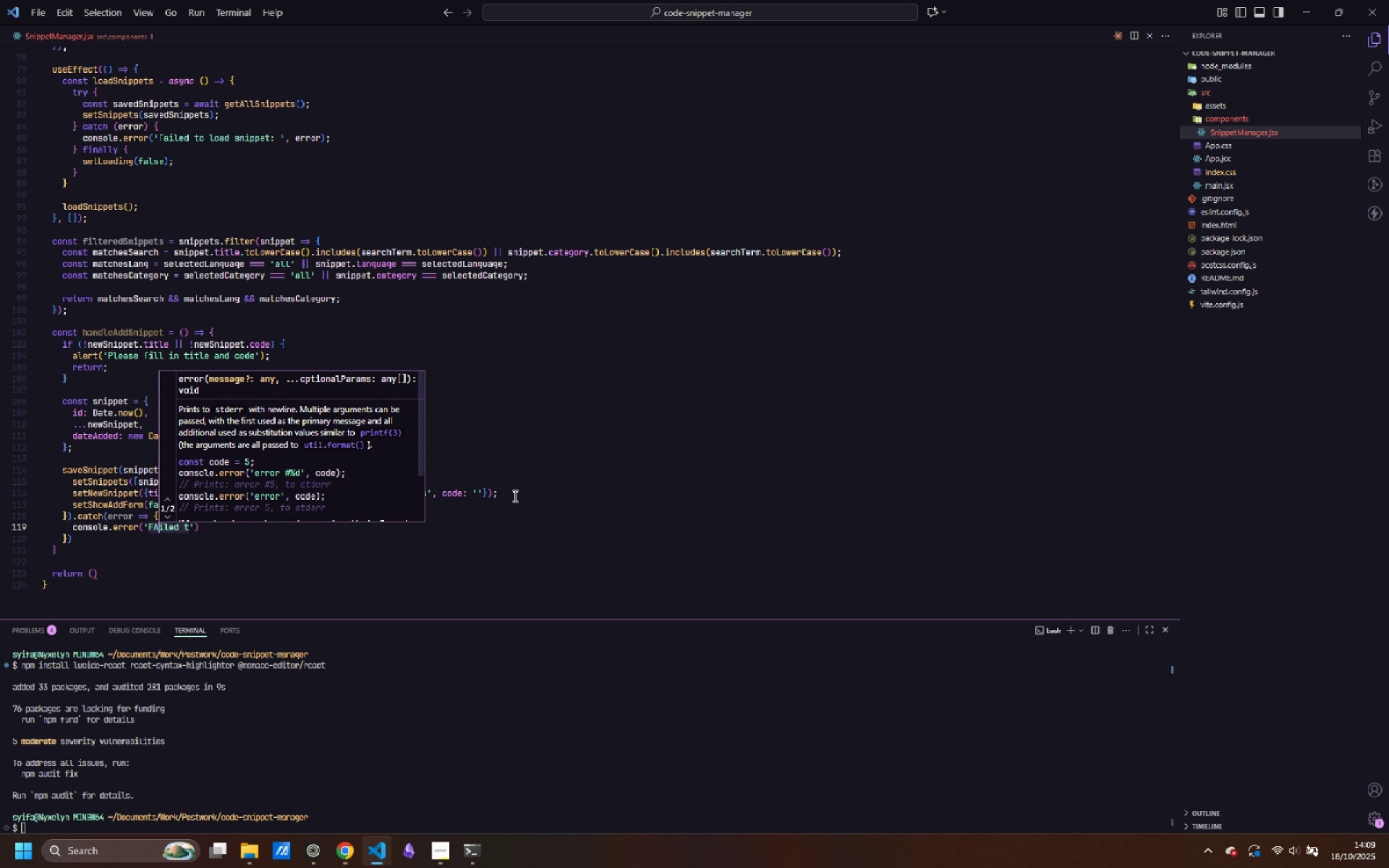 
key(ArrowRight)
 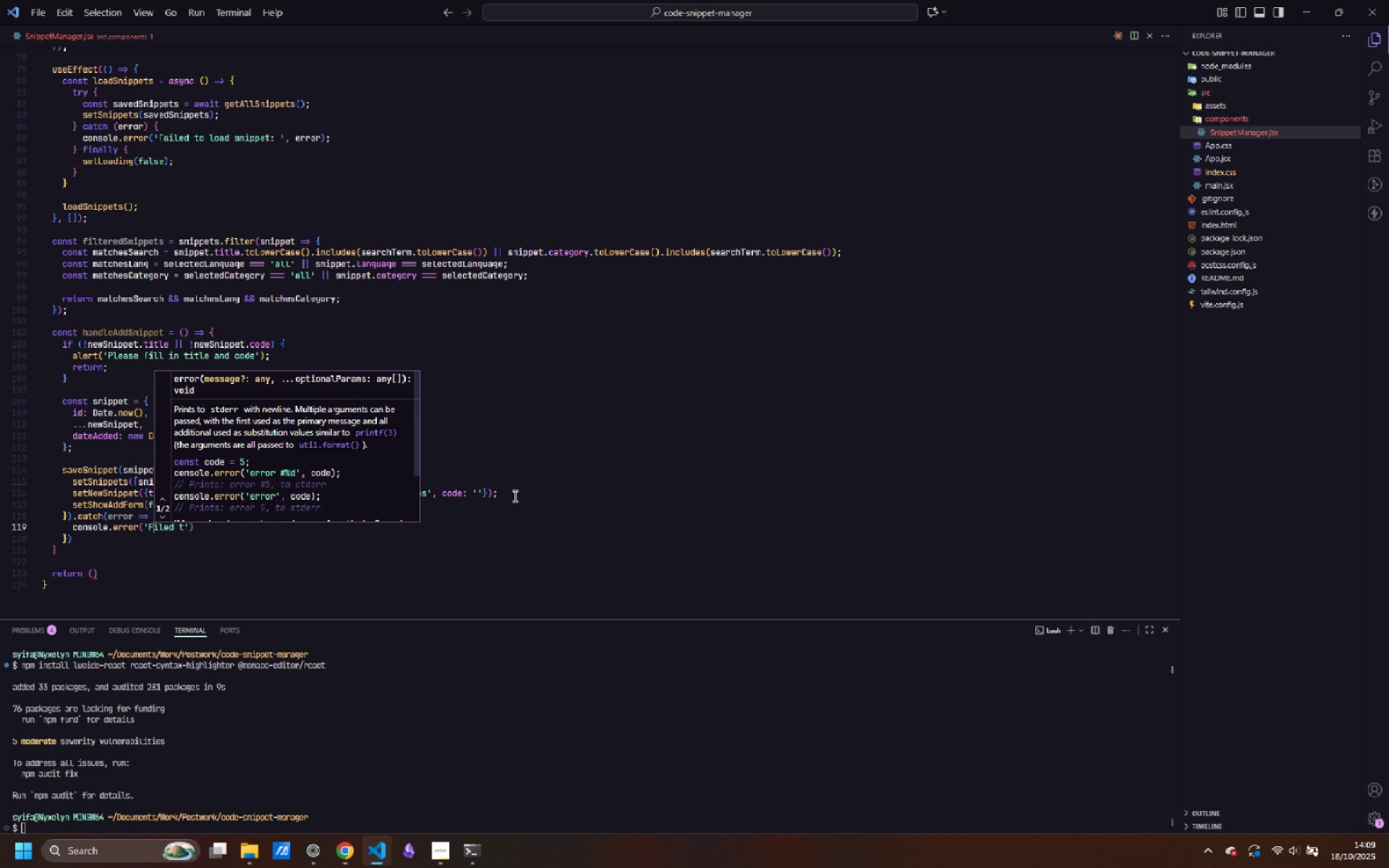 
key(Backspace)
 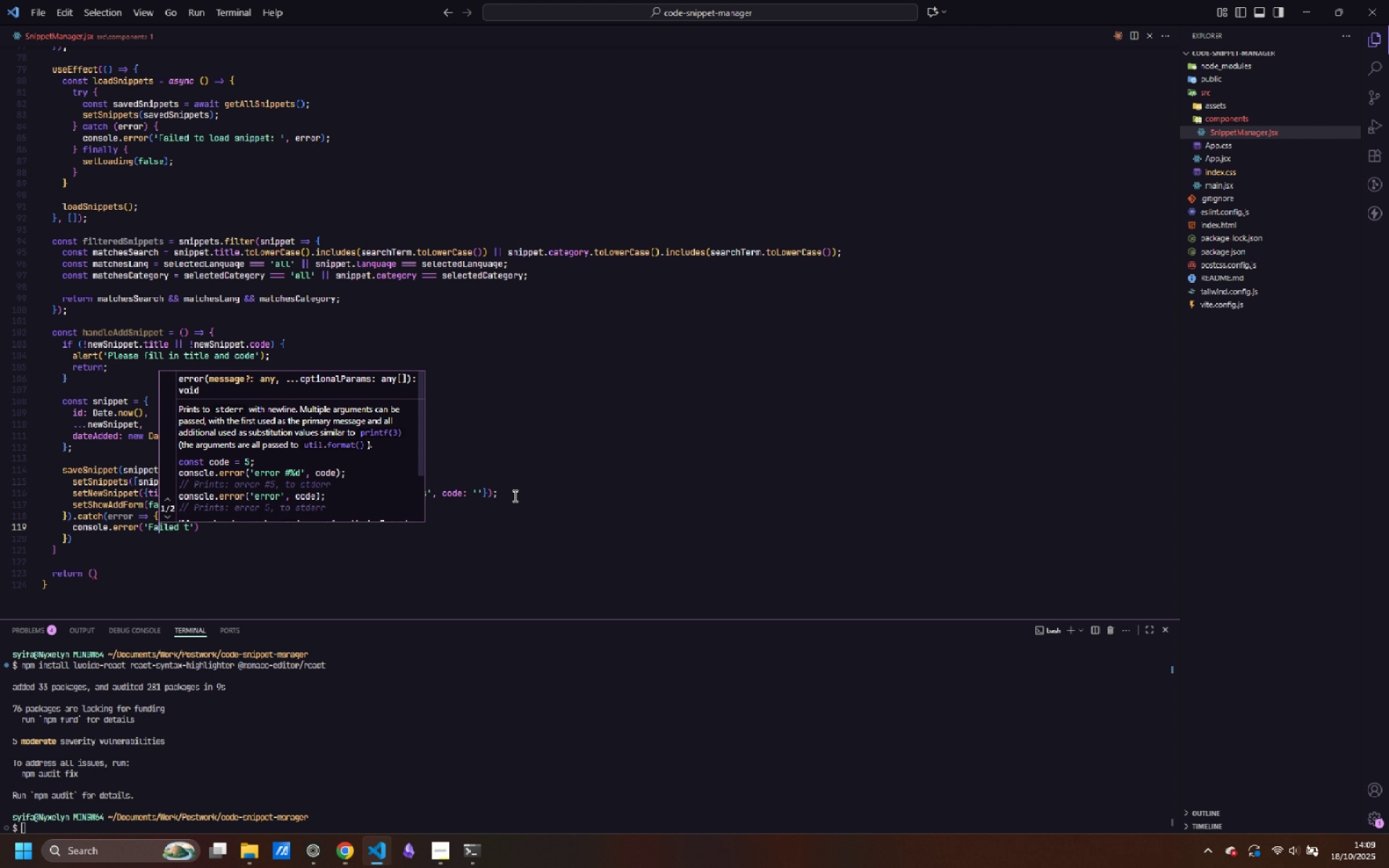 
key(A)
 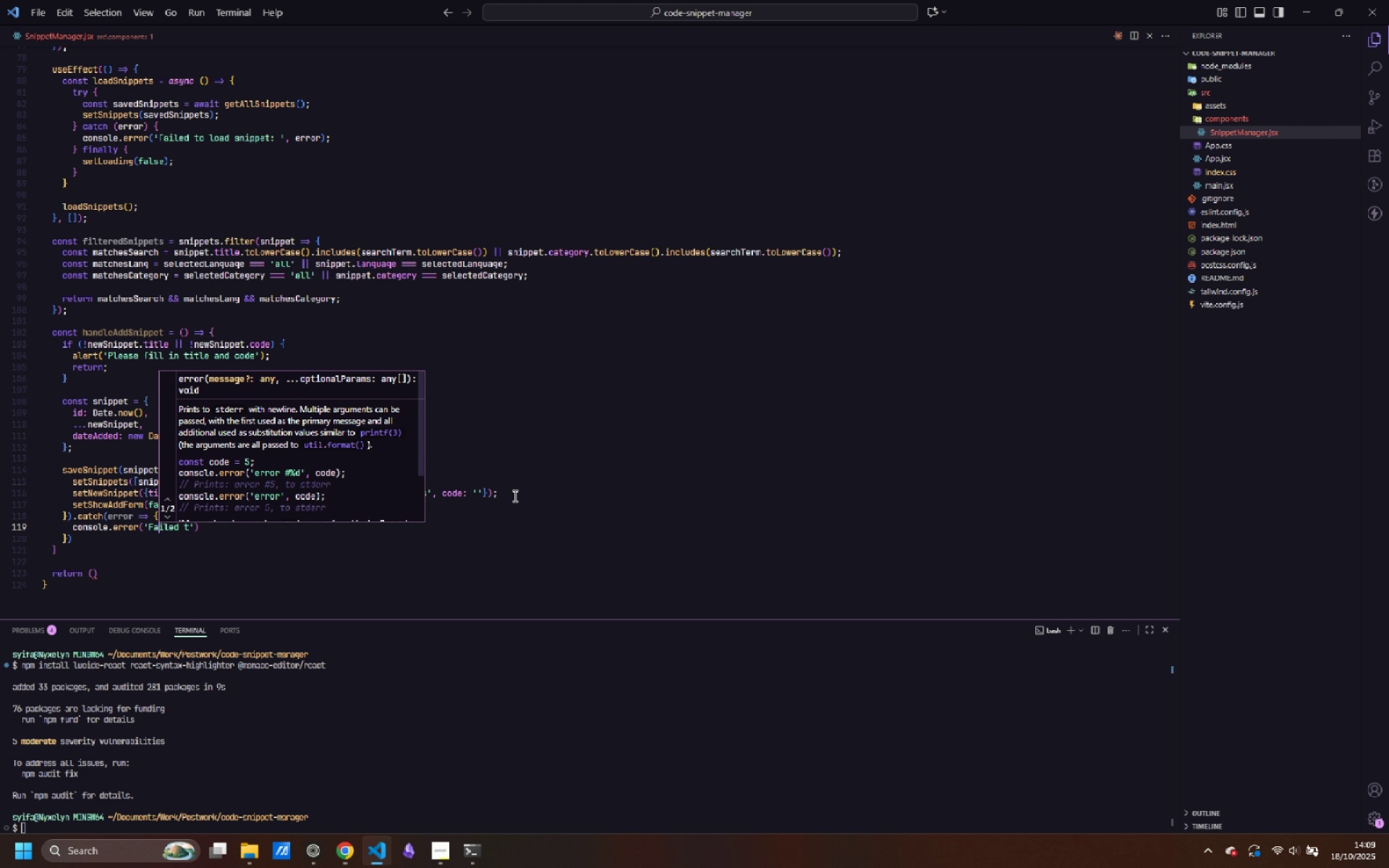 
key(Control+ArrowRight)
 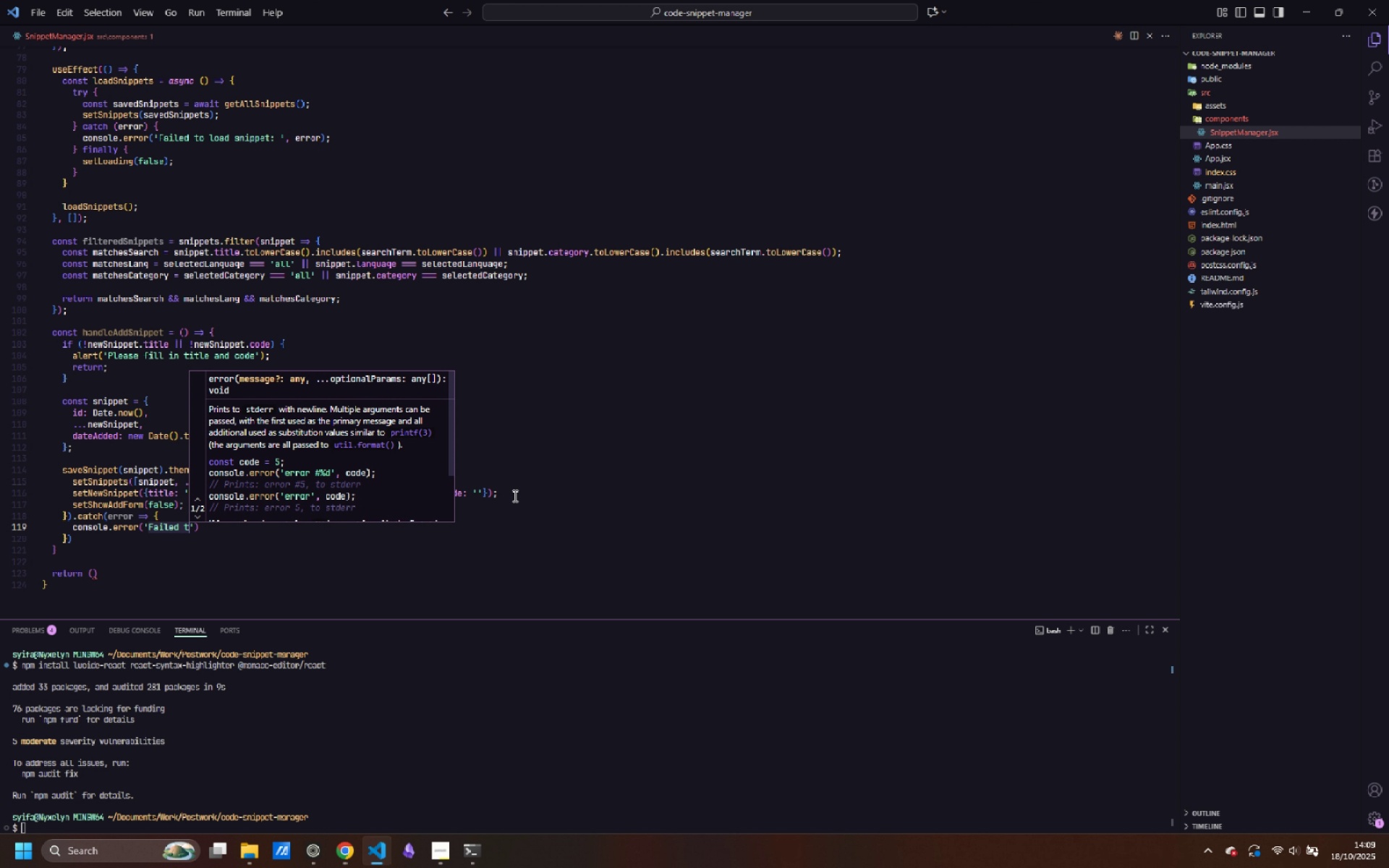 
key(Control+ArrowRight)
 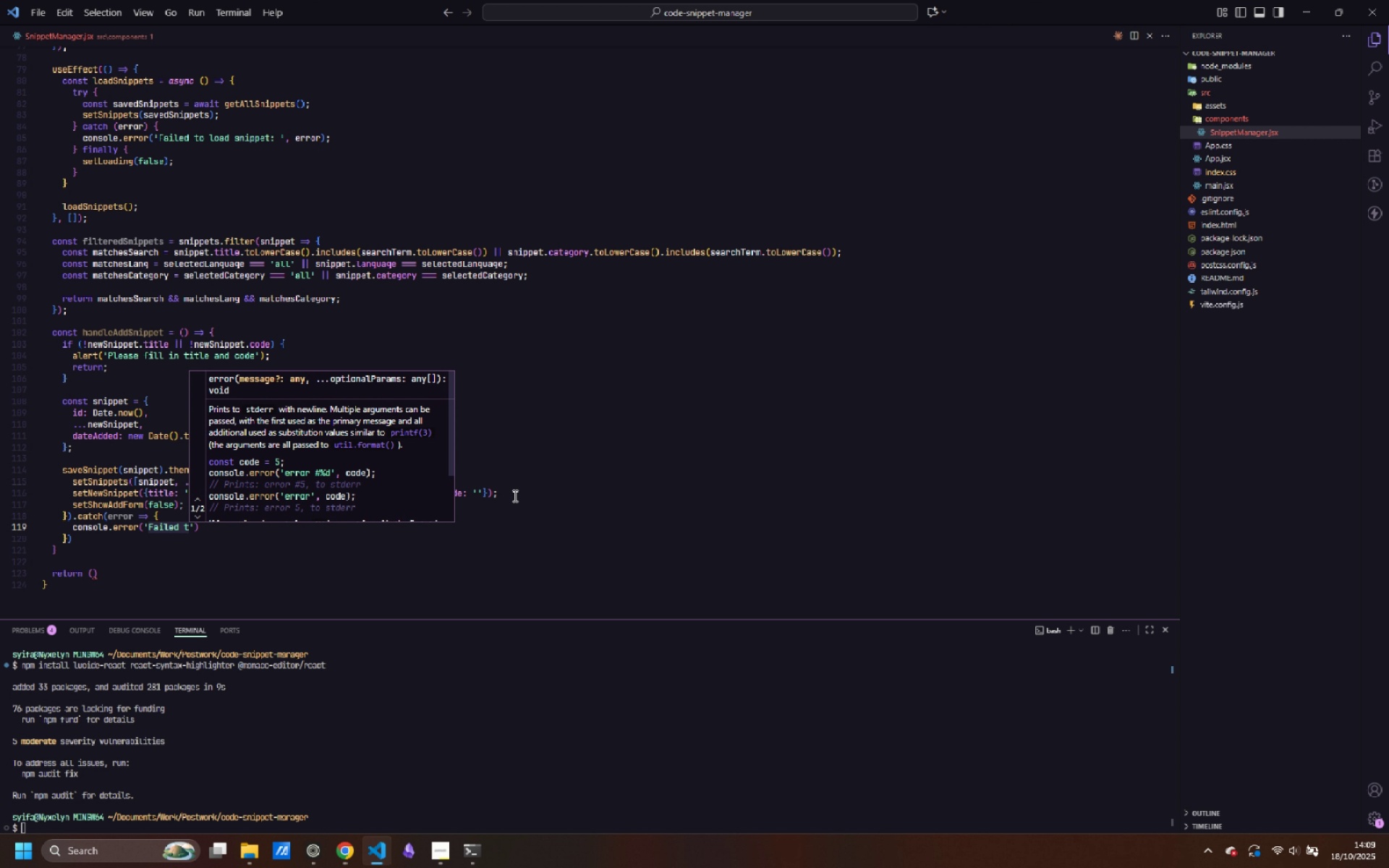 
type(o save snippet: )
 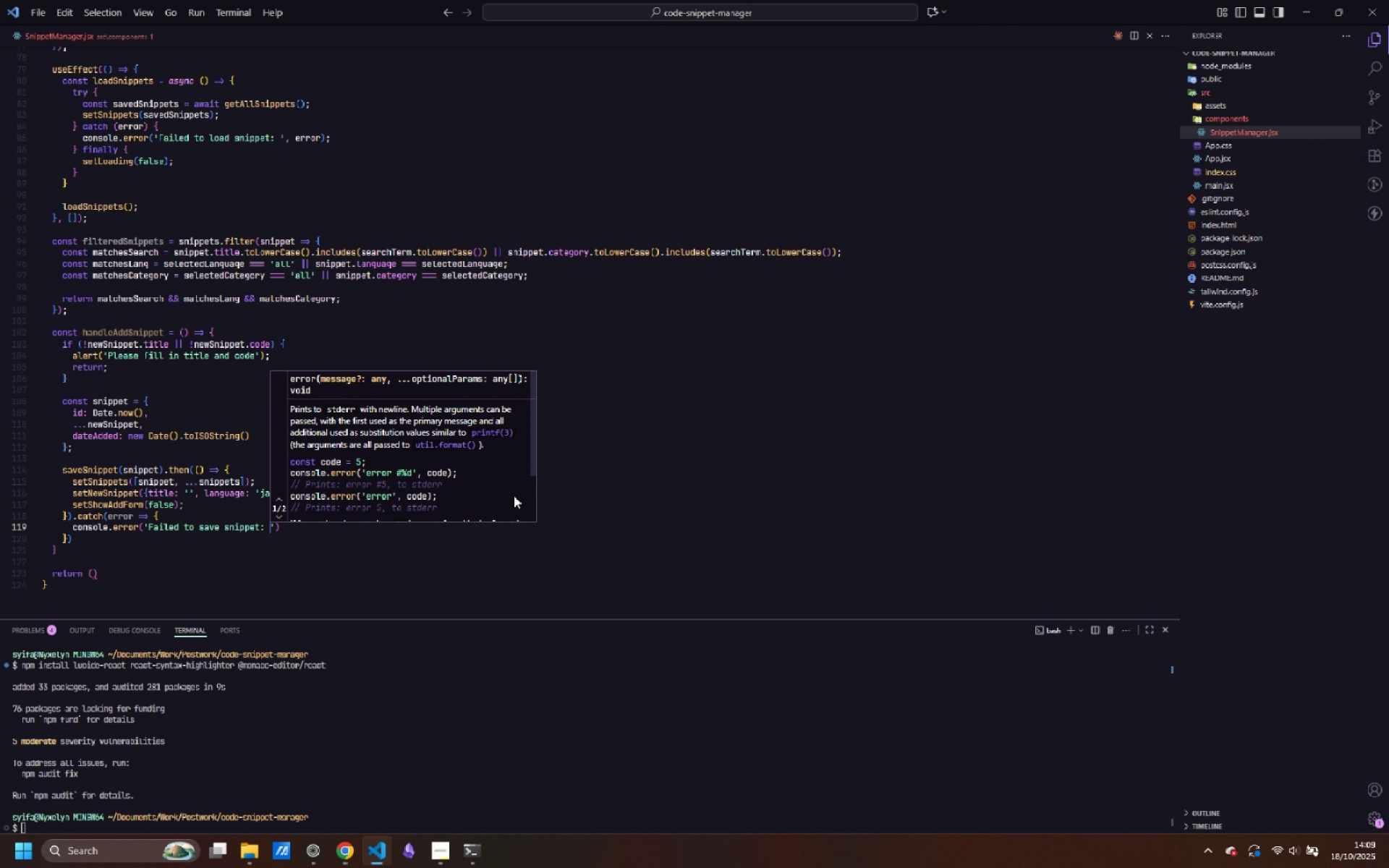 
key(ArrowRight)
 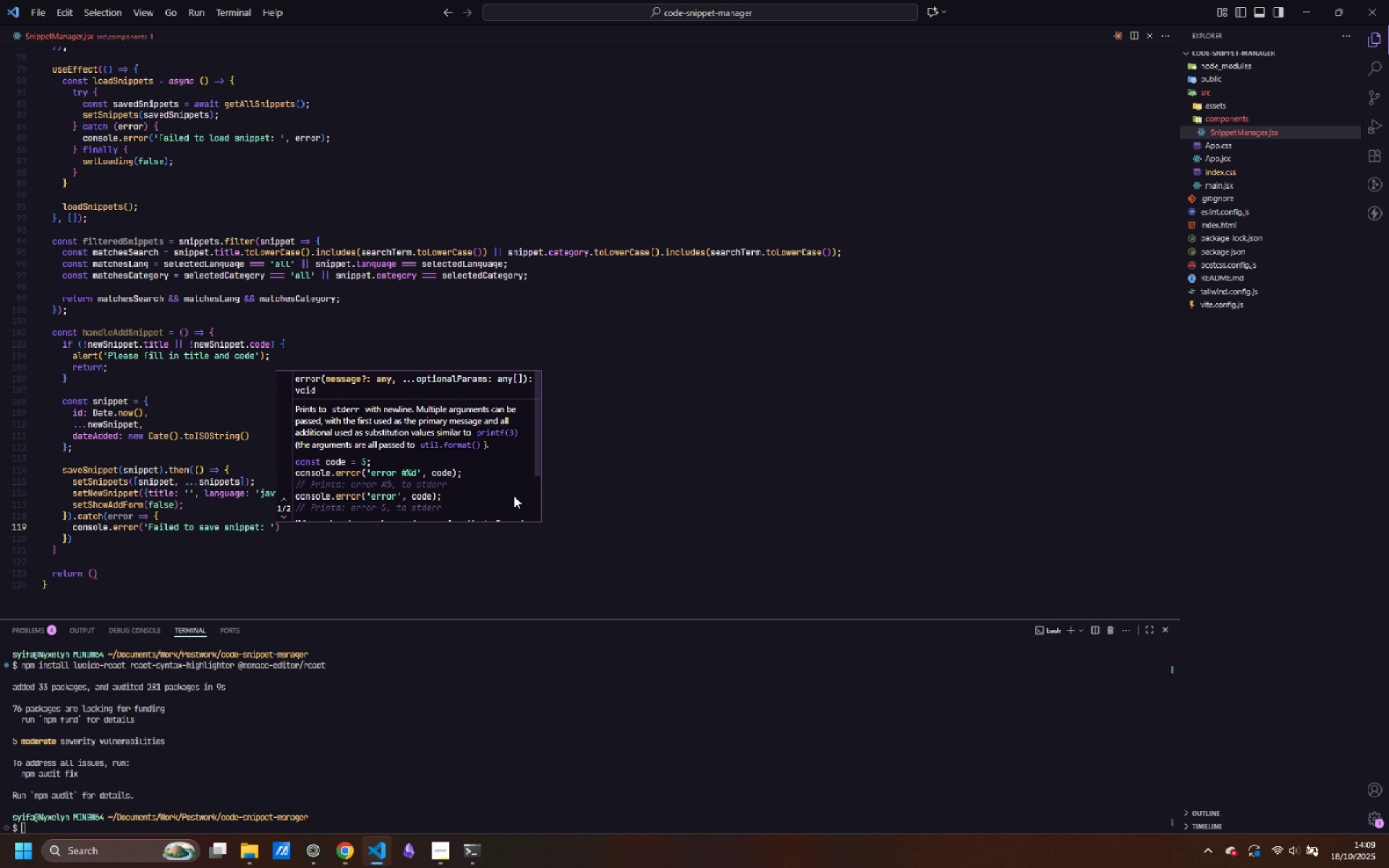 
type(, error)
 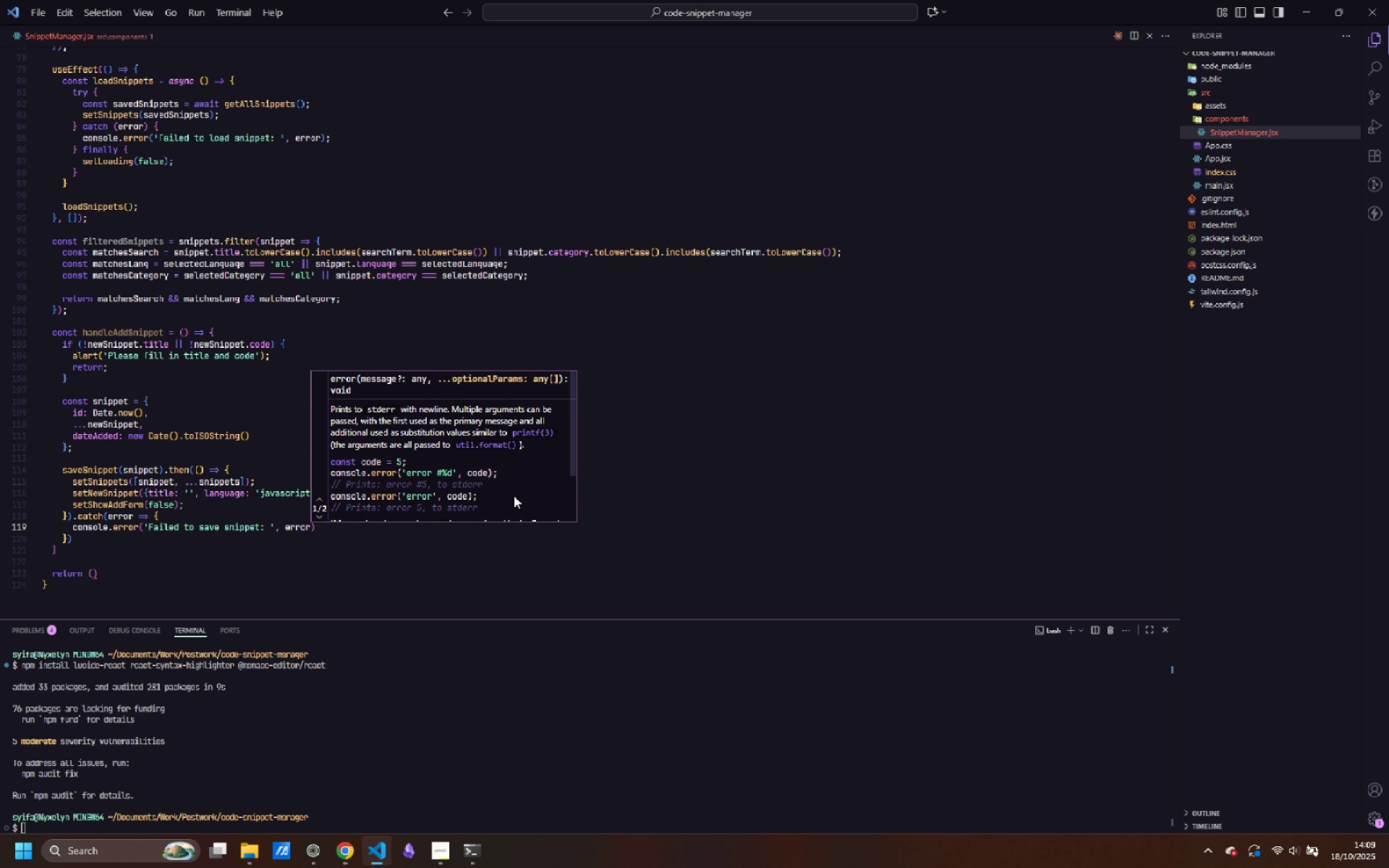 
key(ArrowRight)
 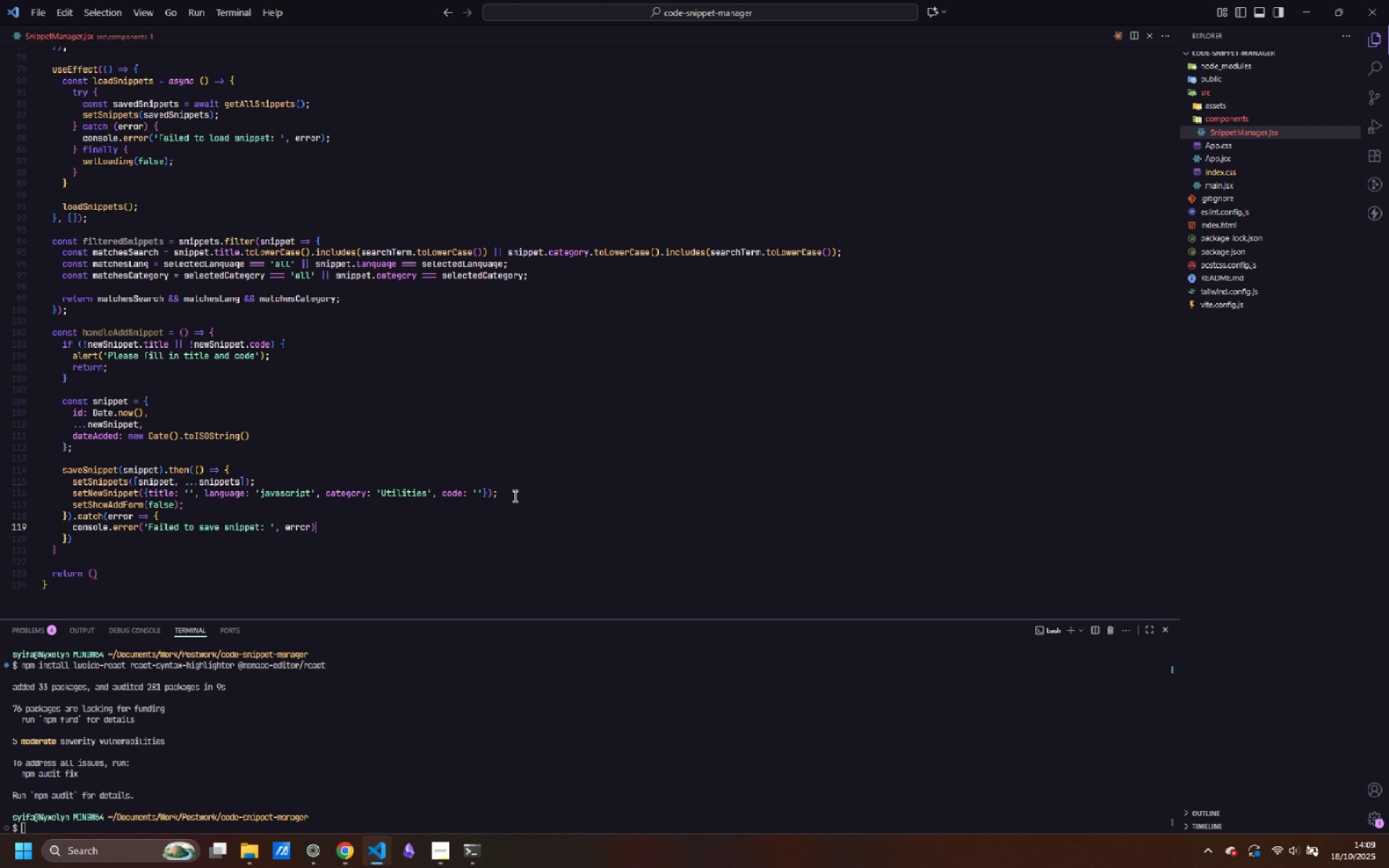 
key(Semicolon)
 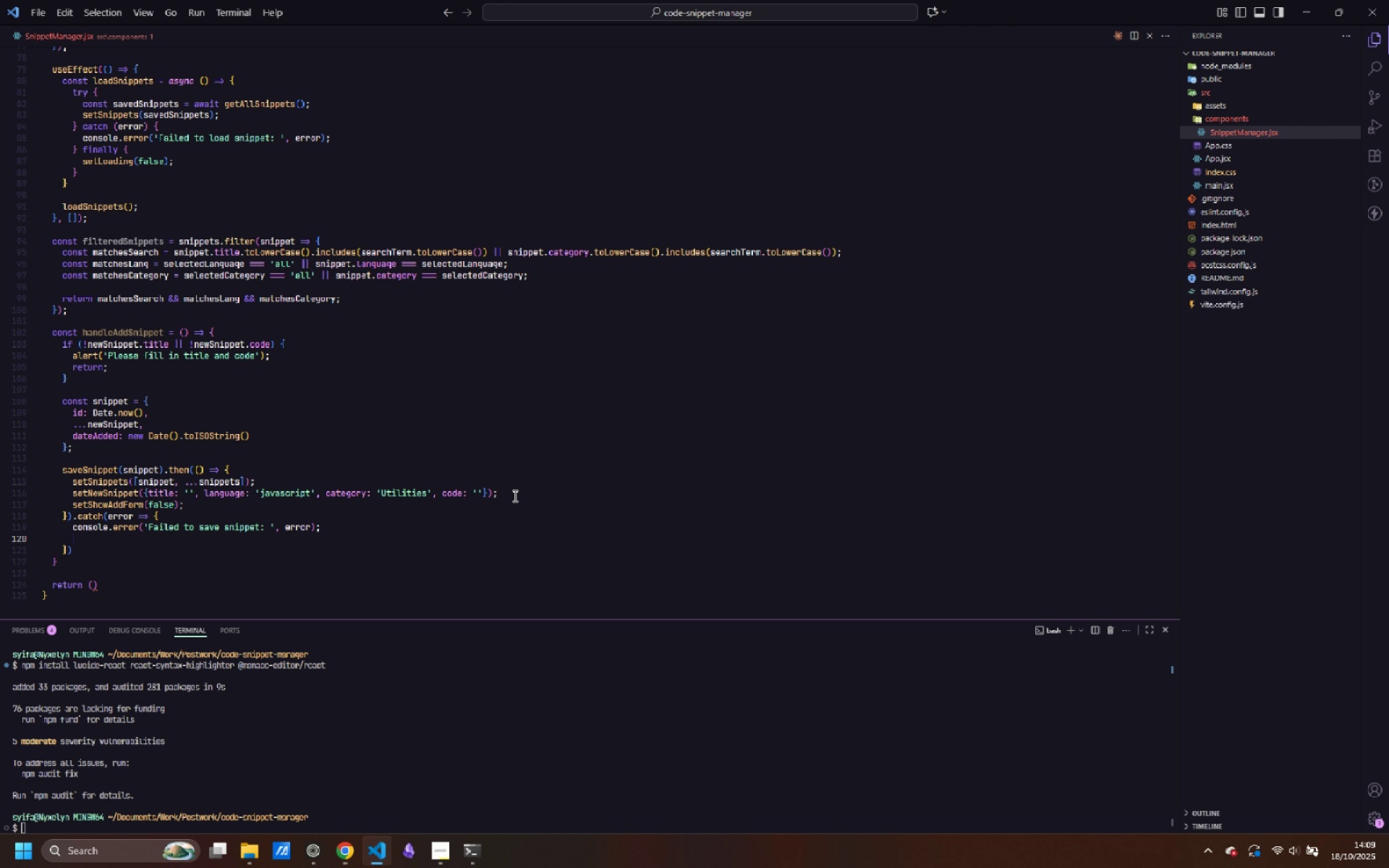 
key(Enter)
 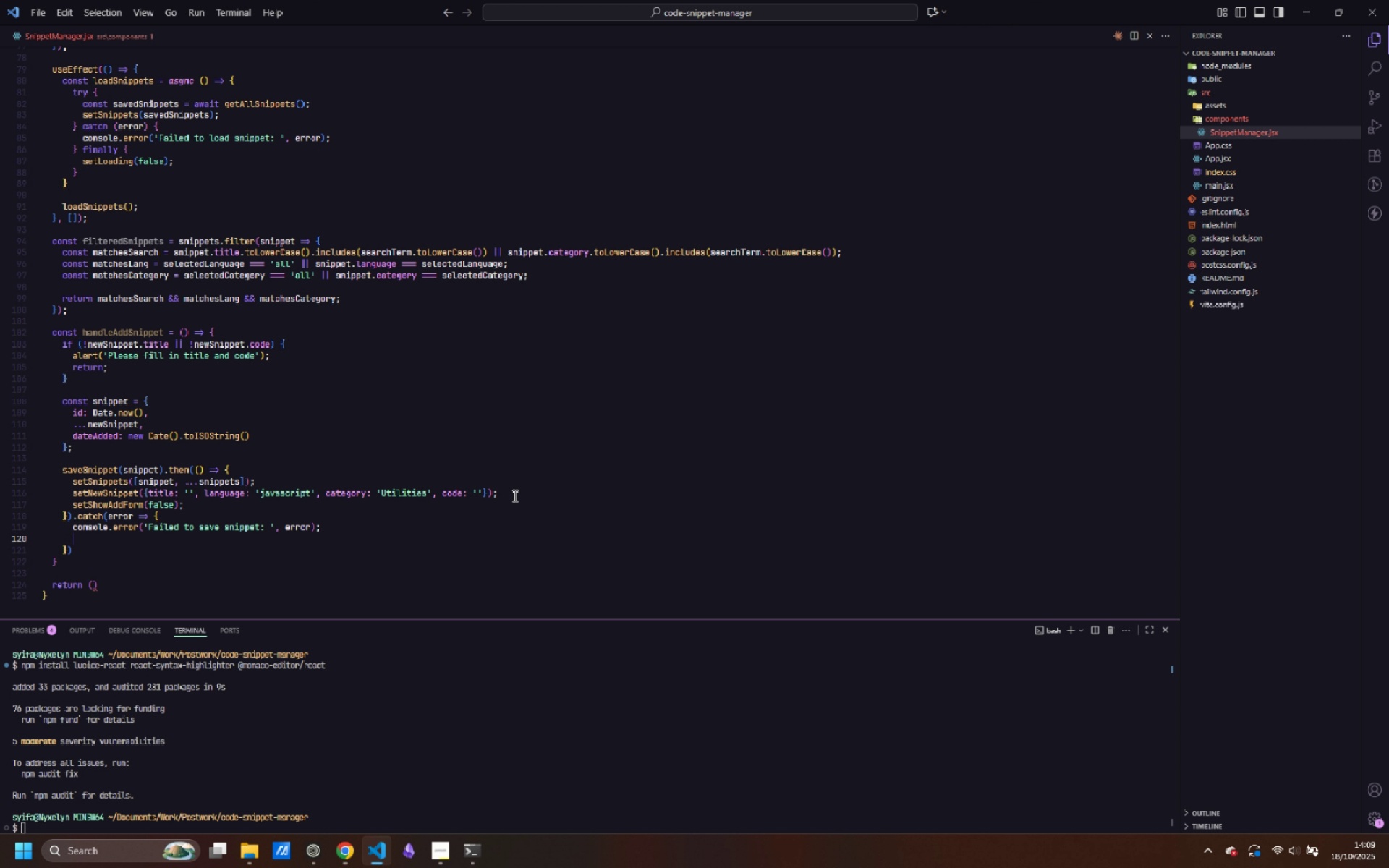 
type(alert )
key(Backspace)
type(('Failed to save snippet)
 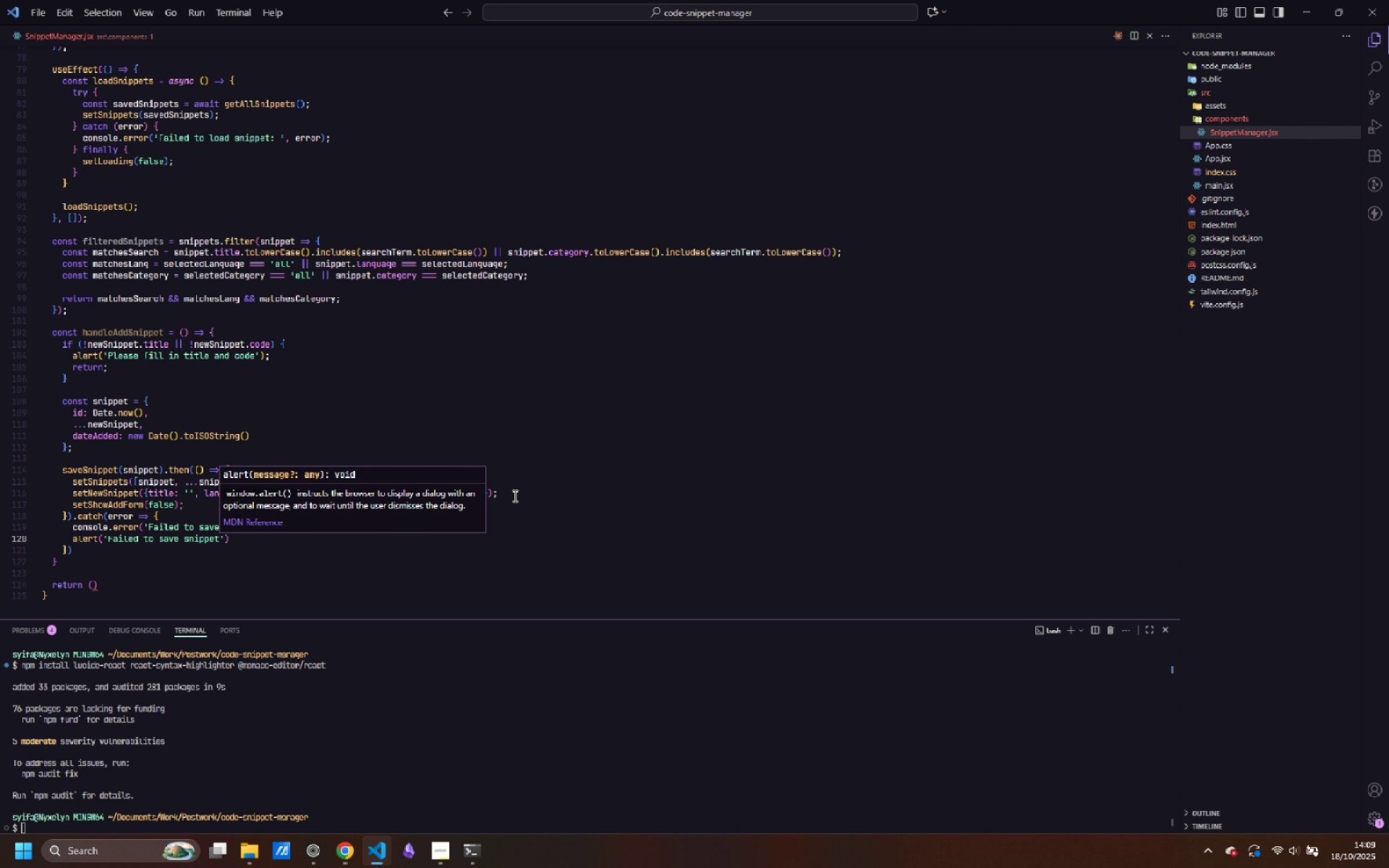 
 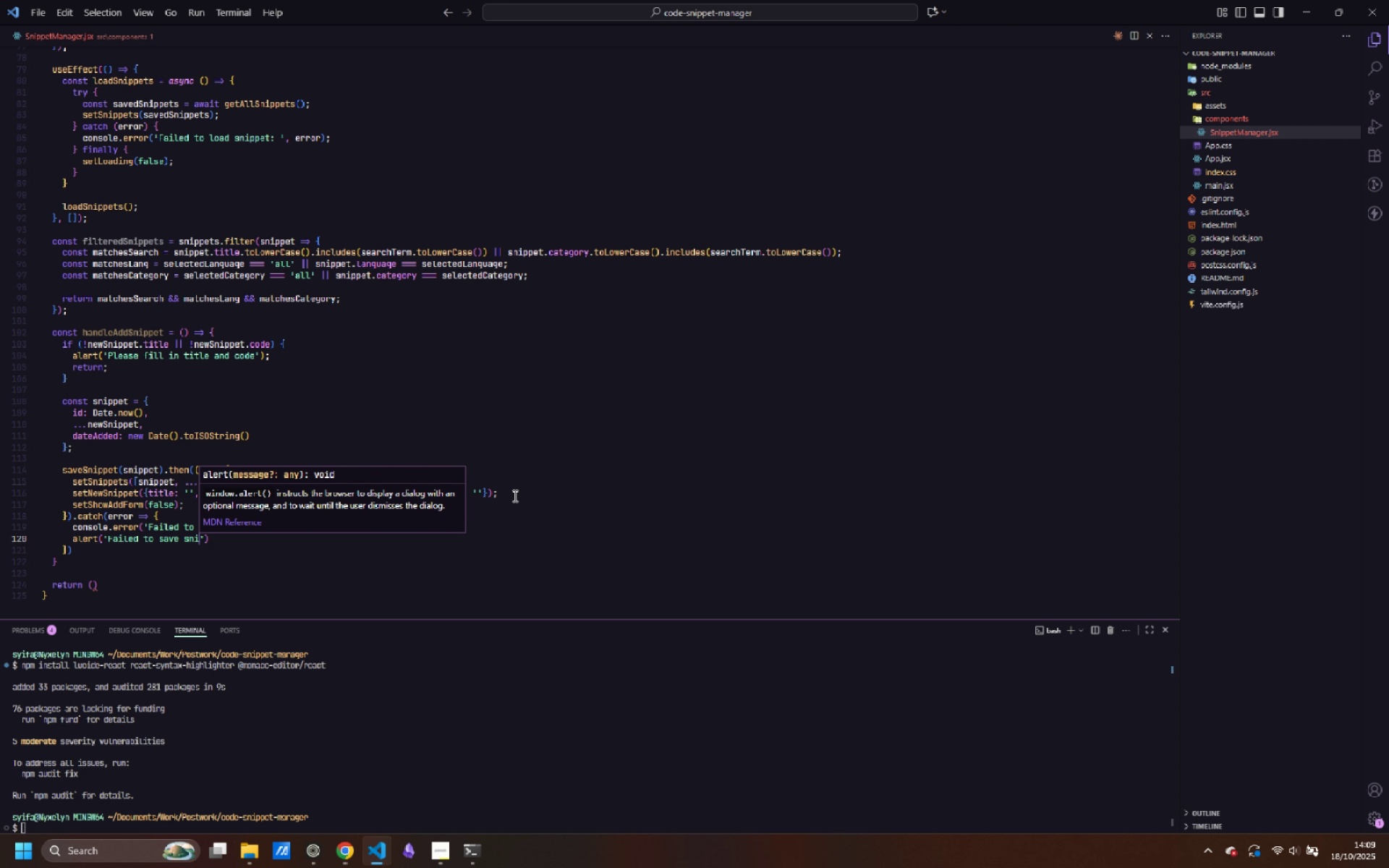 
key(ArrowRight)
 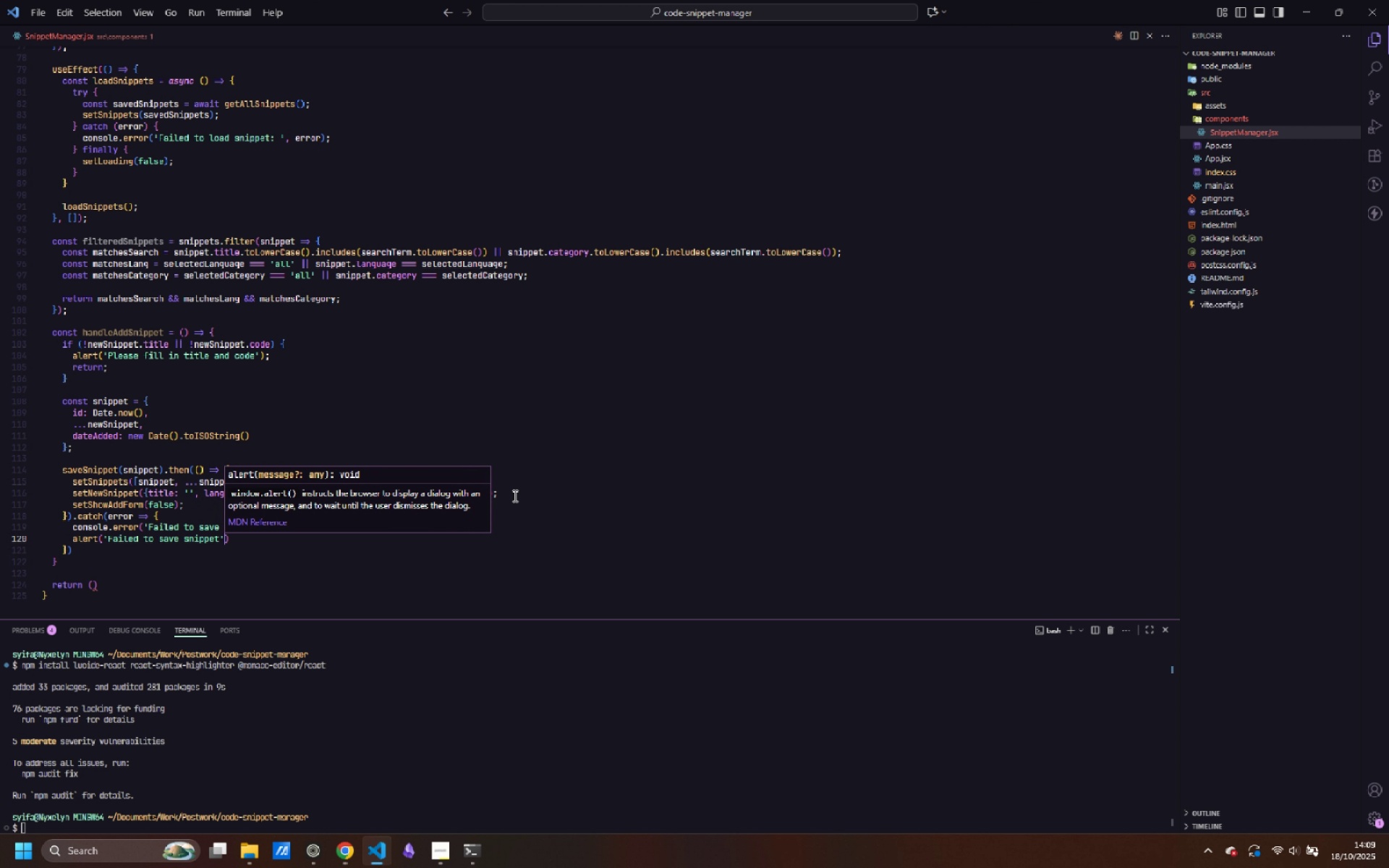 
key(ArrowRight)
 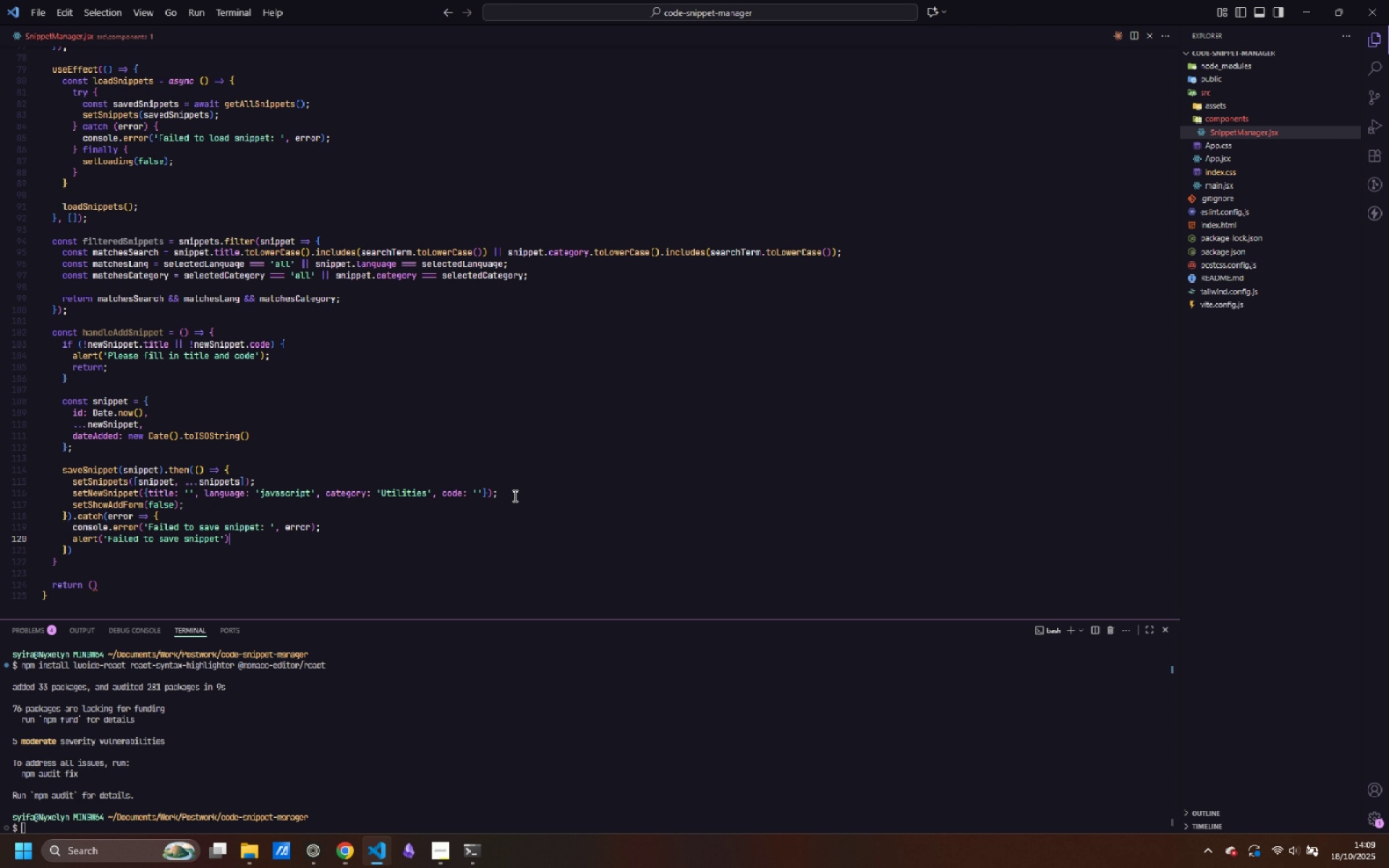 
key(Semicolon)
 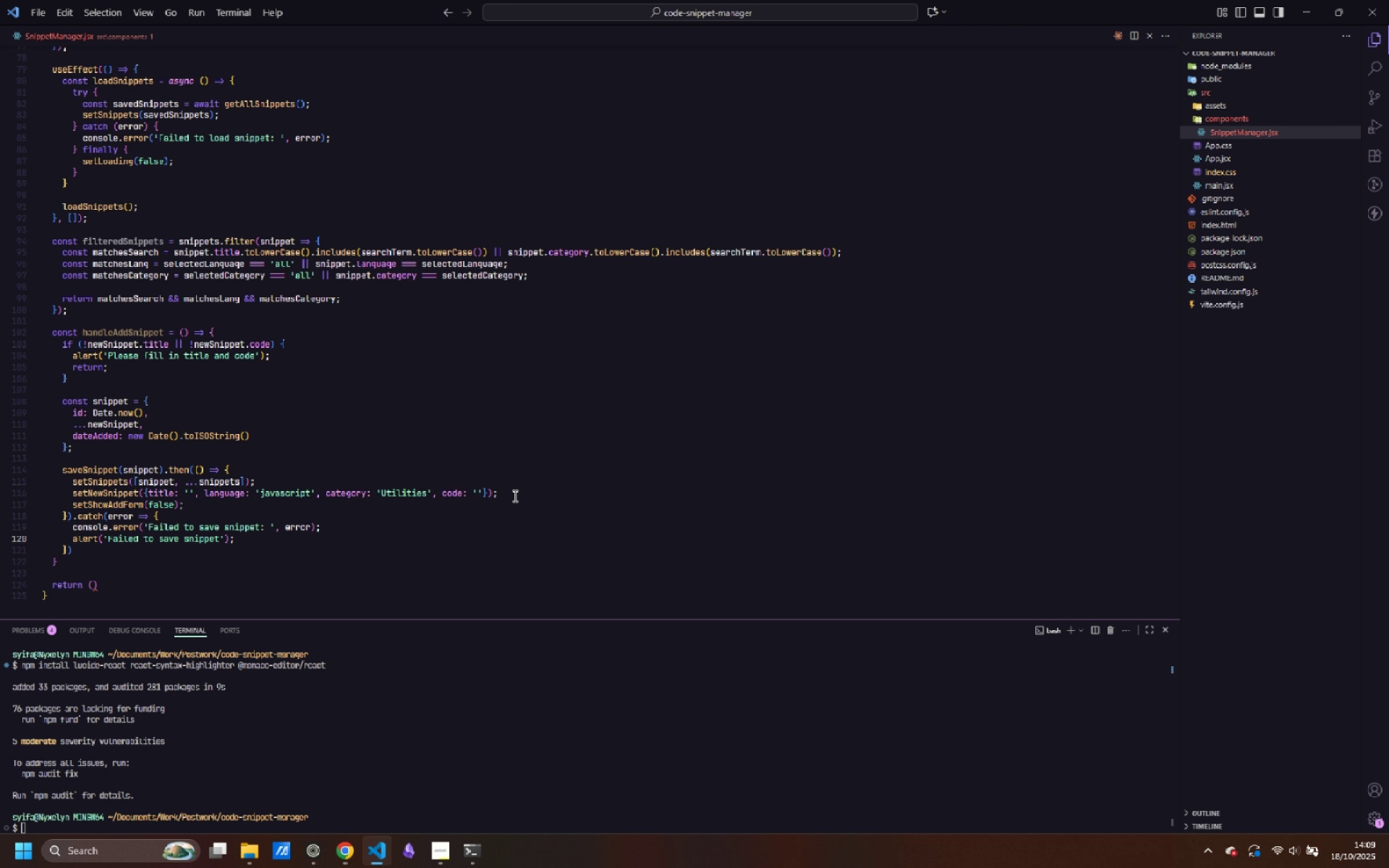 
key(ArrowDown)
 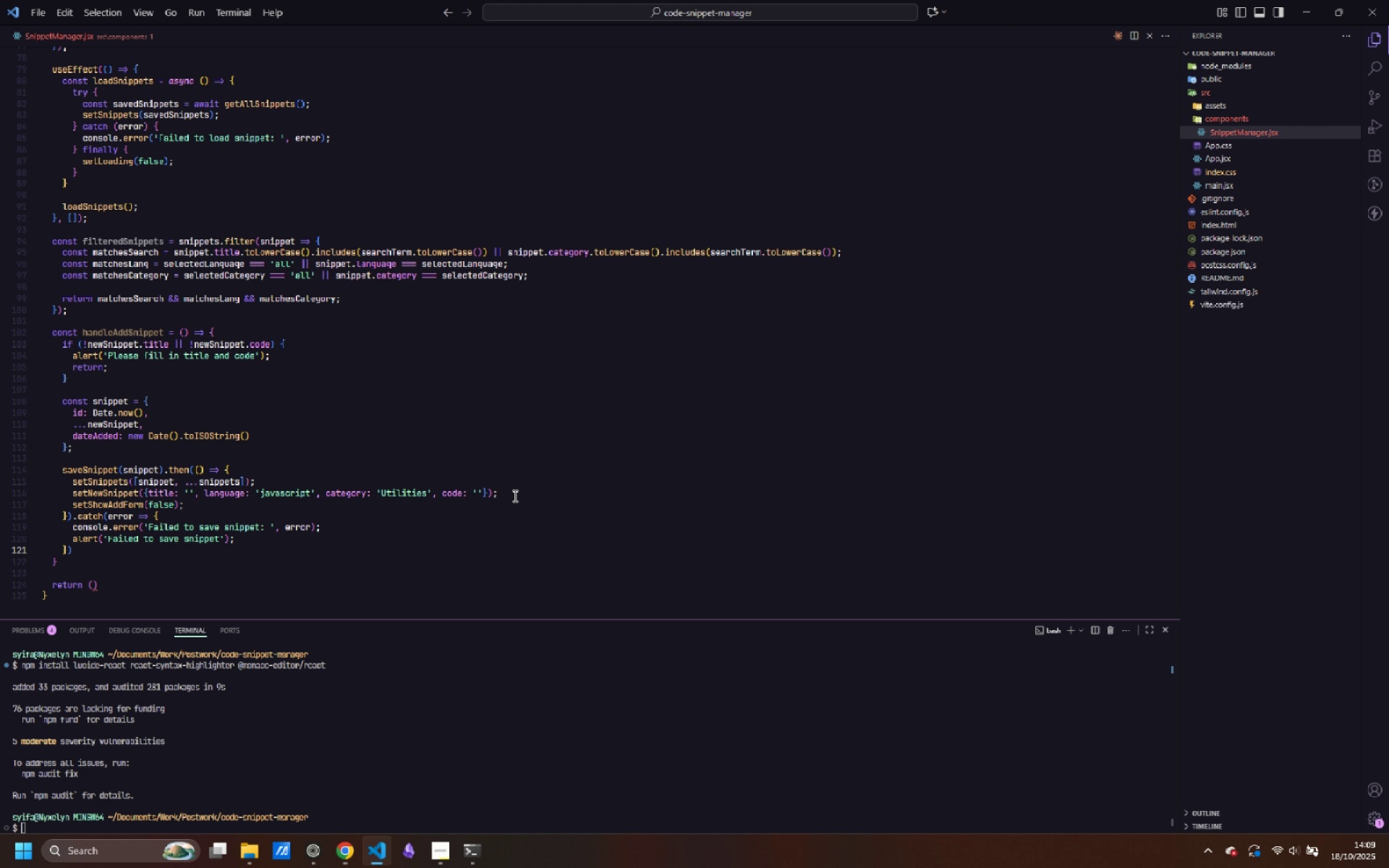 
key(Semicolon)
 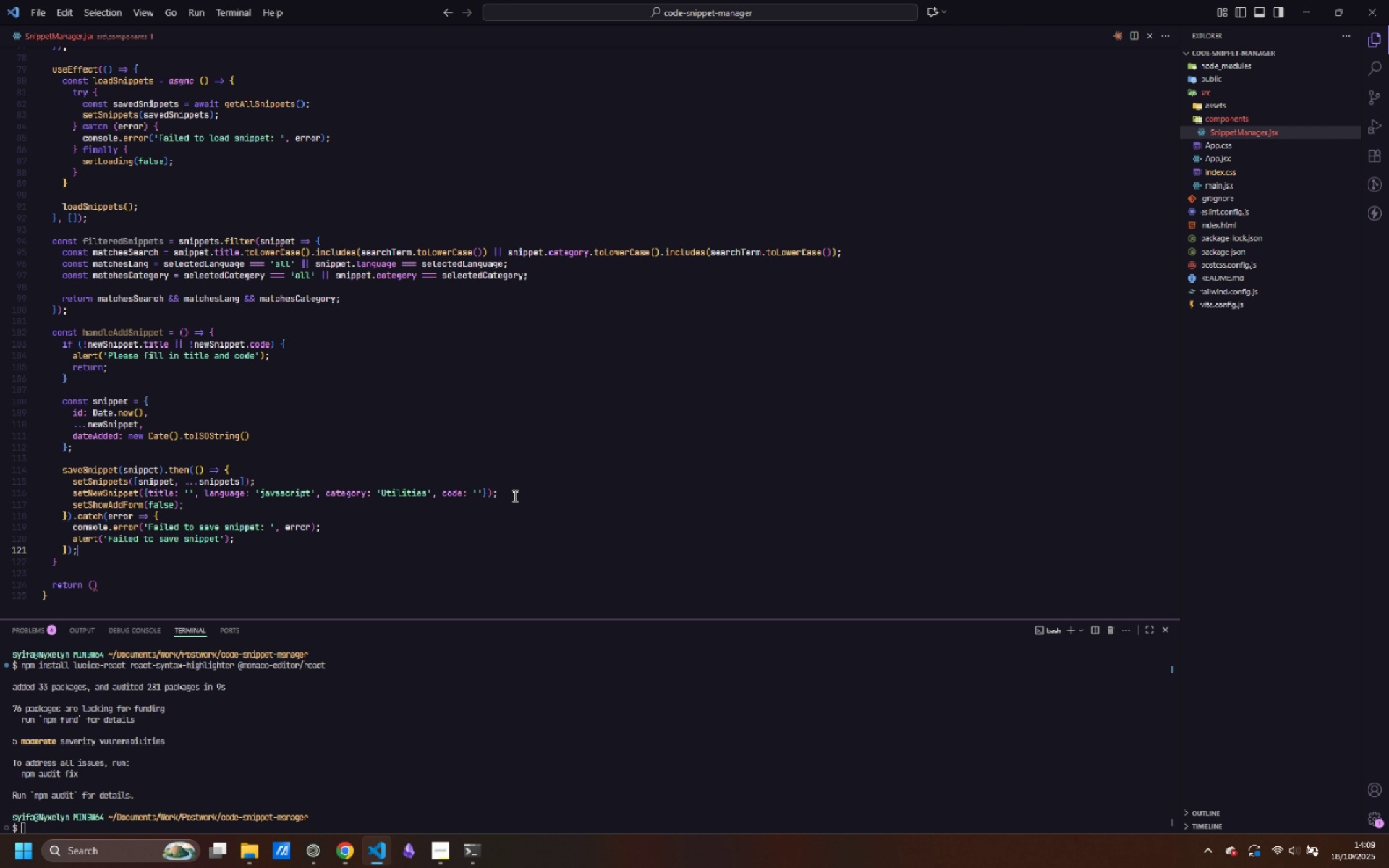 
key(ArrowDown)
 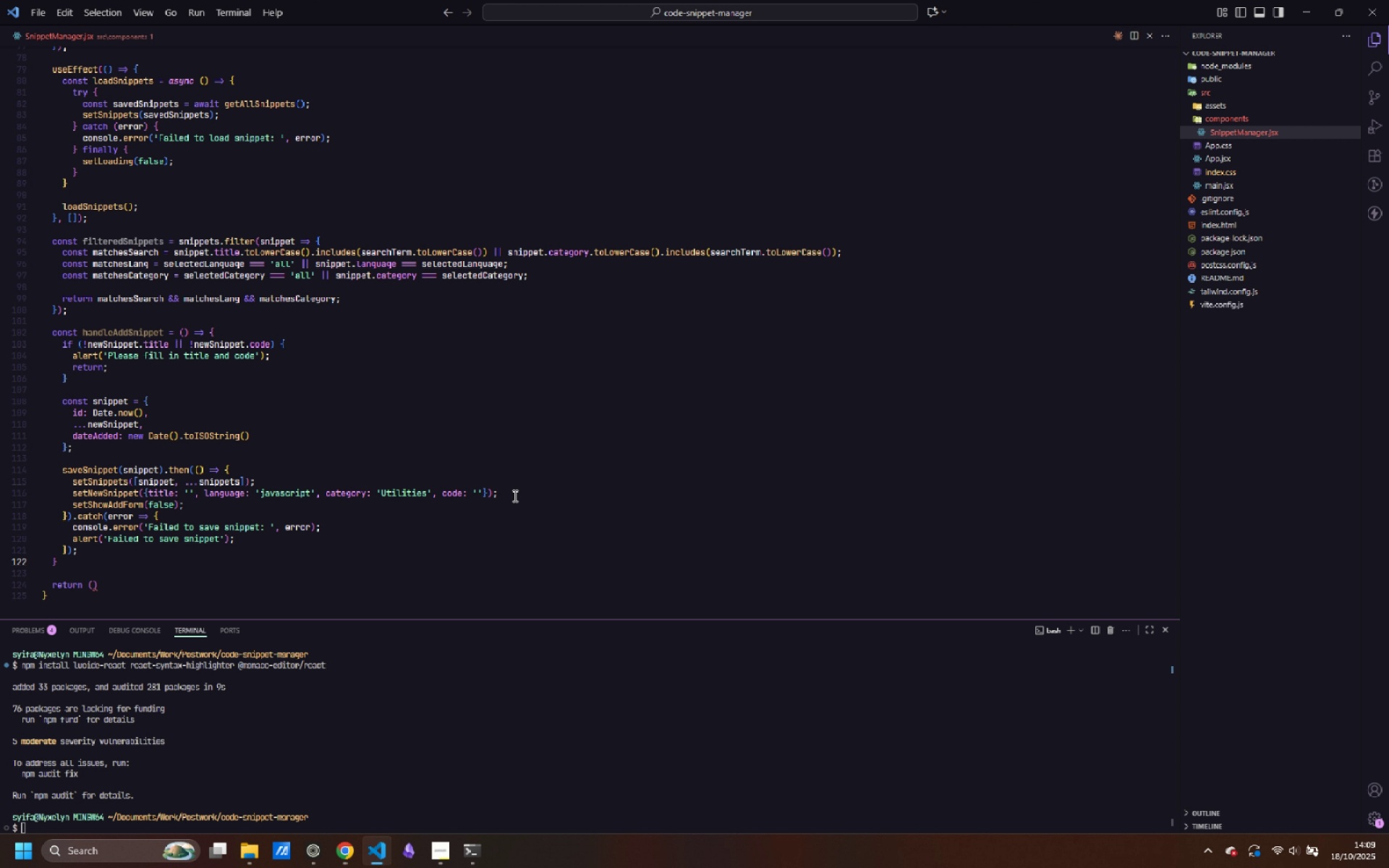 
key(Enter)
 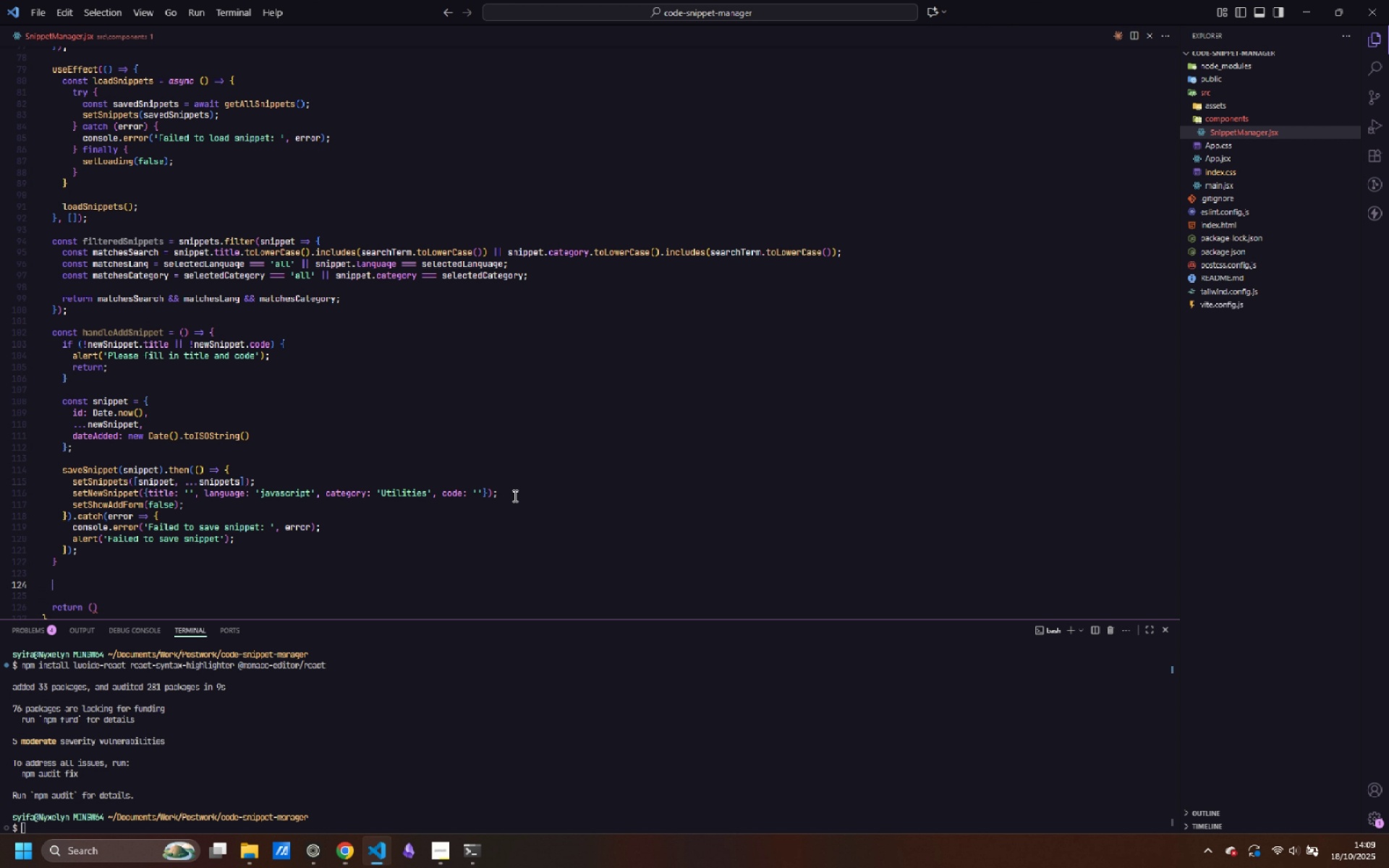 
key(Enter)
 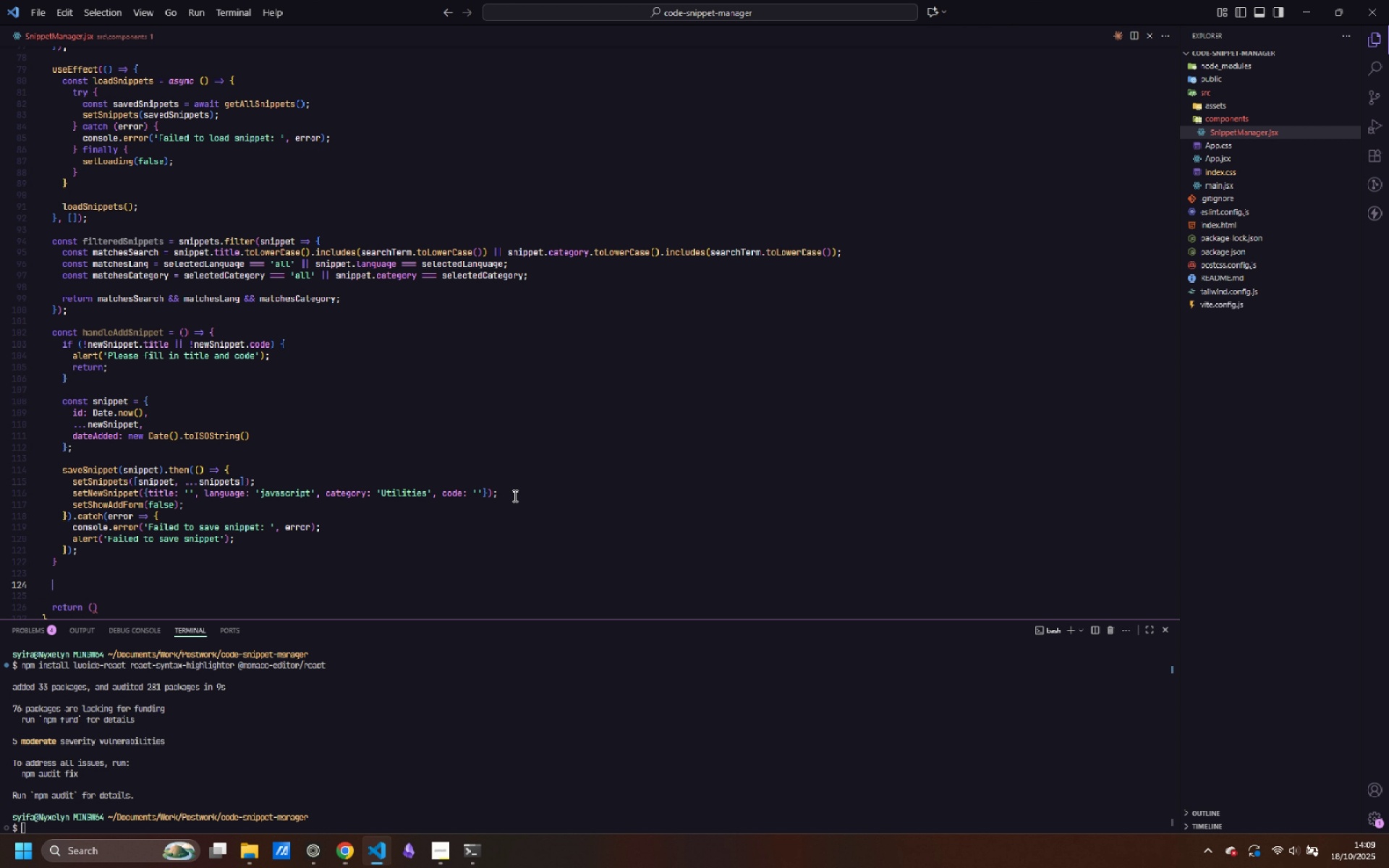 
type(const )
 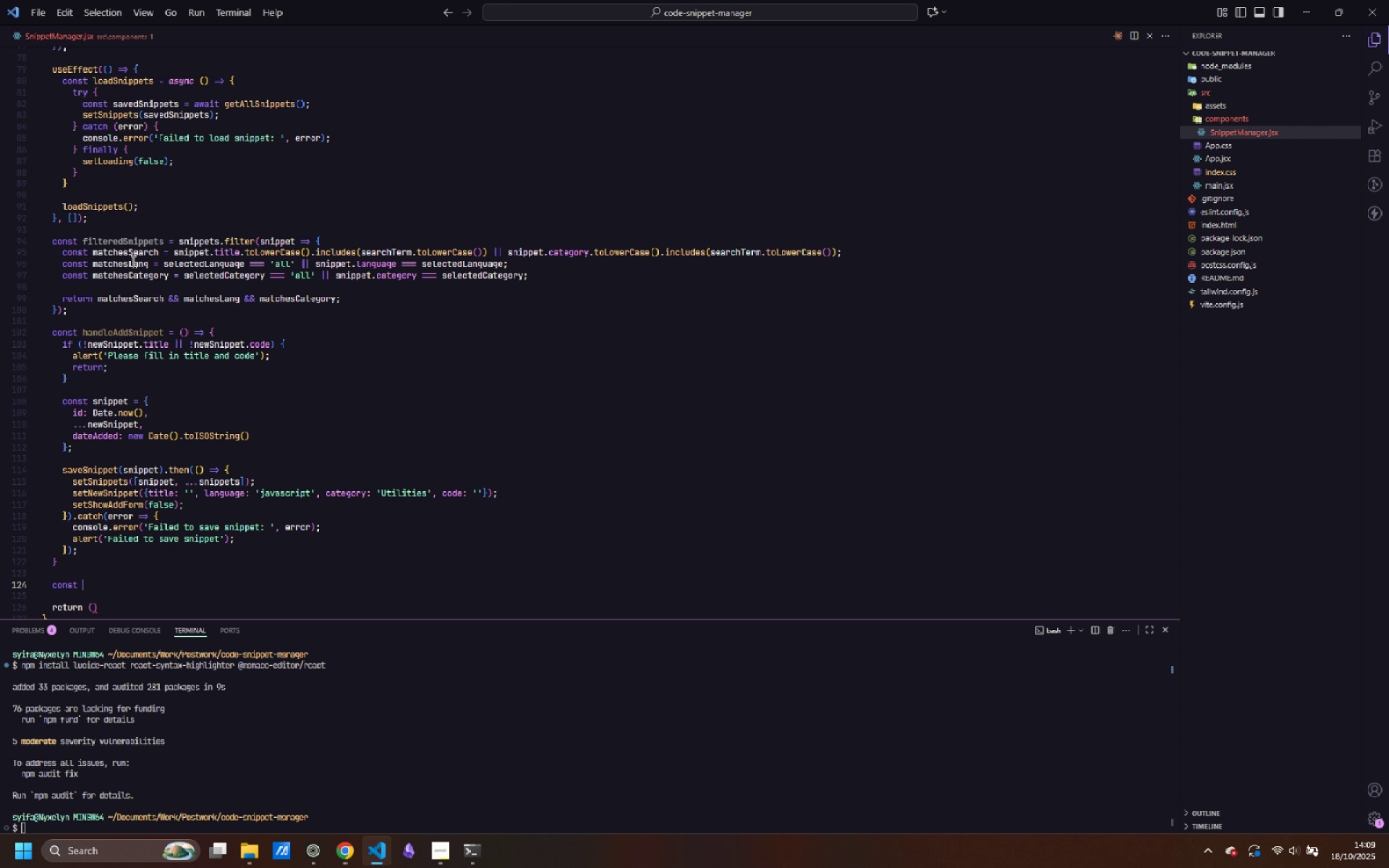 
scroll: coordinate [197, 411], scroll_direction: down, amount: 1.0
 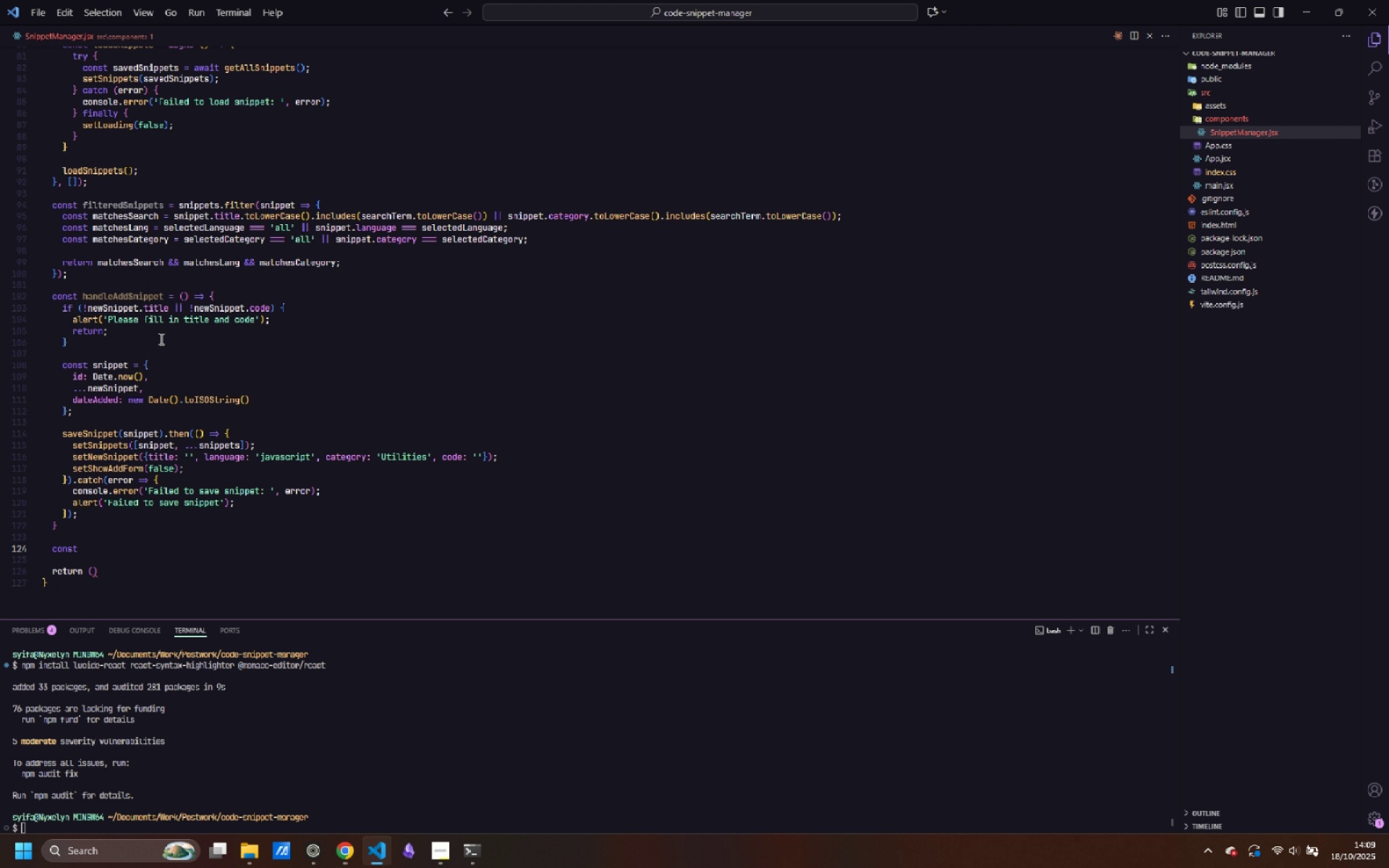 
type(handleDeleteSnippet = (id)
 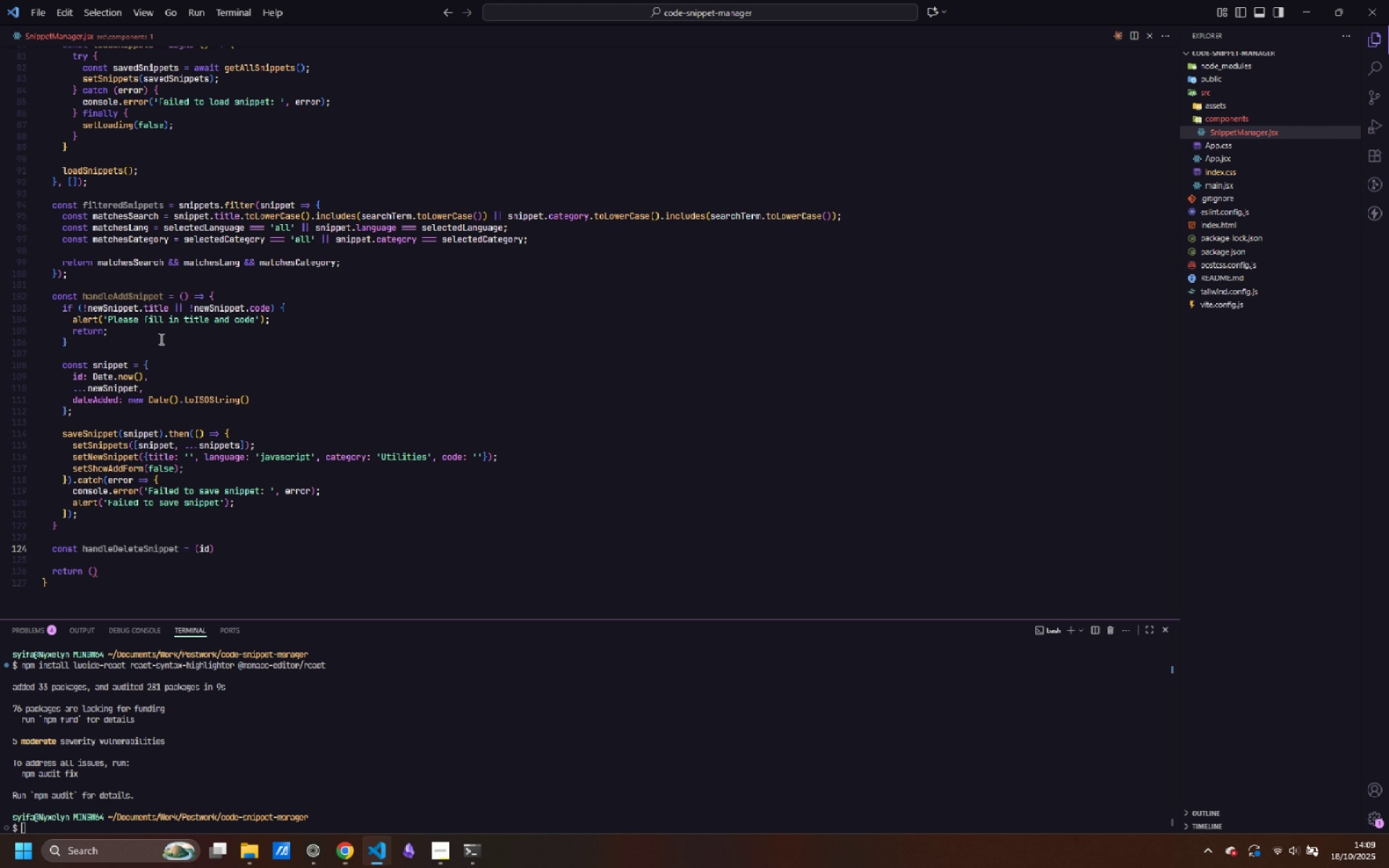 
key(ArrowRight)
 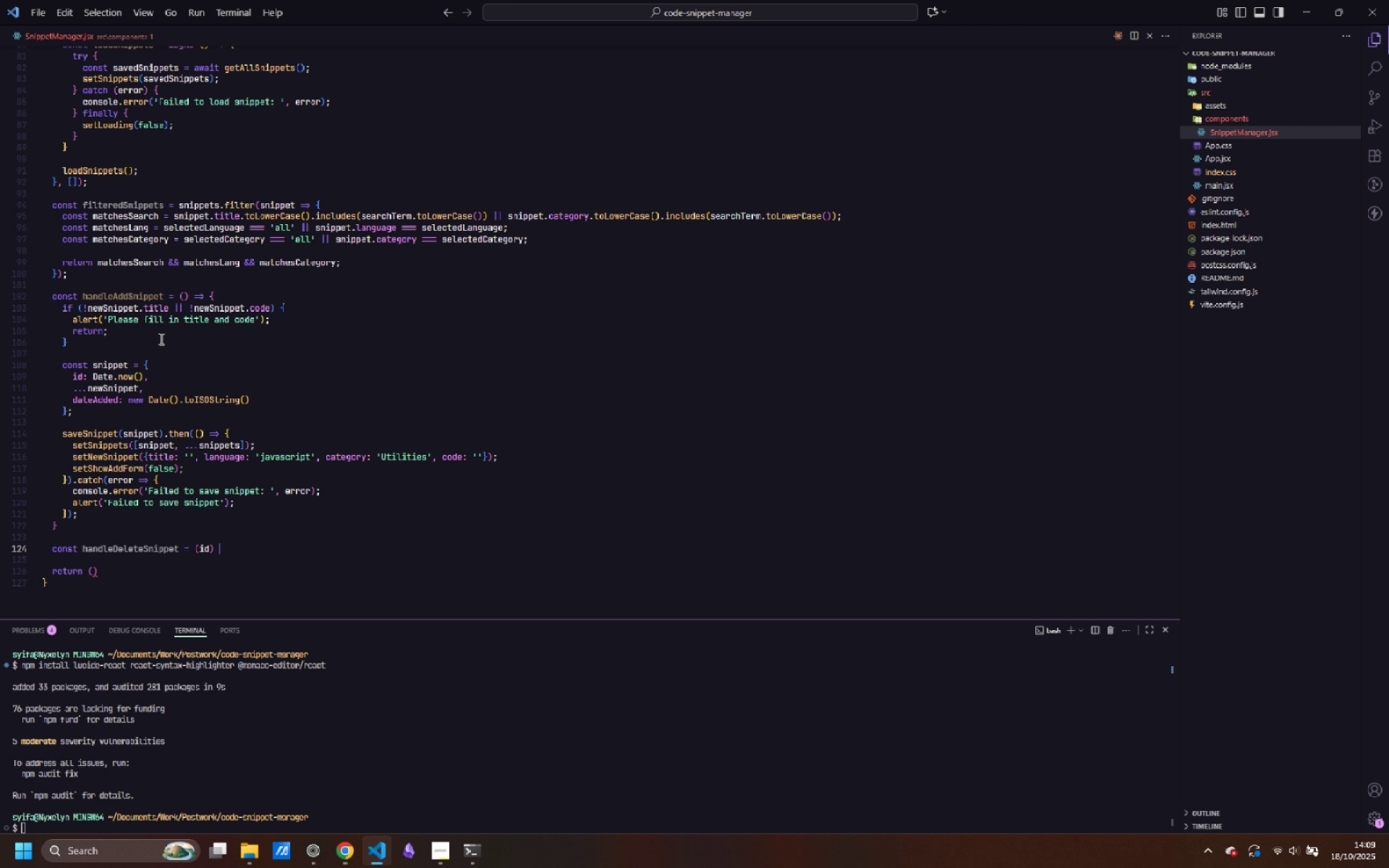 
key(Space)
 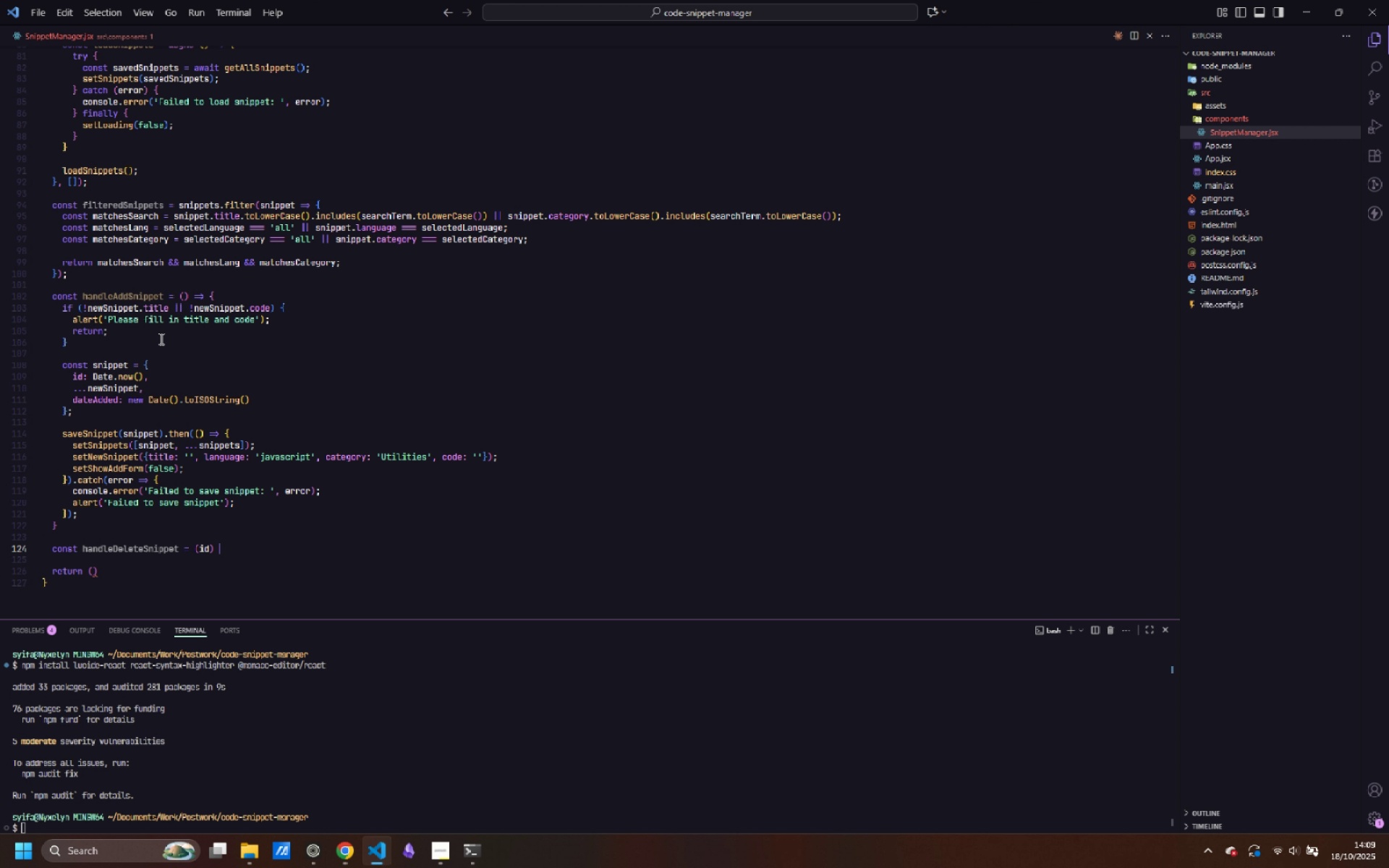 
key(Equal)
 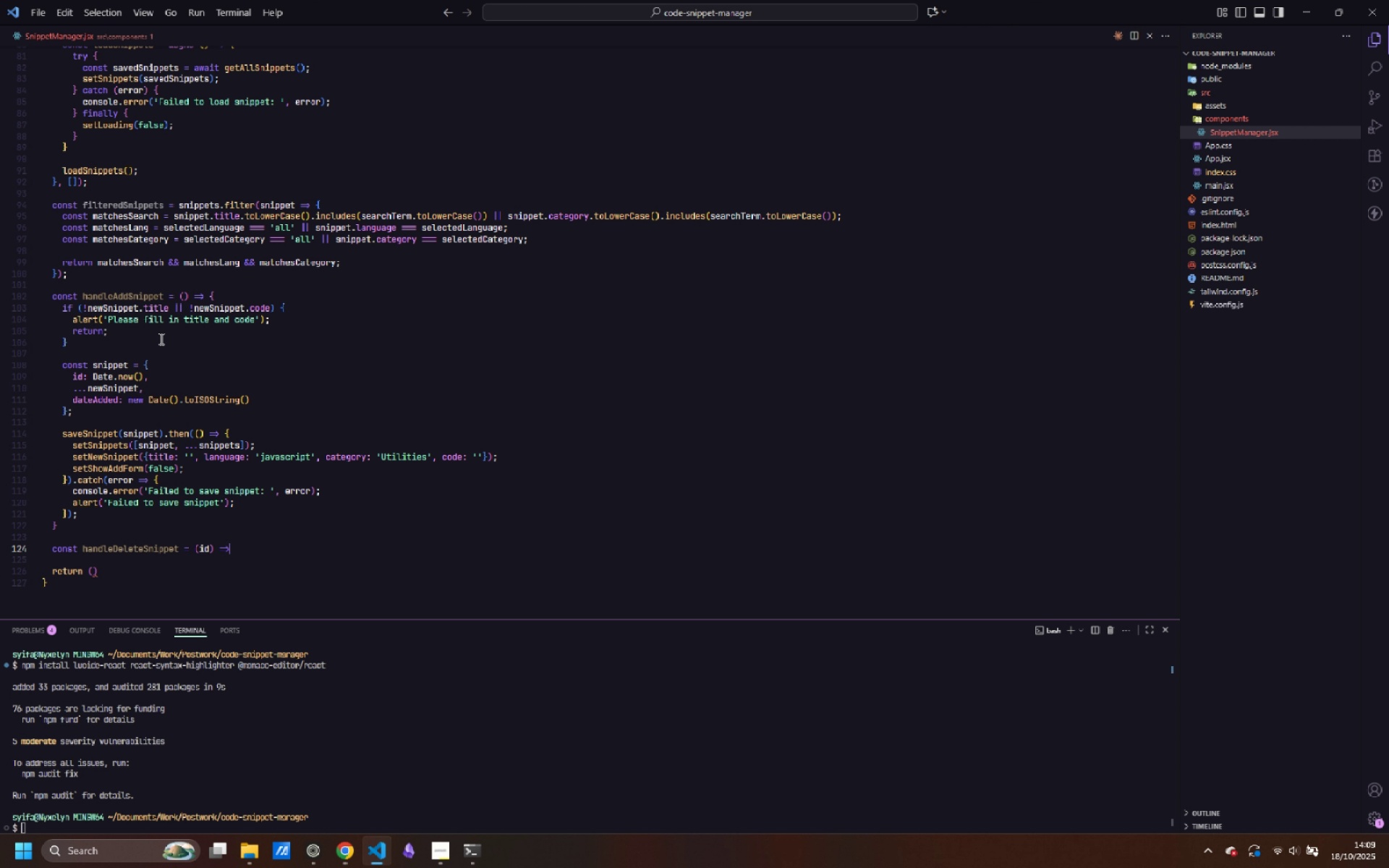 
key(Shift+Period)
 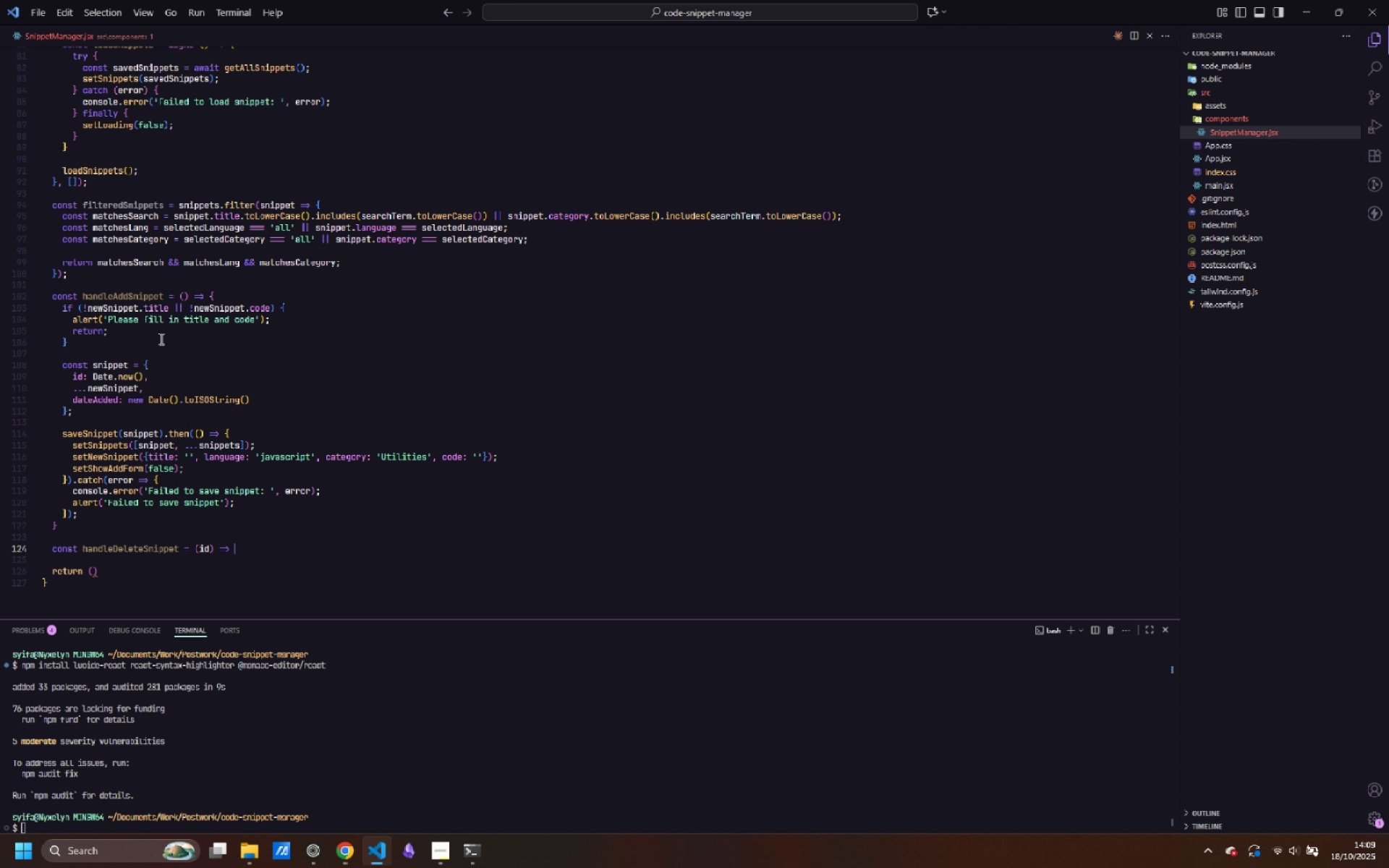 
key(Shift+Space)
 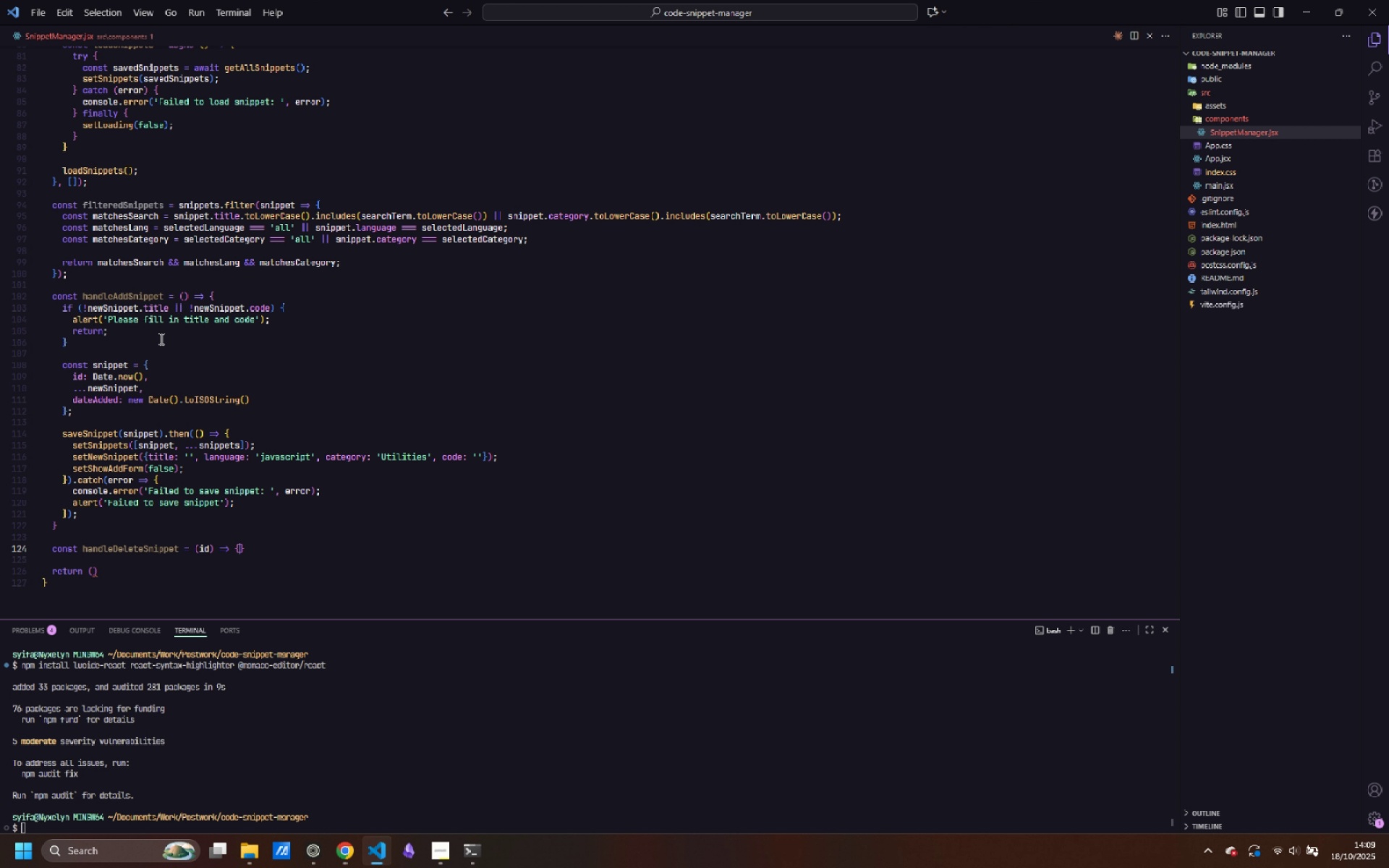 
key(Shift+BracketLeft)
 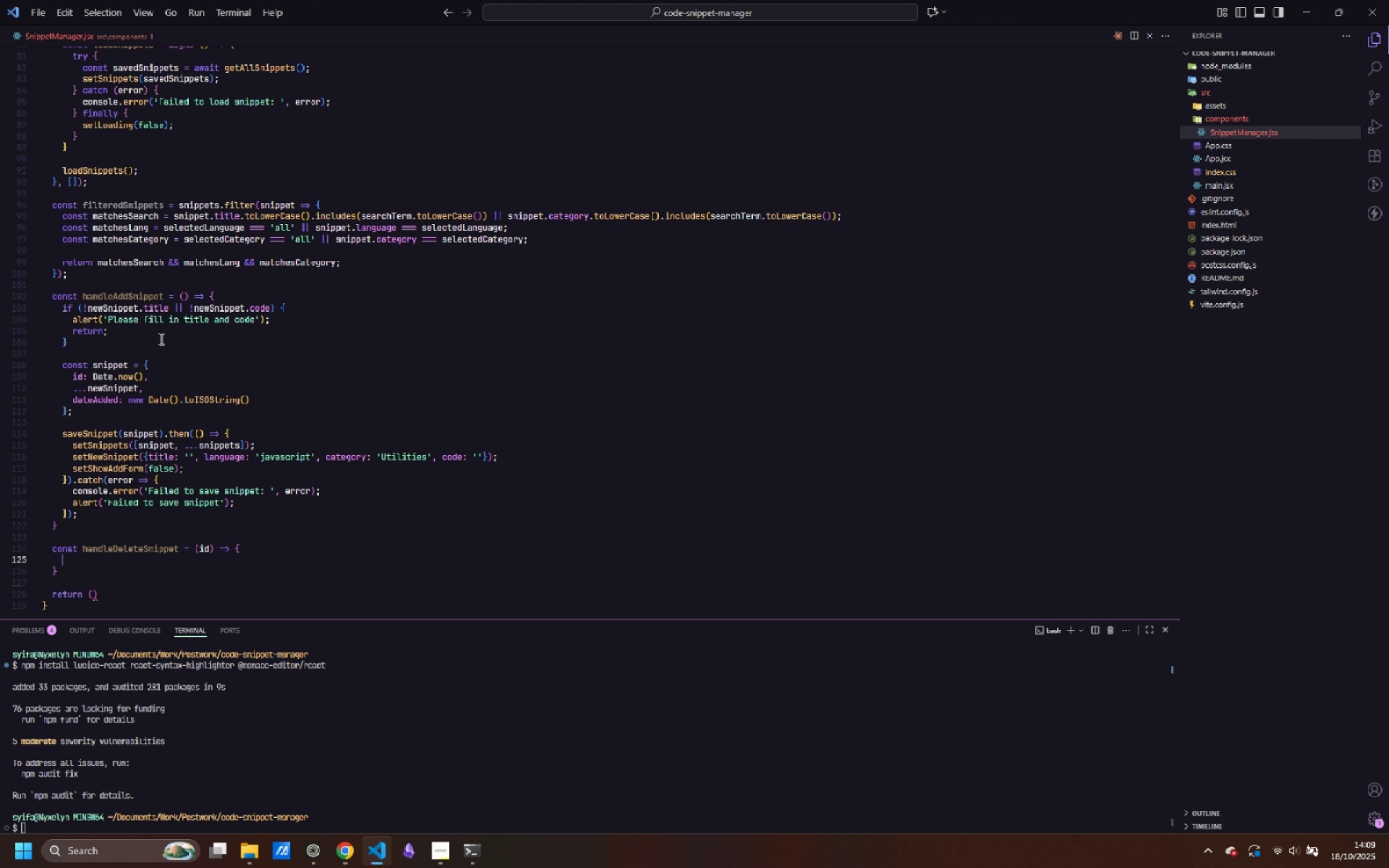 
key(Enter)
 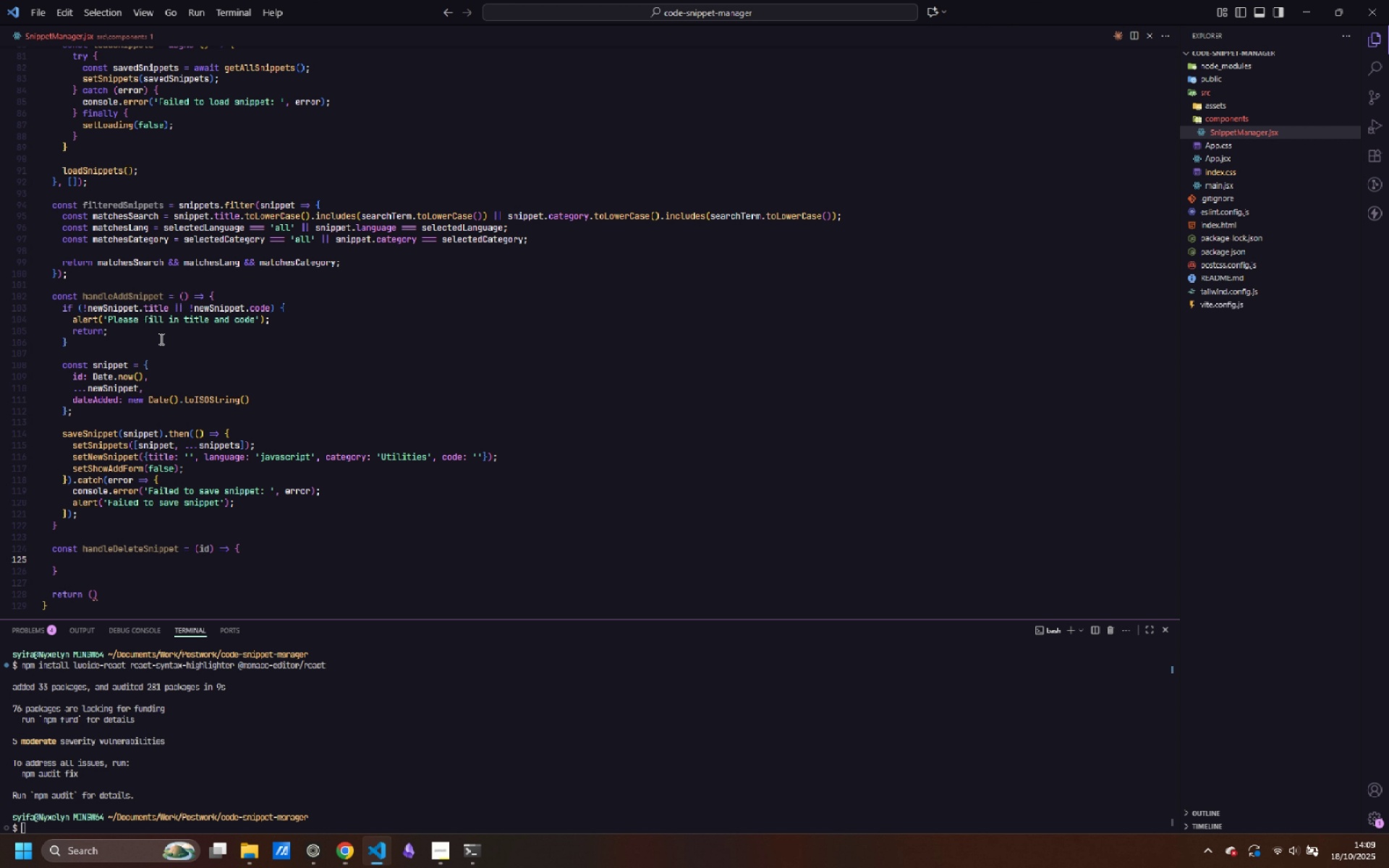 
type(if (confirm('Are you sure you want to delete this snippet?)
 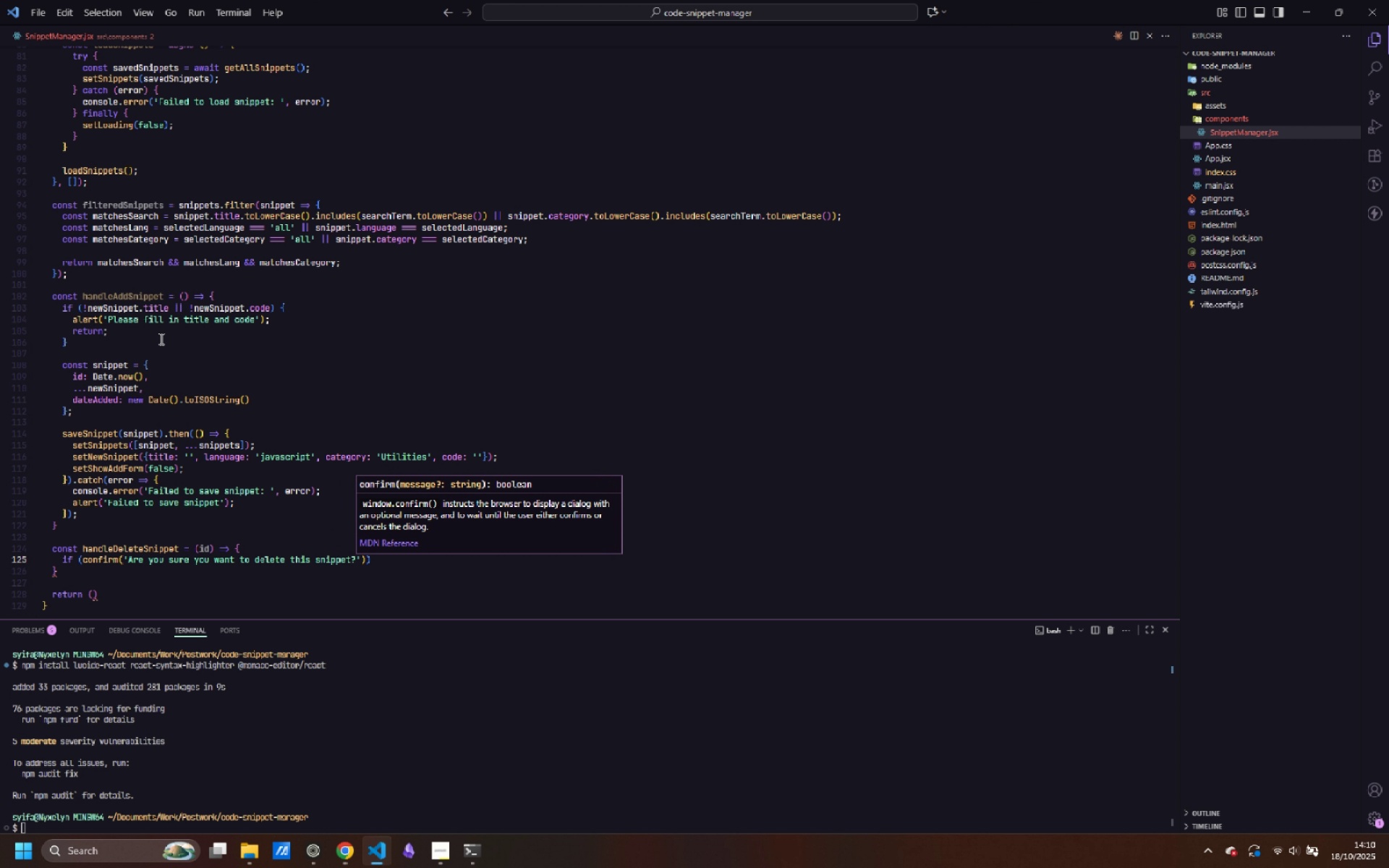 
key(ArrowRight)
 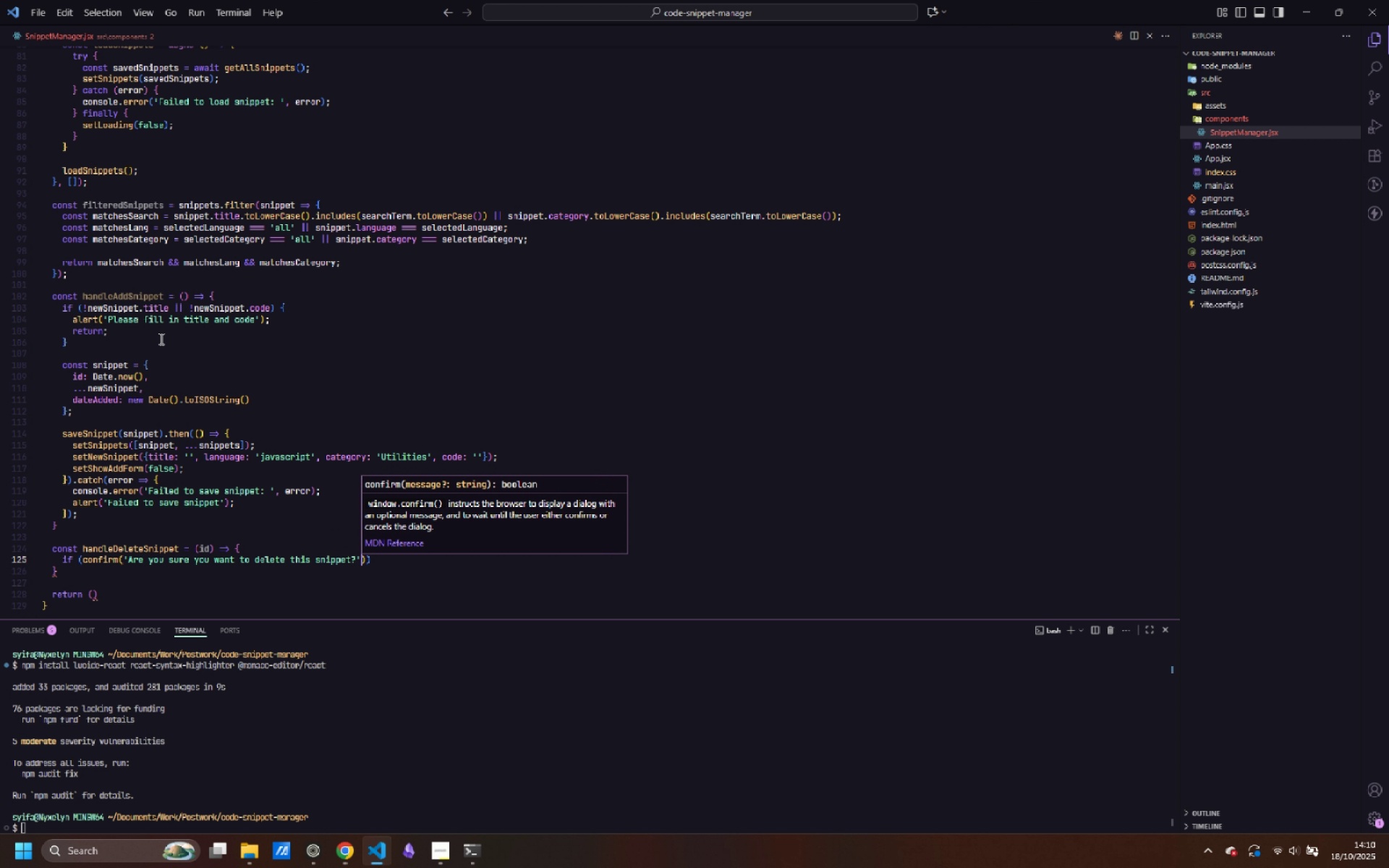 
key(ArrowRight)
 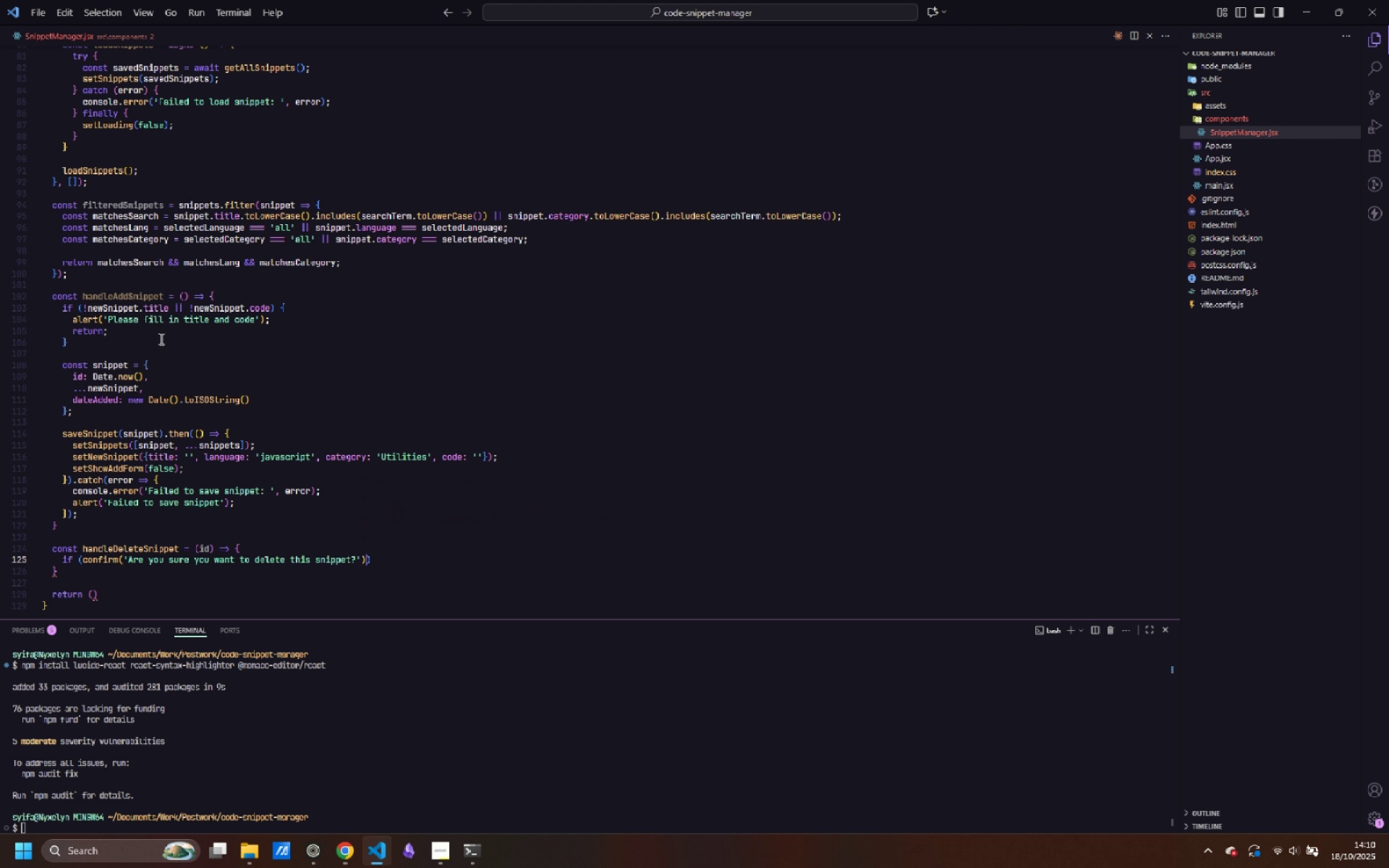 
key(ArrowRight)
 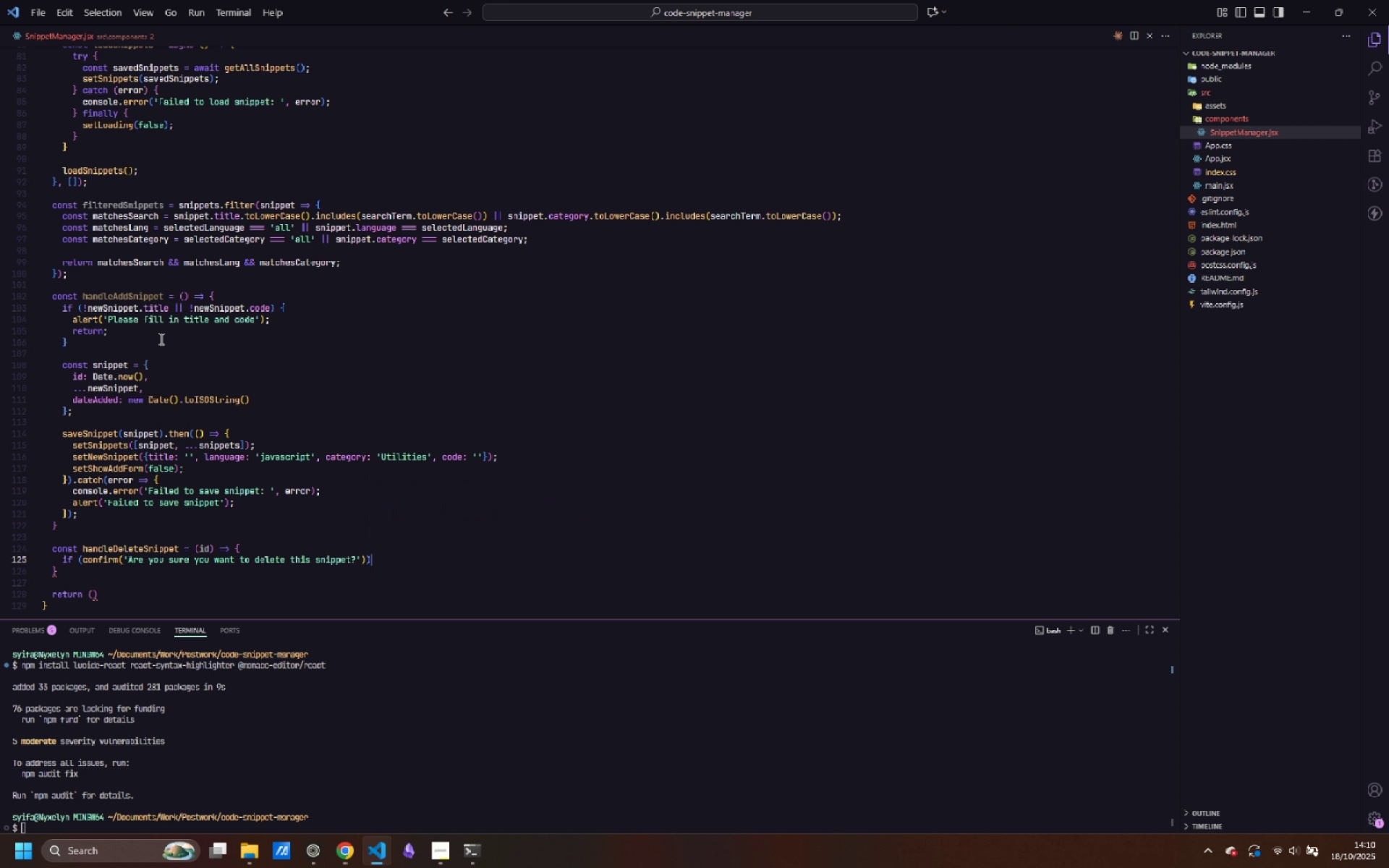 
key(Space)
 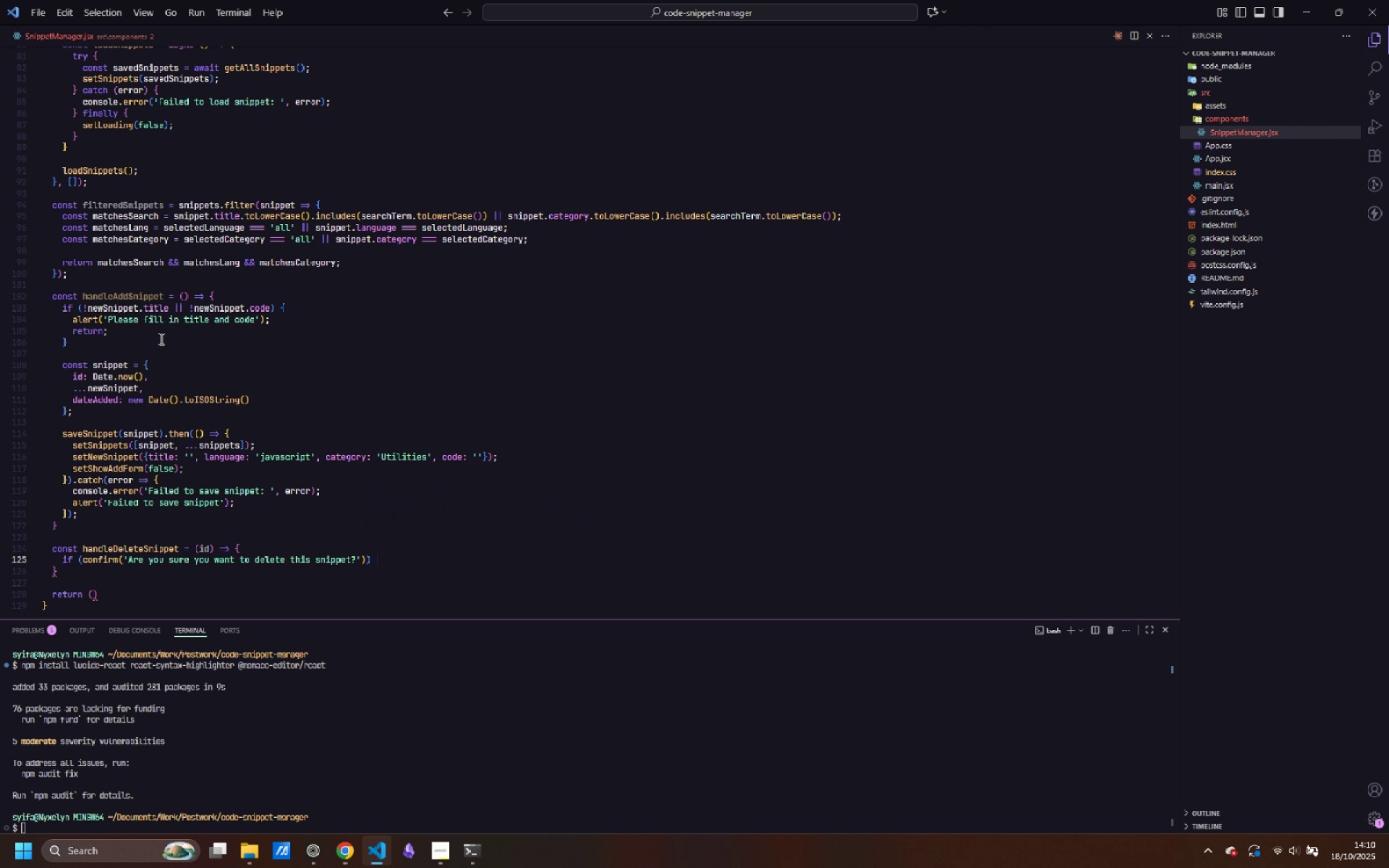 
key(Shift+ShiftLeft)
 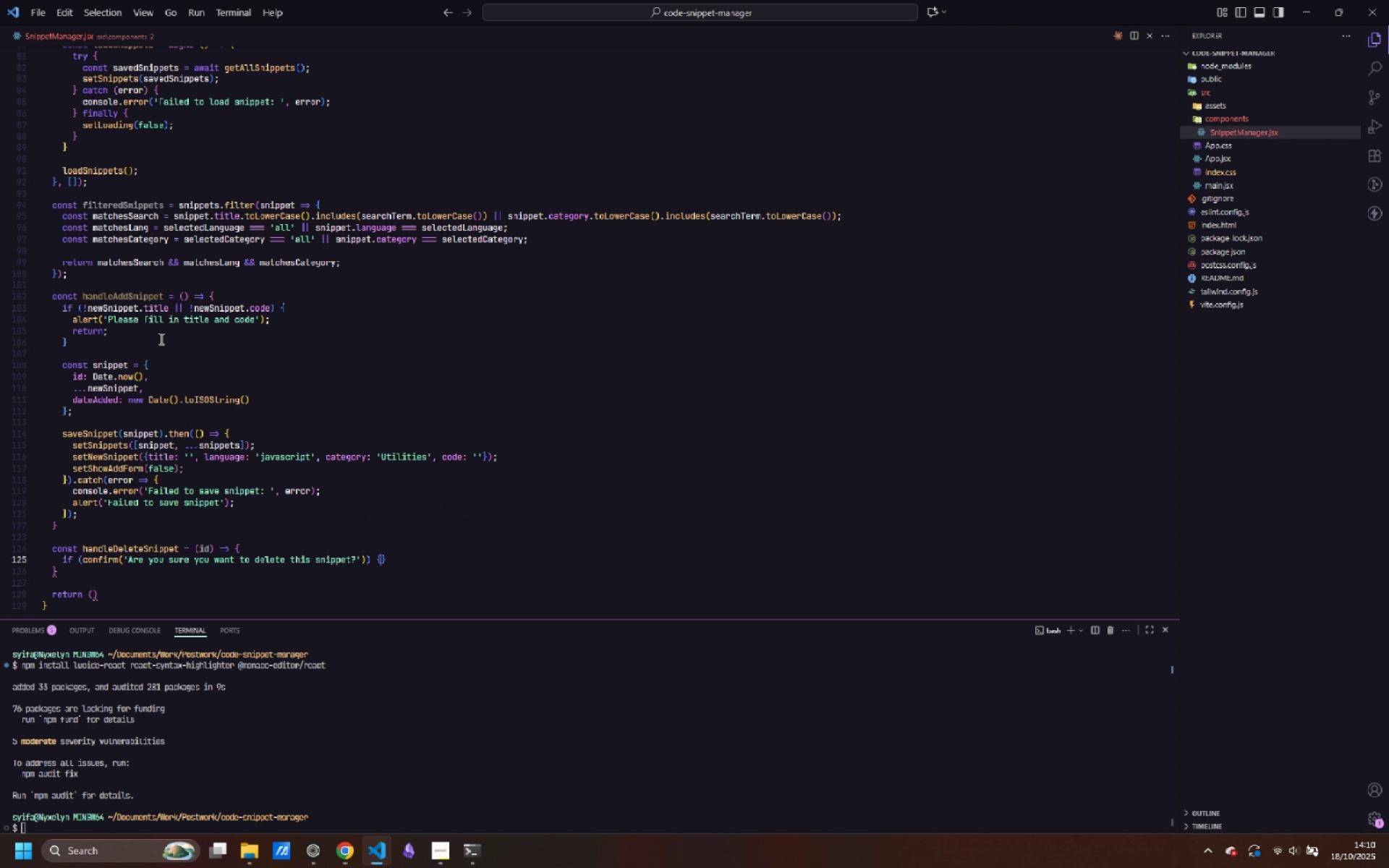 
key(Shift+BracketLeft)
 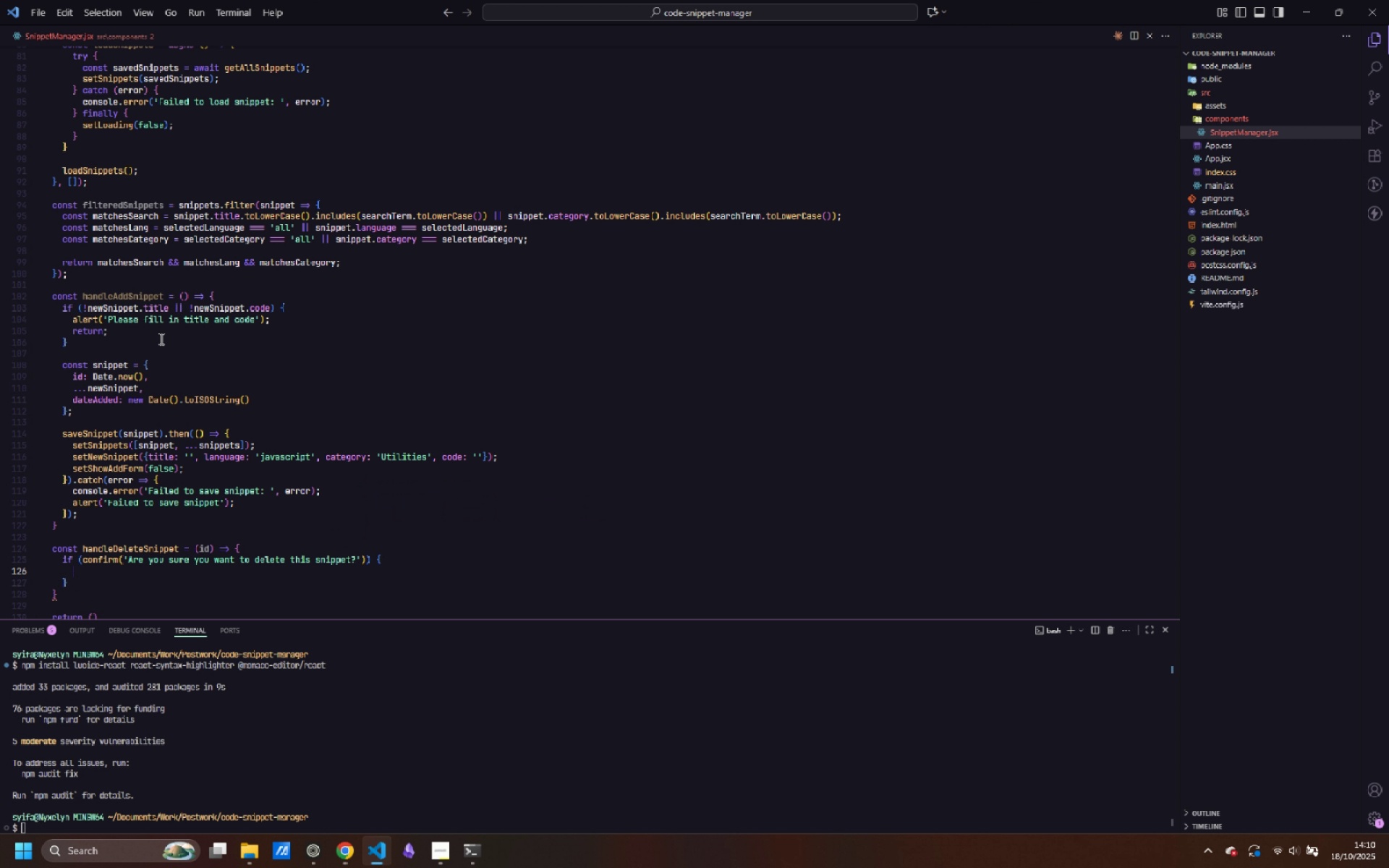 
key(Enter)
 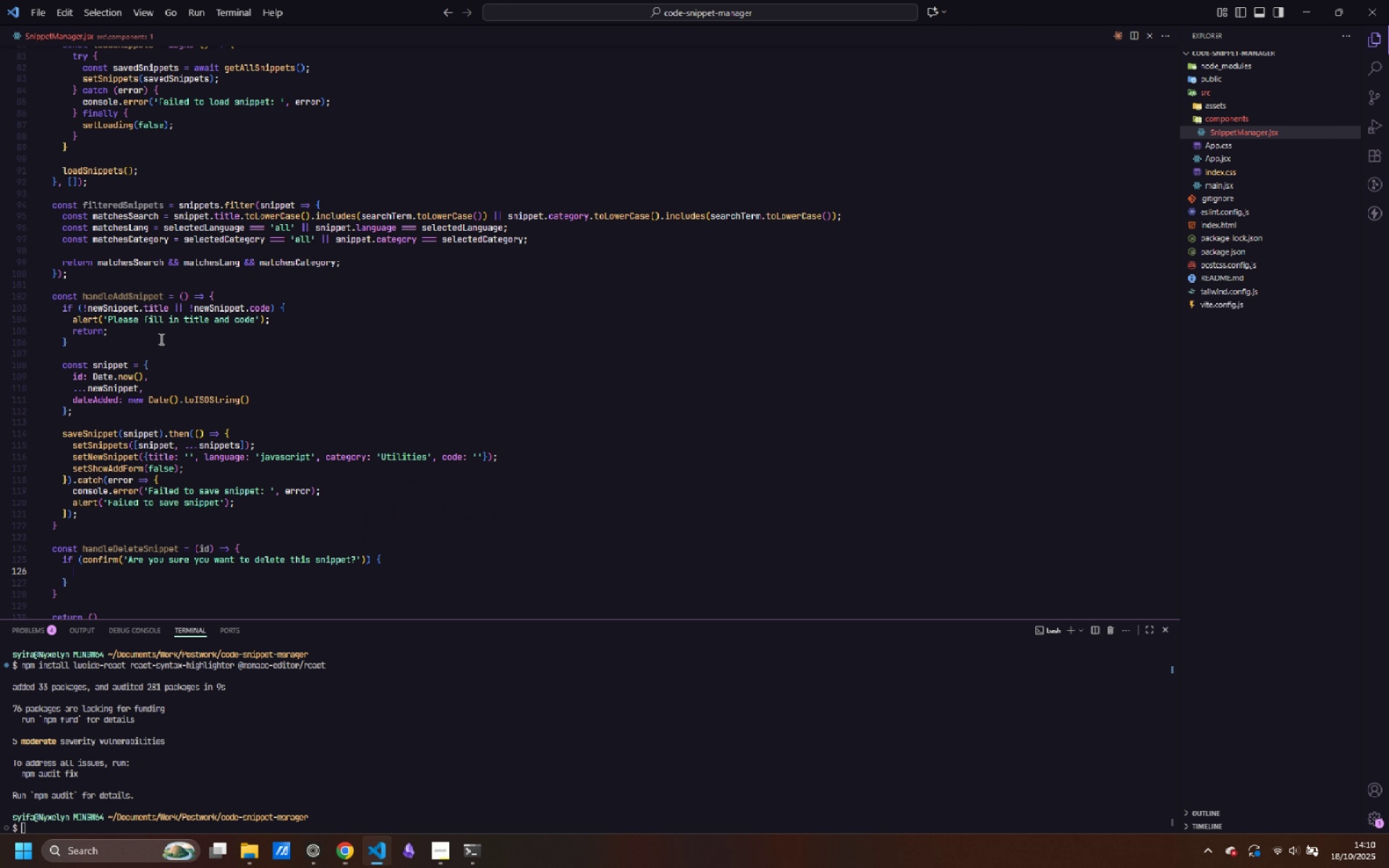 
wait(8.28)
 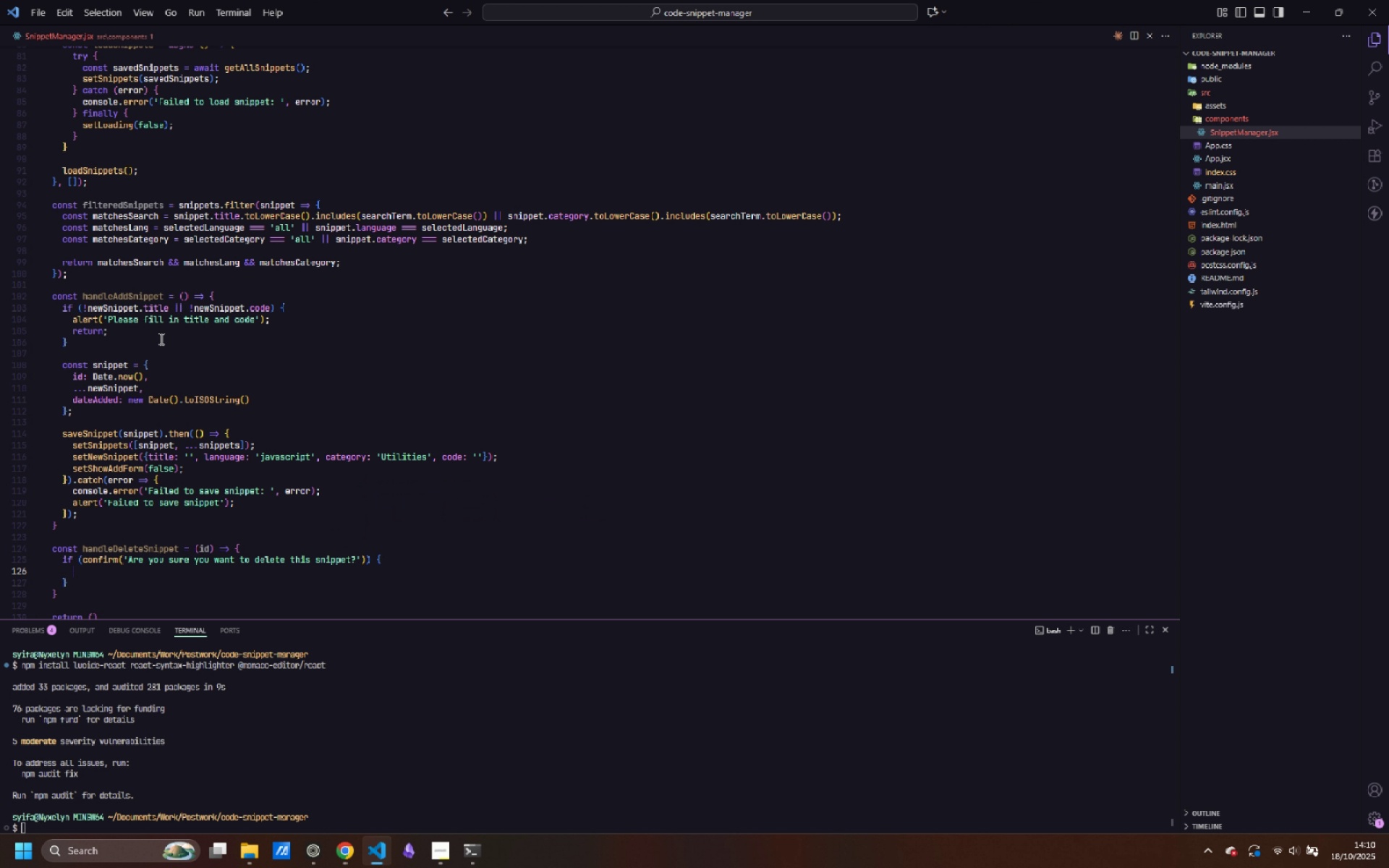 
type(deleteSnippet(id)
 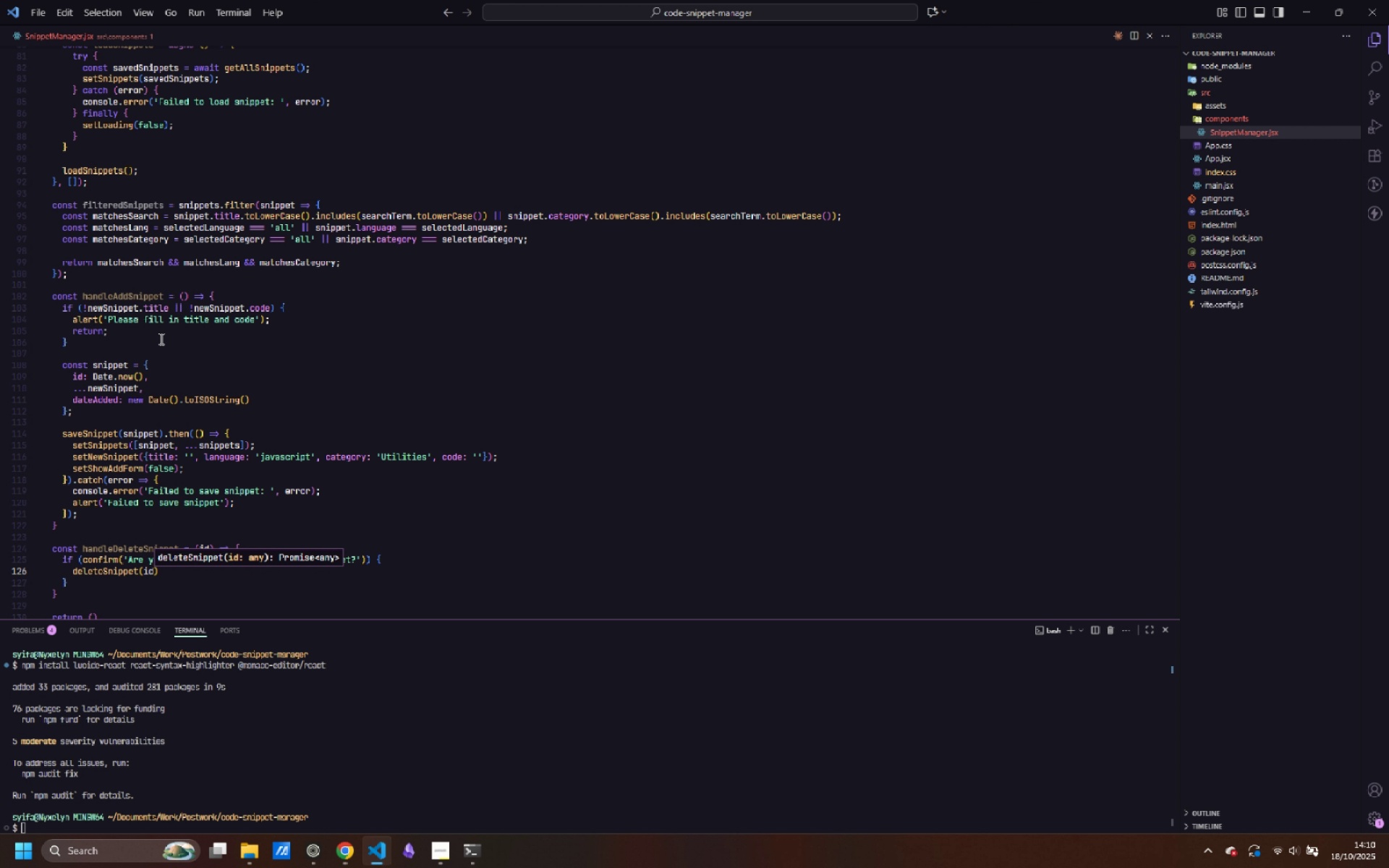 
key(ArrowRight)
 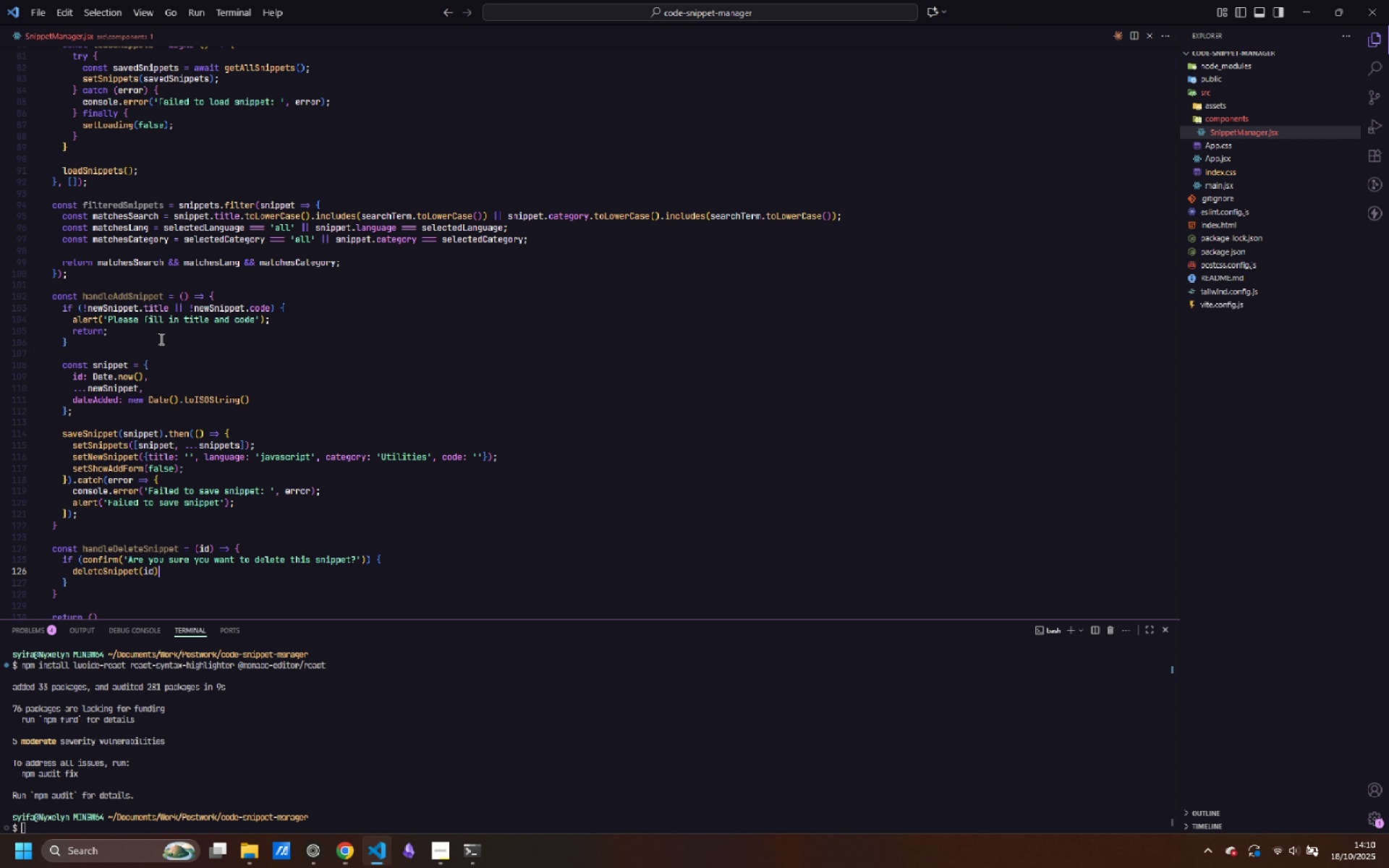 
type(.the)
 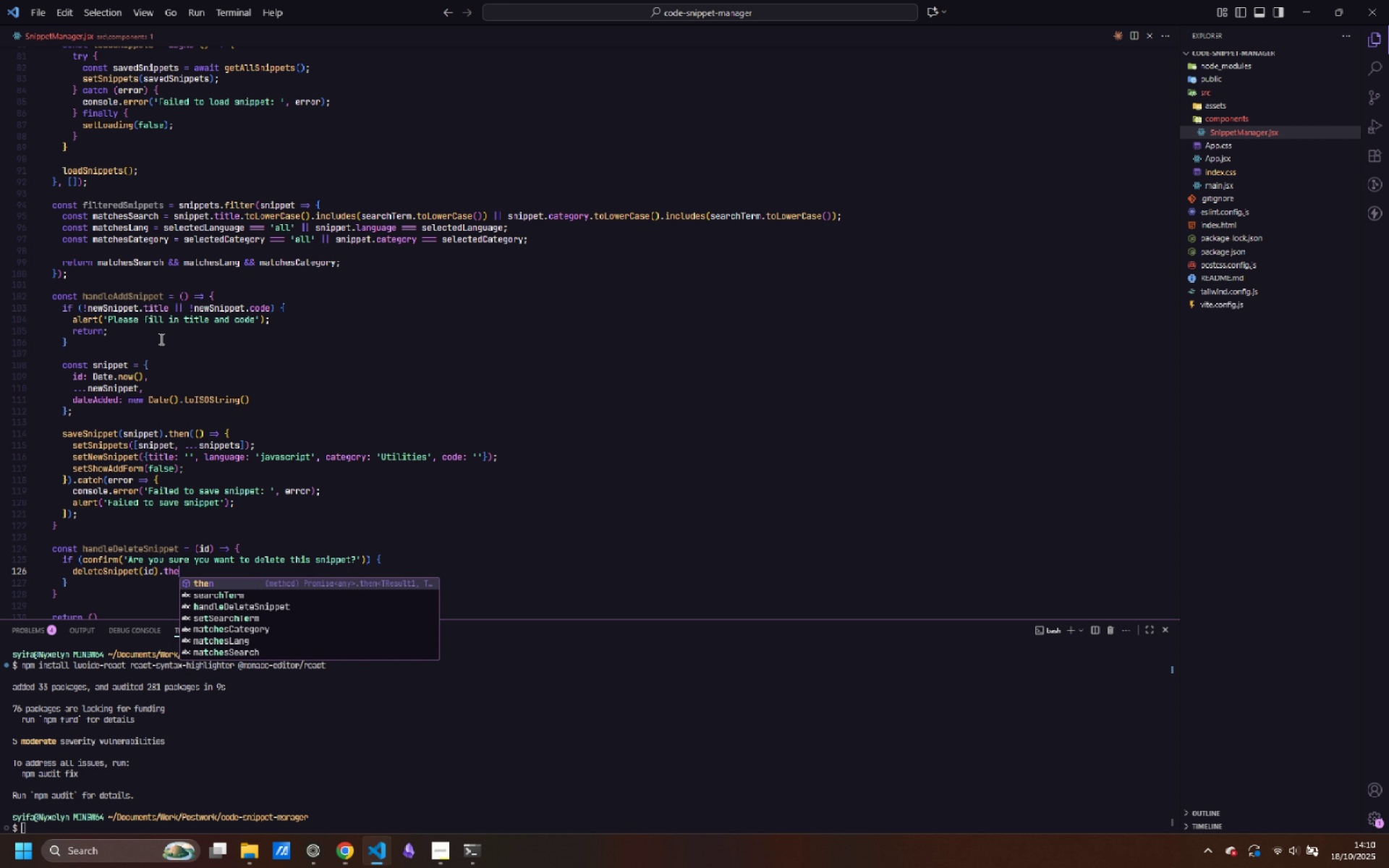 
key(Enter)
 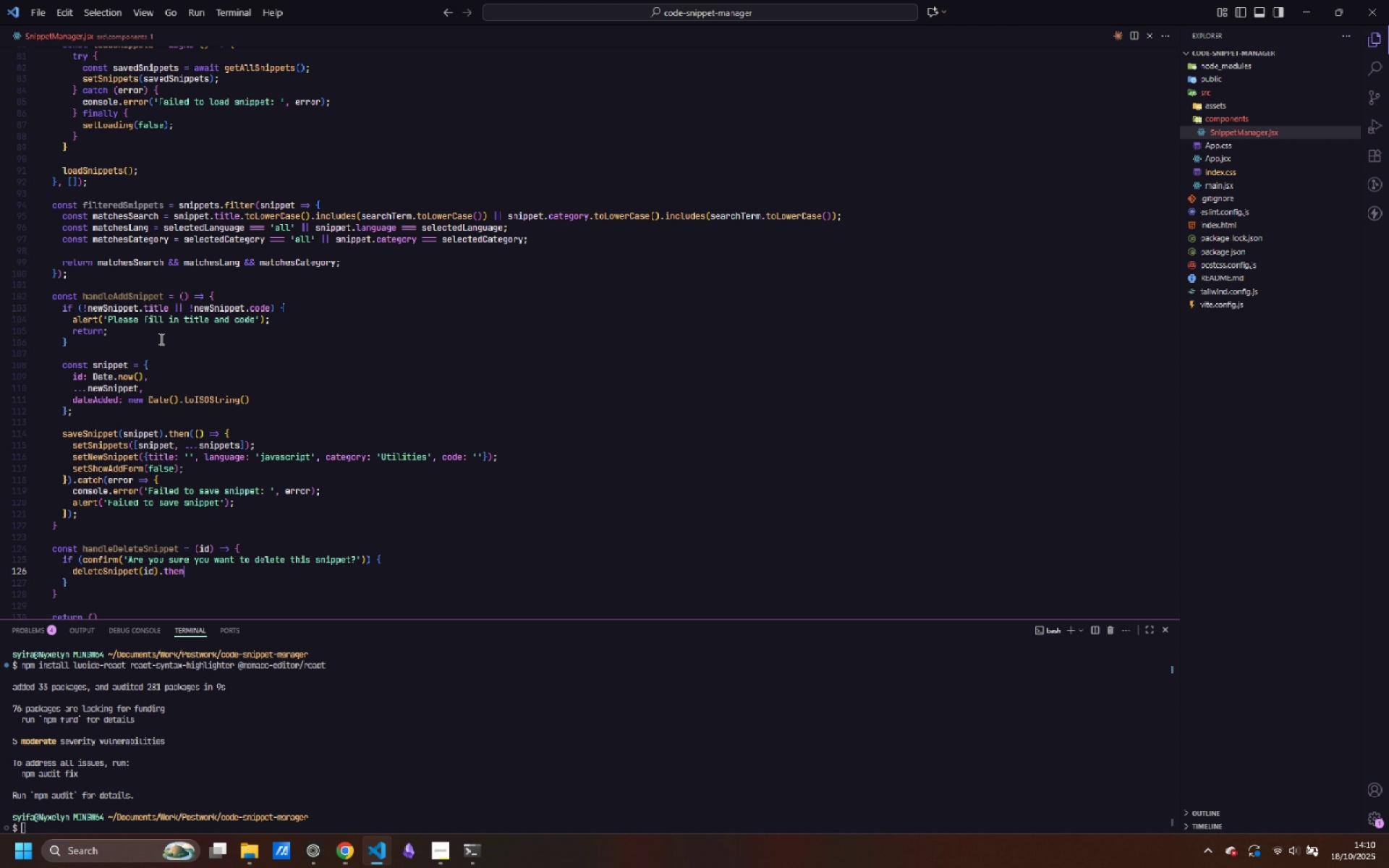 
type((()
 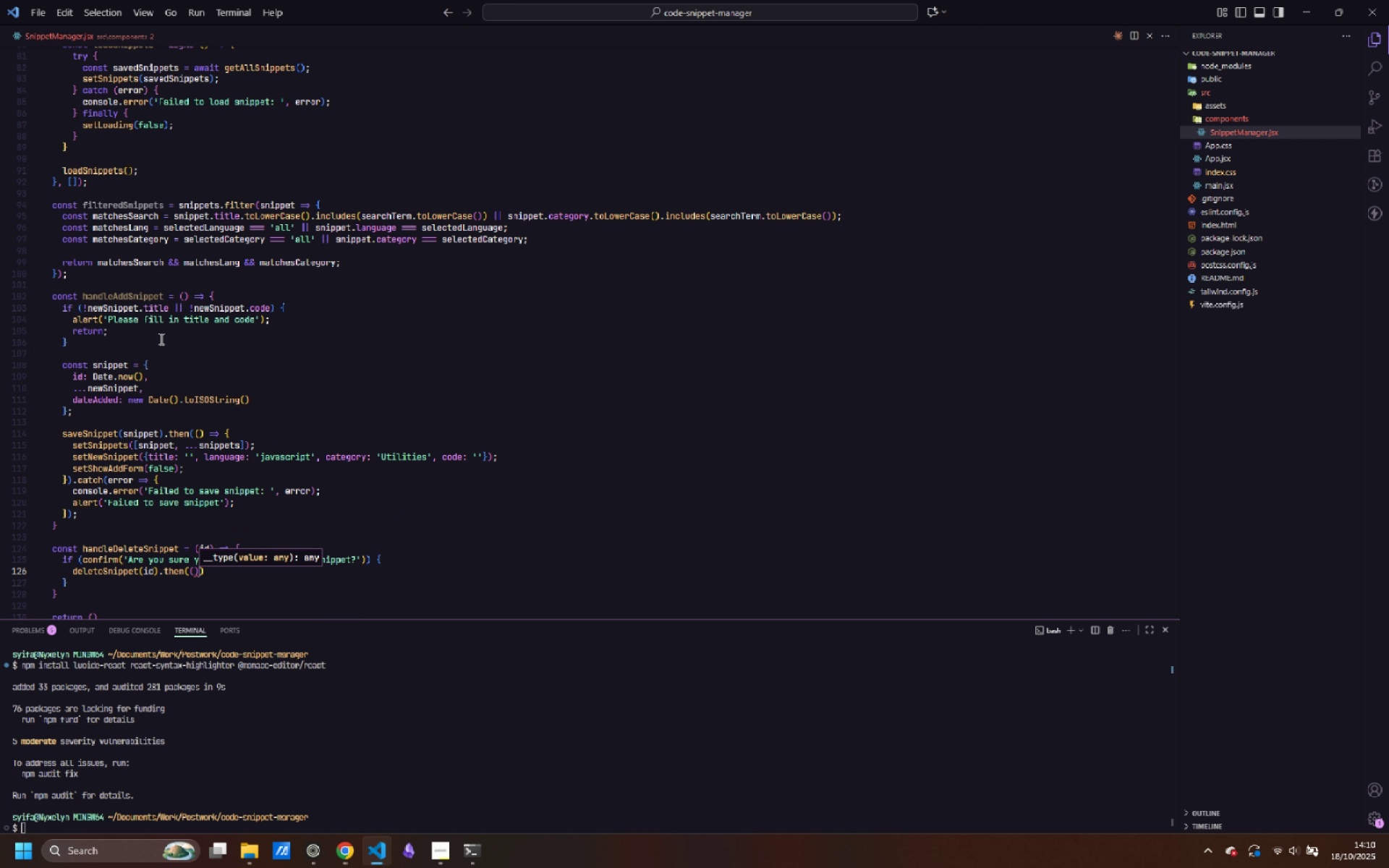 
 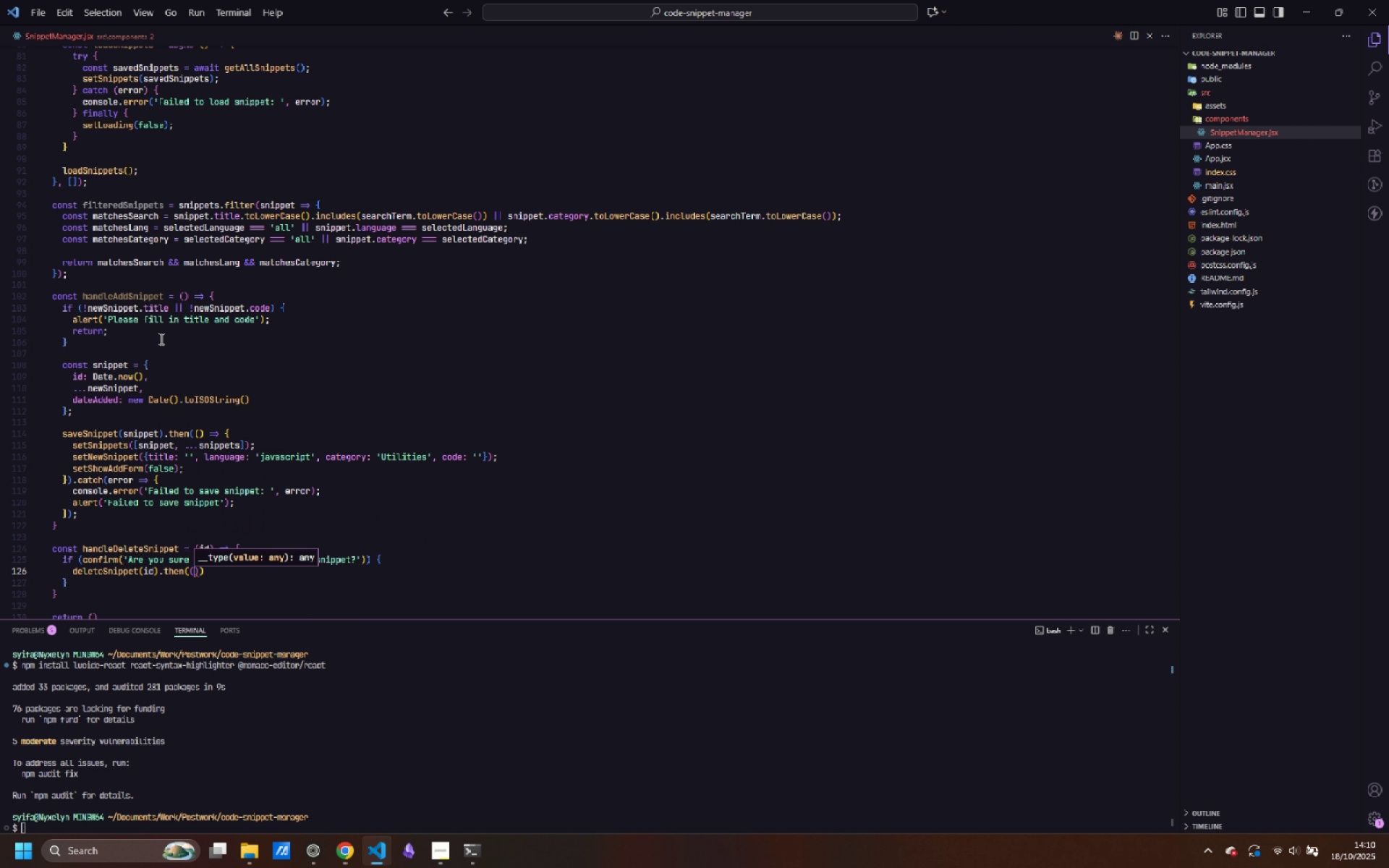 
key(ArrowRight)
 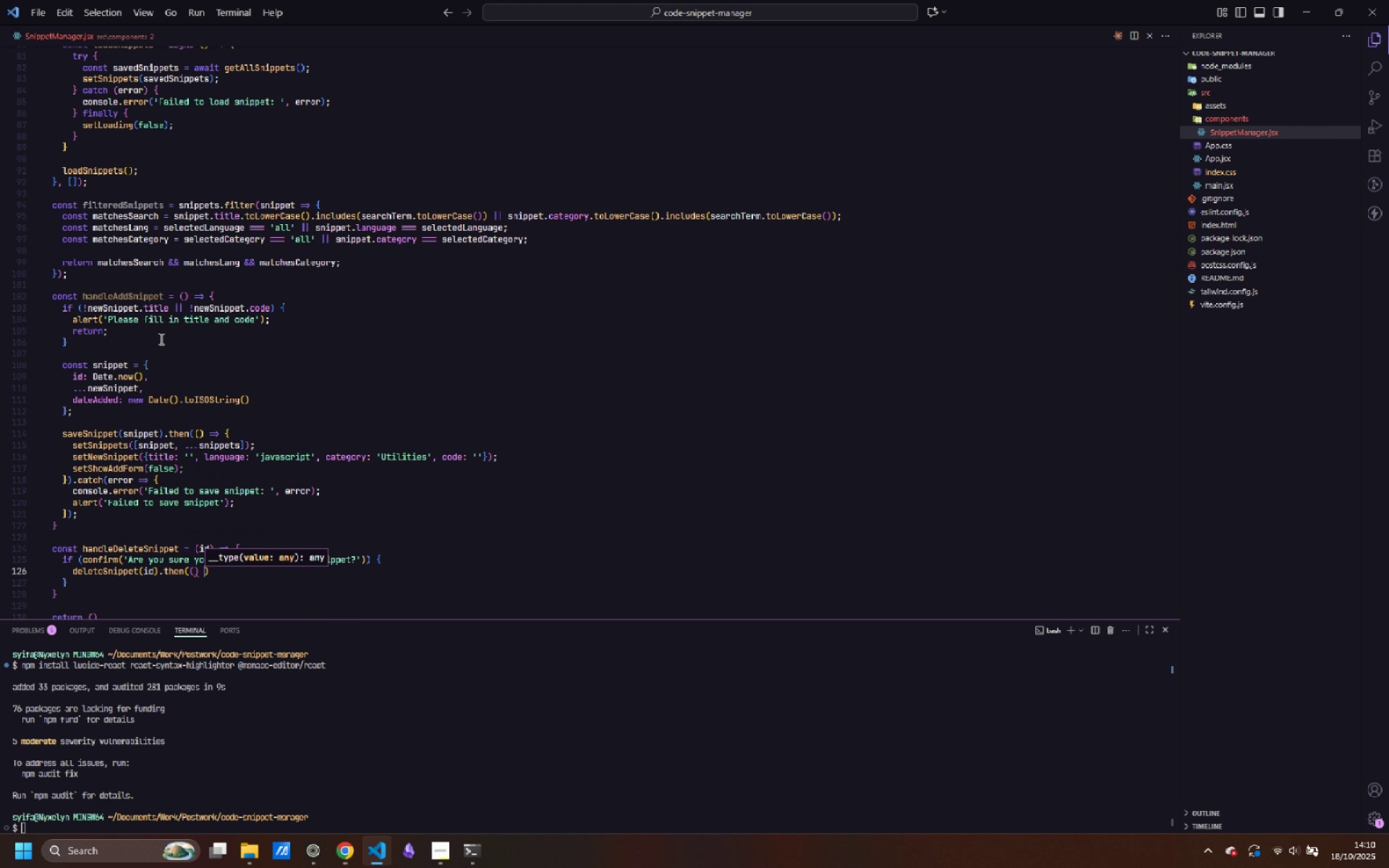 
key(Space)
 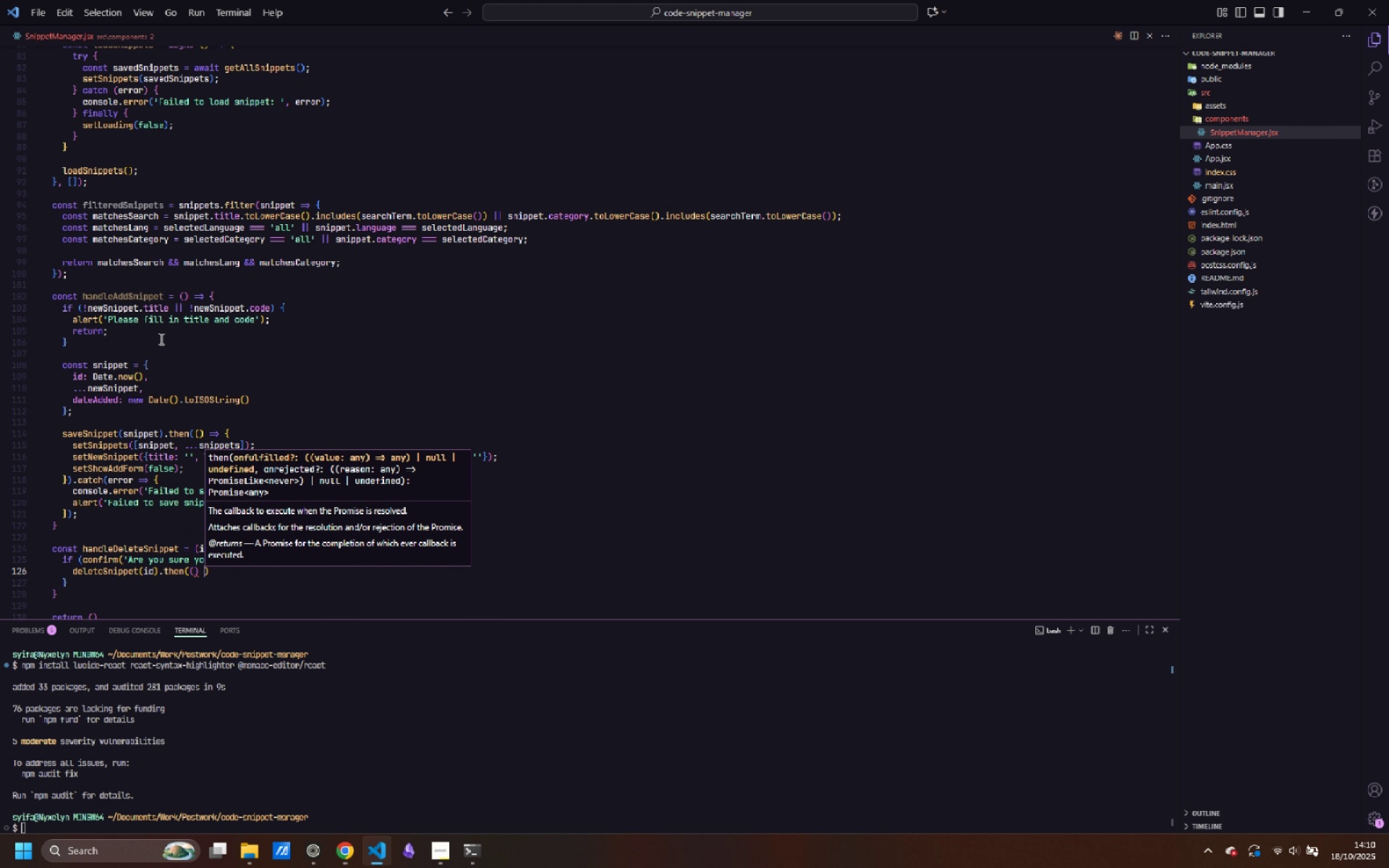 
key(Equal)
 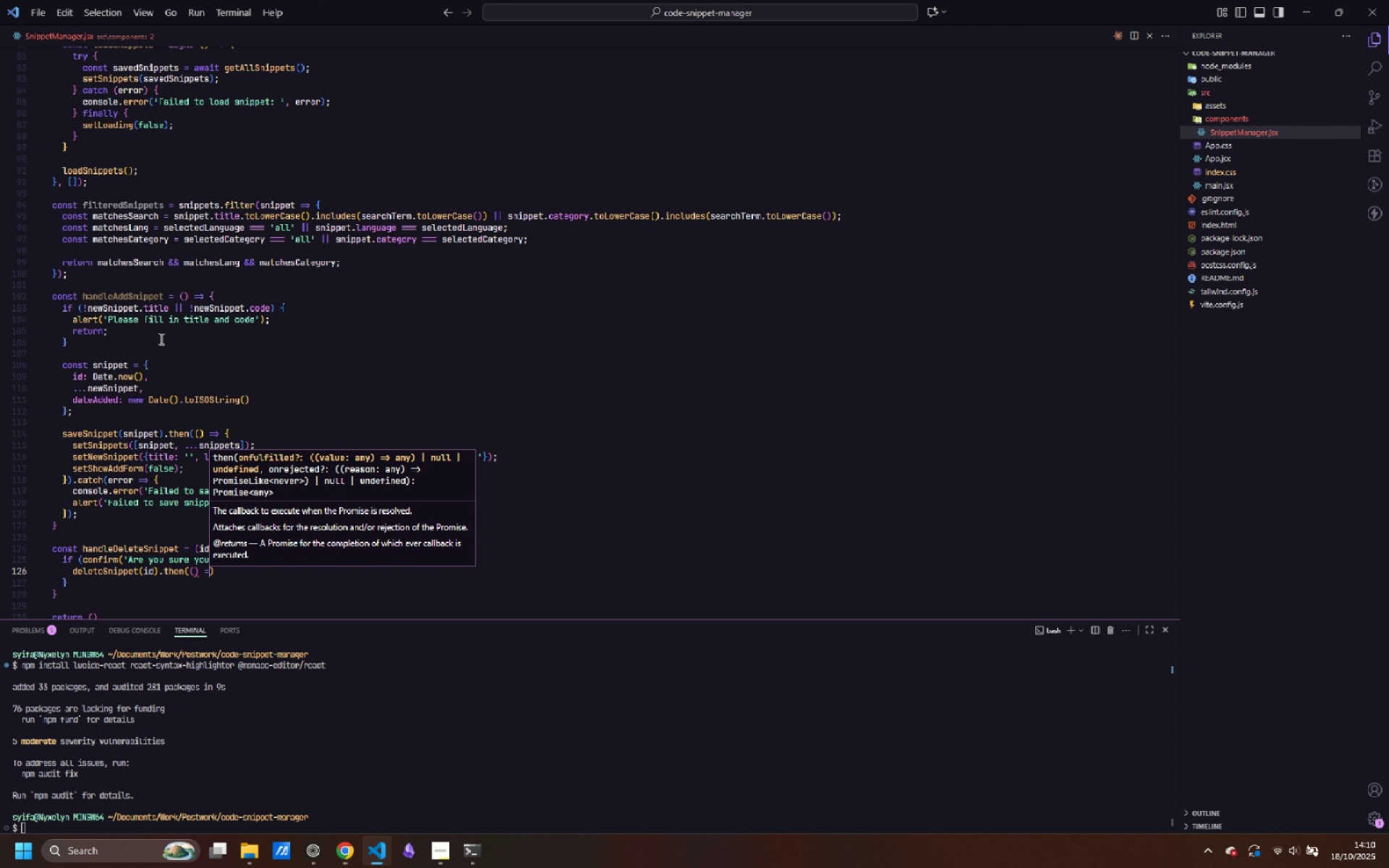 
key(Shift+Period)
 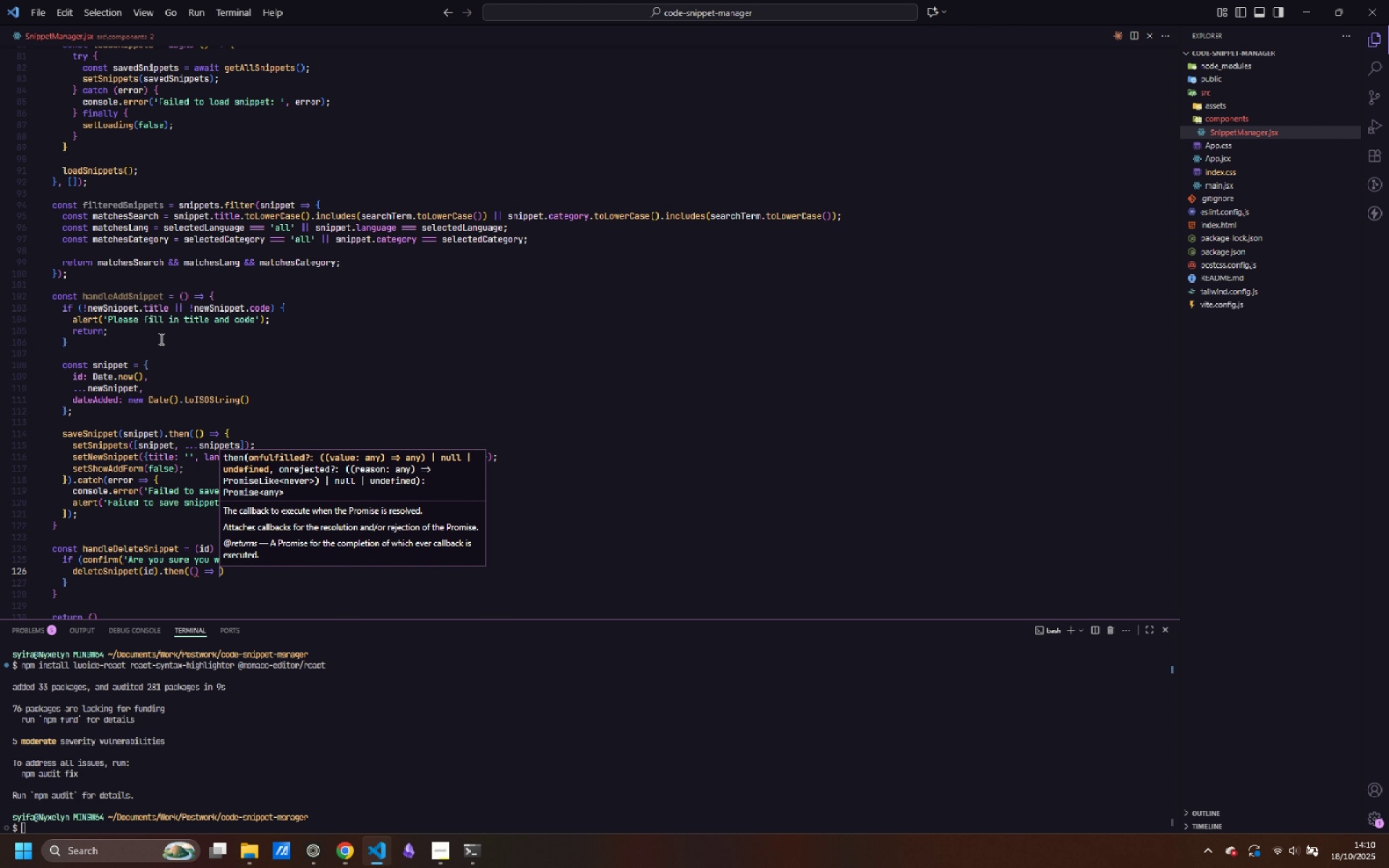 
key(Shift+Space)
 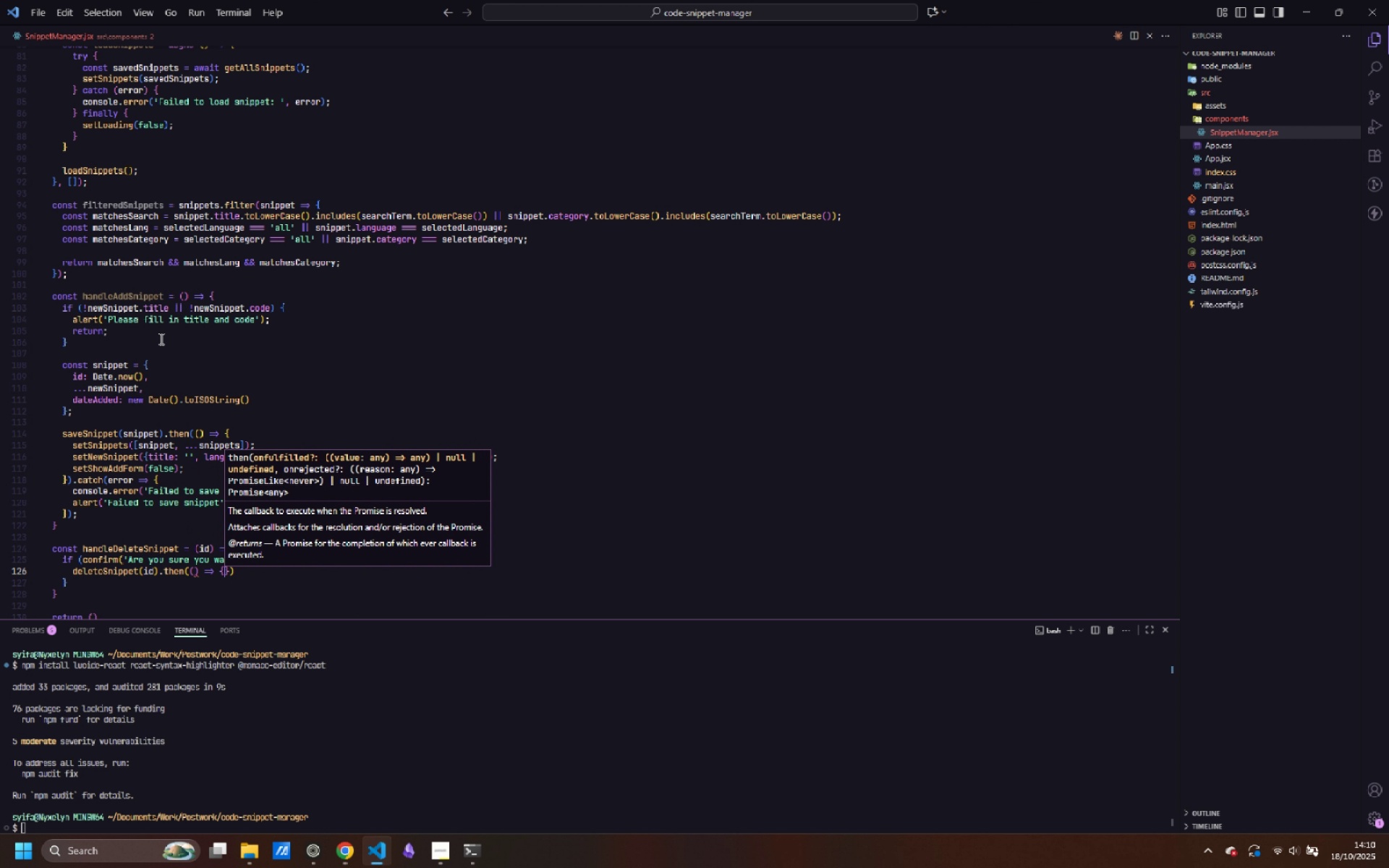 
key(Shift+BracketLeft)
 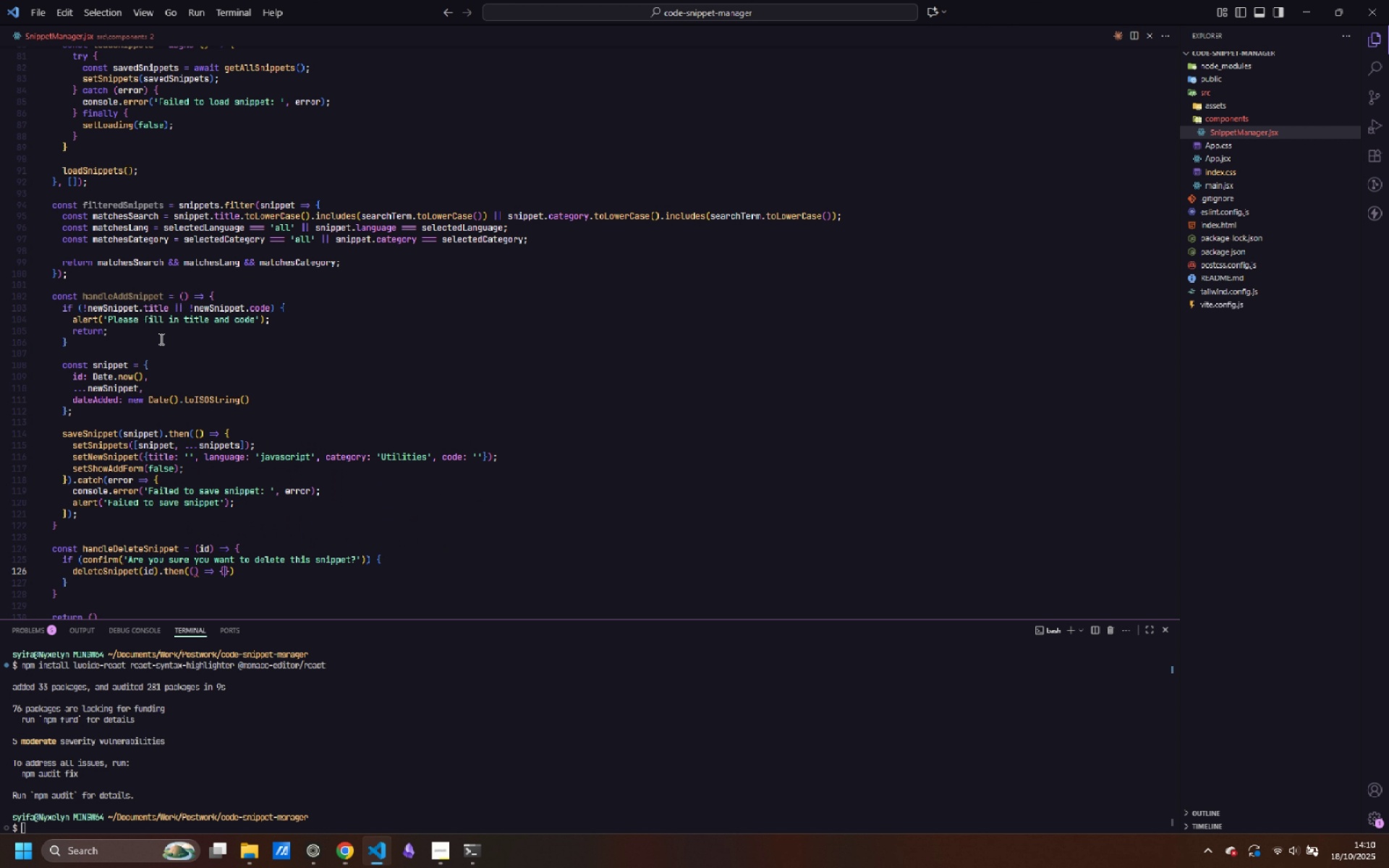 
key(Enter)
 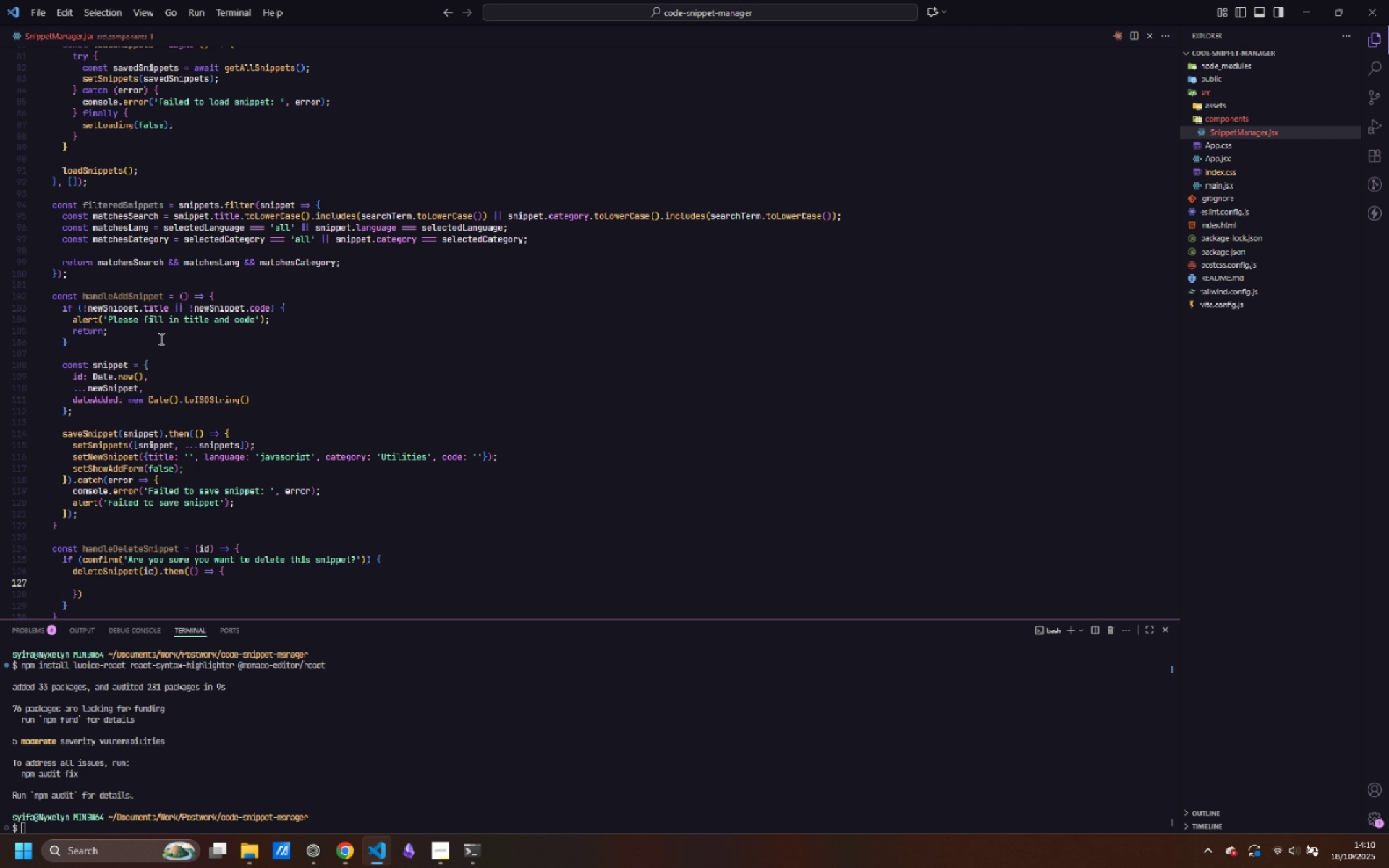 
type(setSnippets(snippets.filter(s => s.id !== id)
 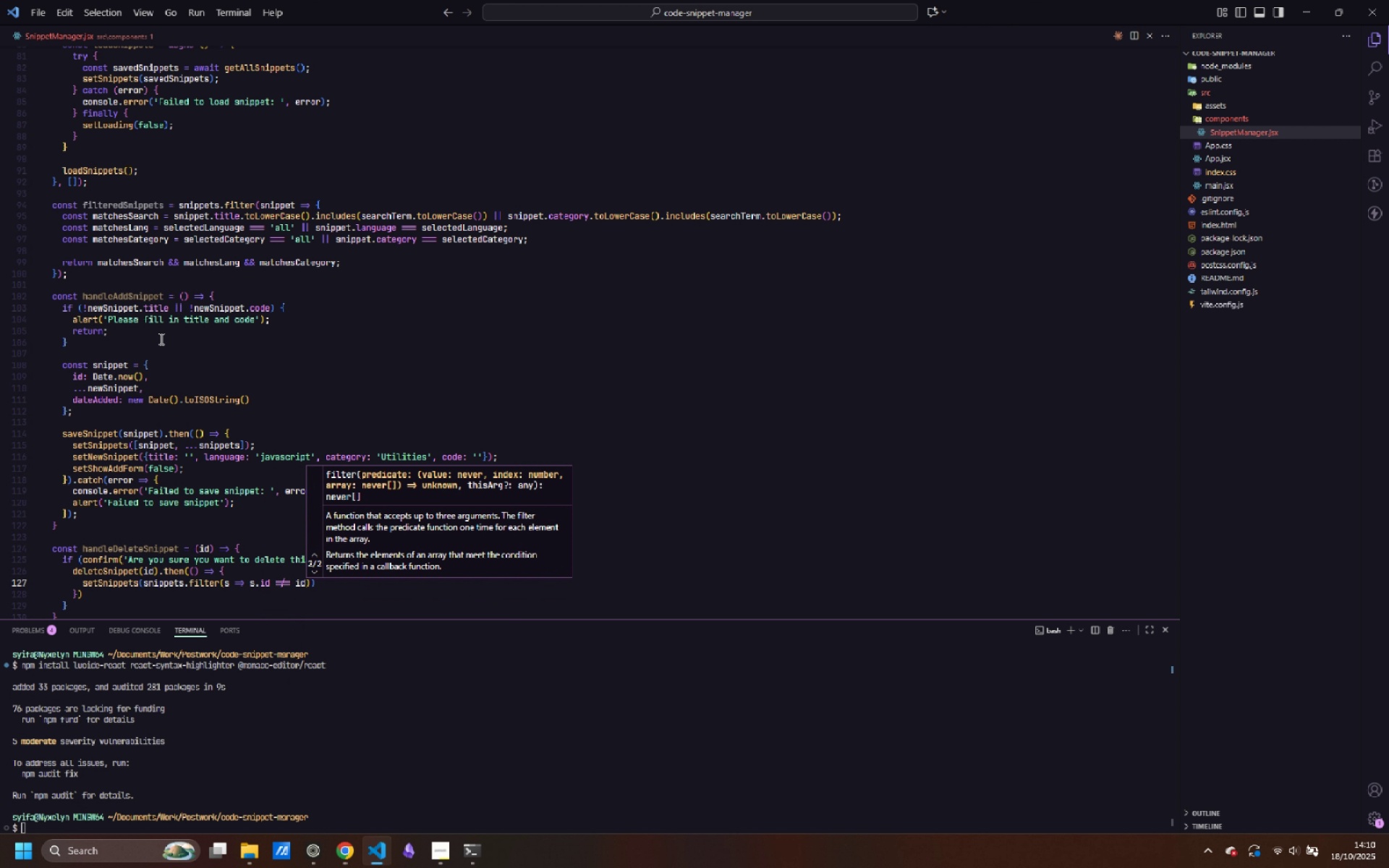 
 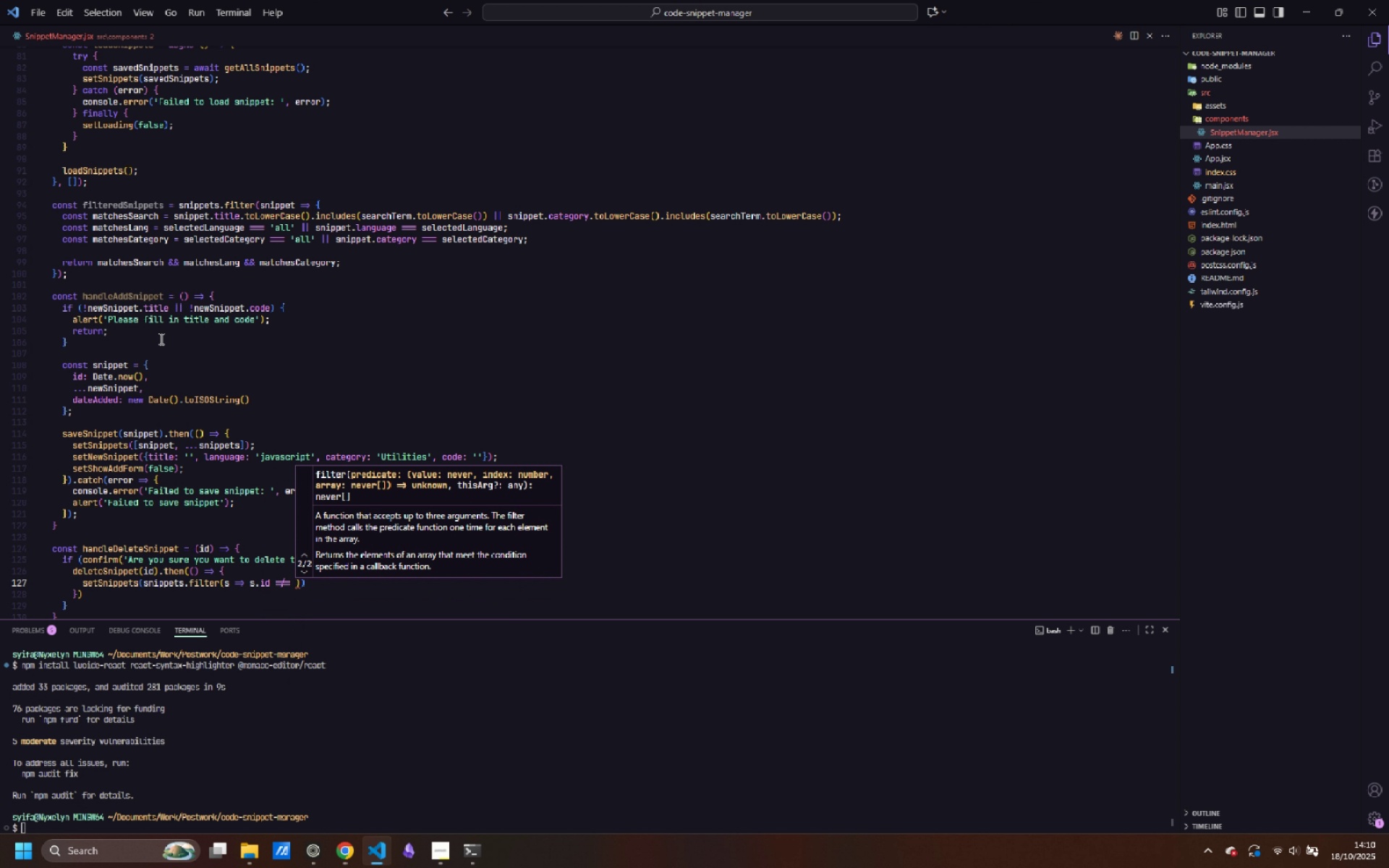 
key(ArrowRight)
 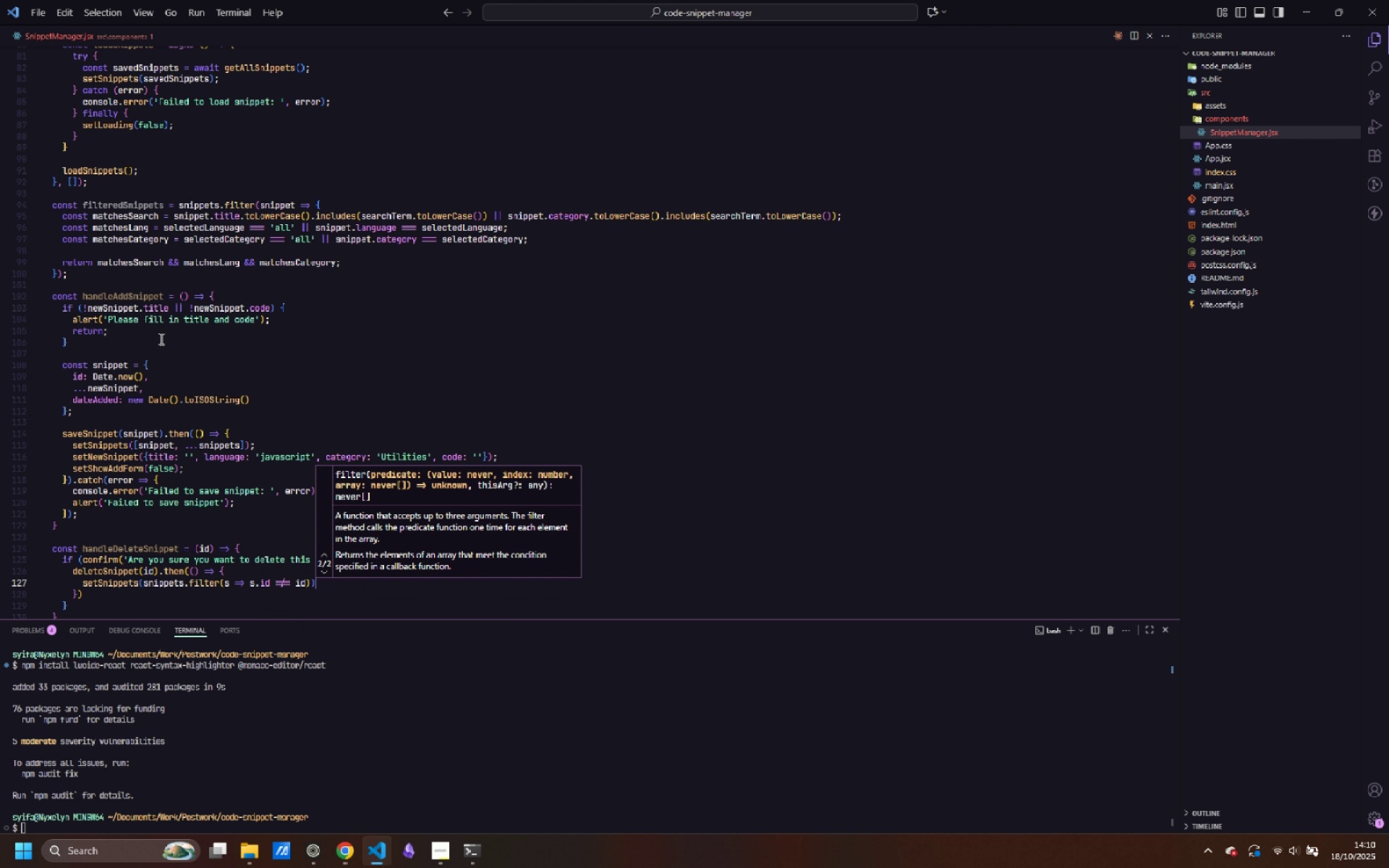 
key(ArrowRight)
 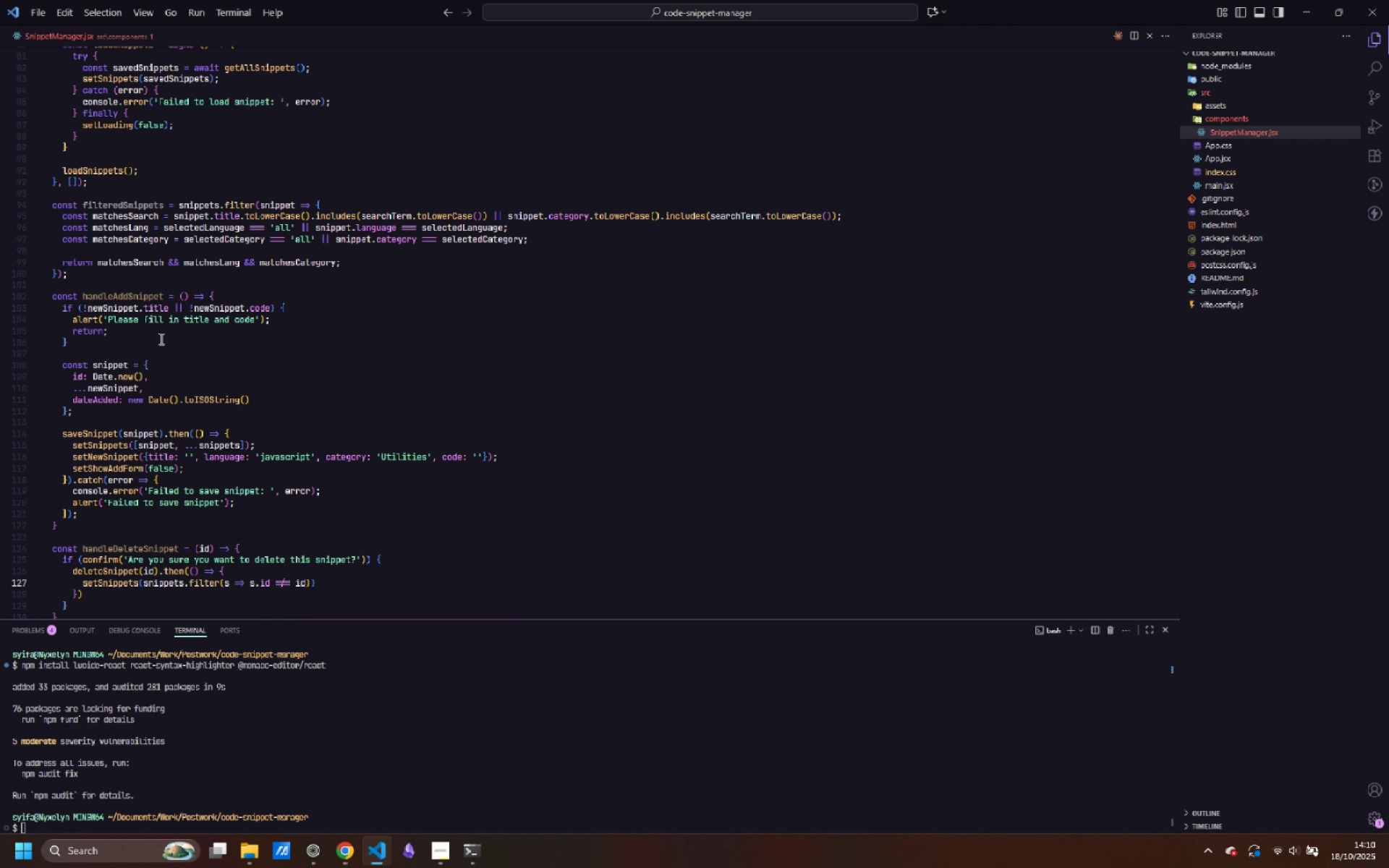 
key(Semicolon)
 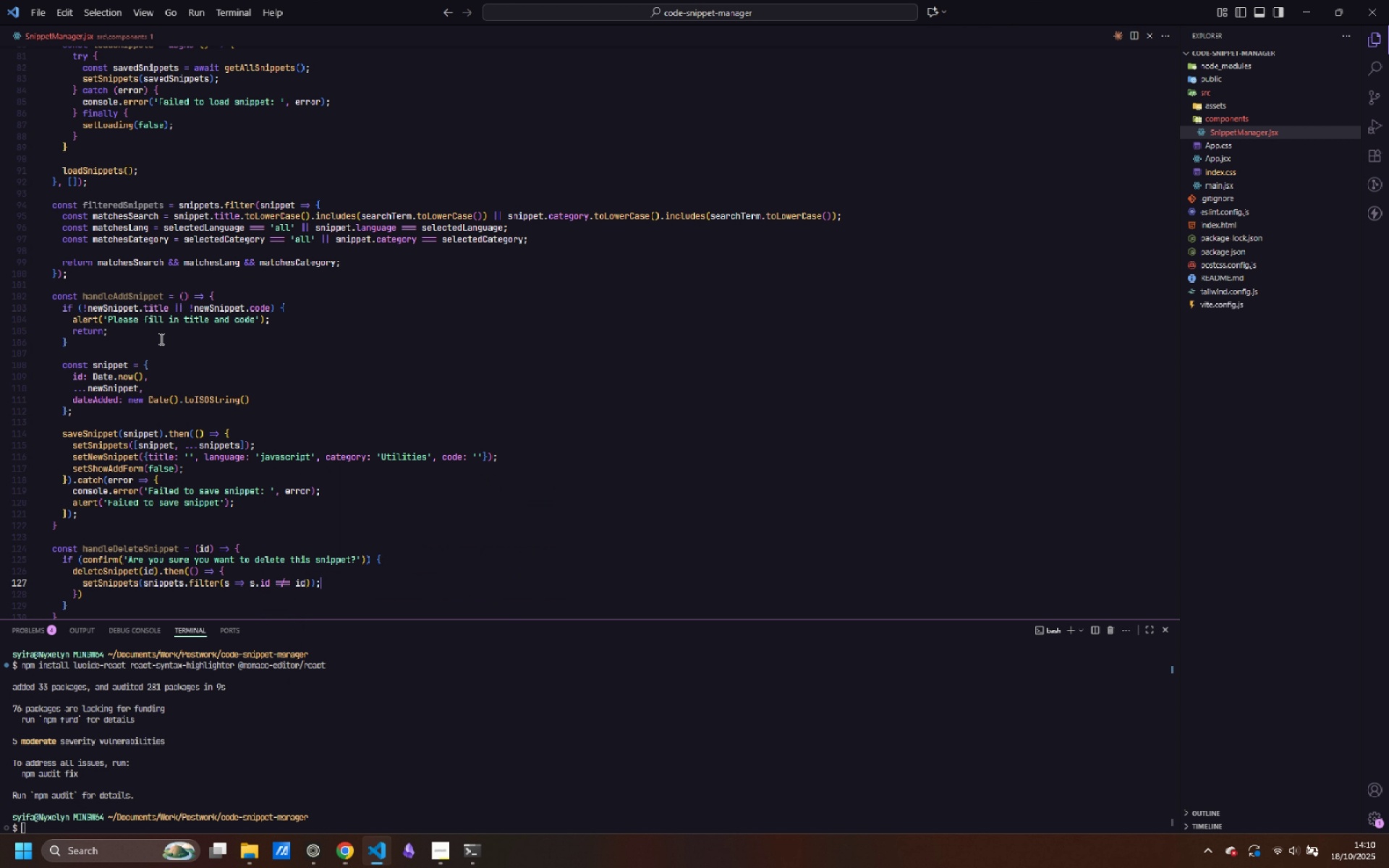 
key(ArrowDown)
 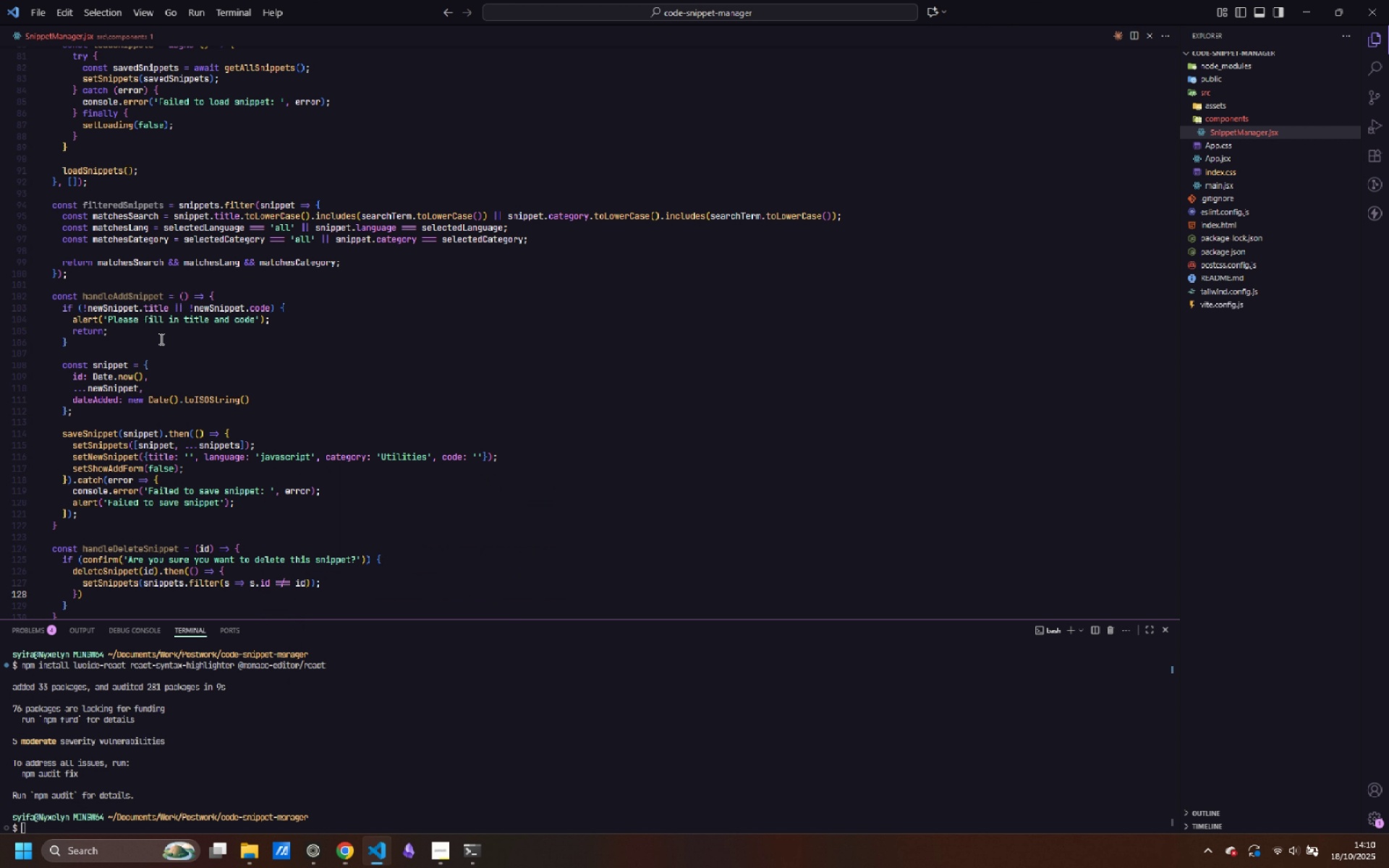 
type(.ca)
 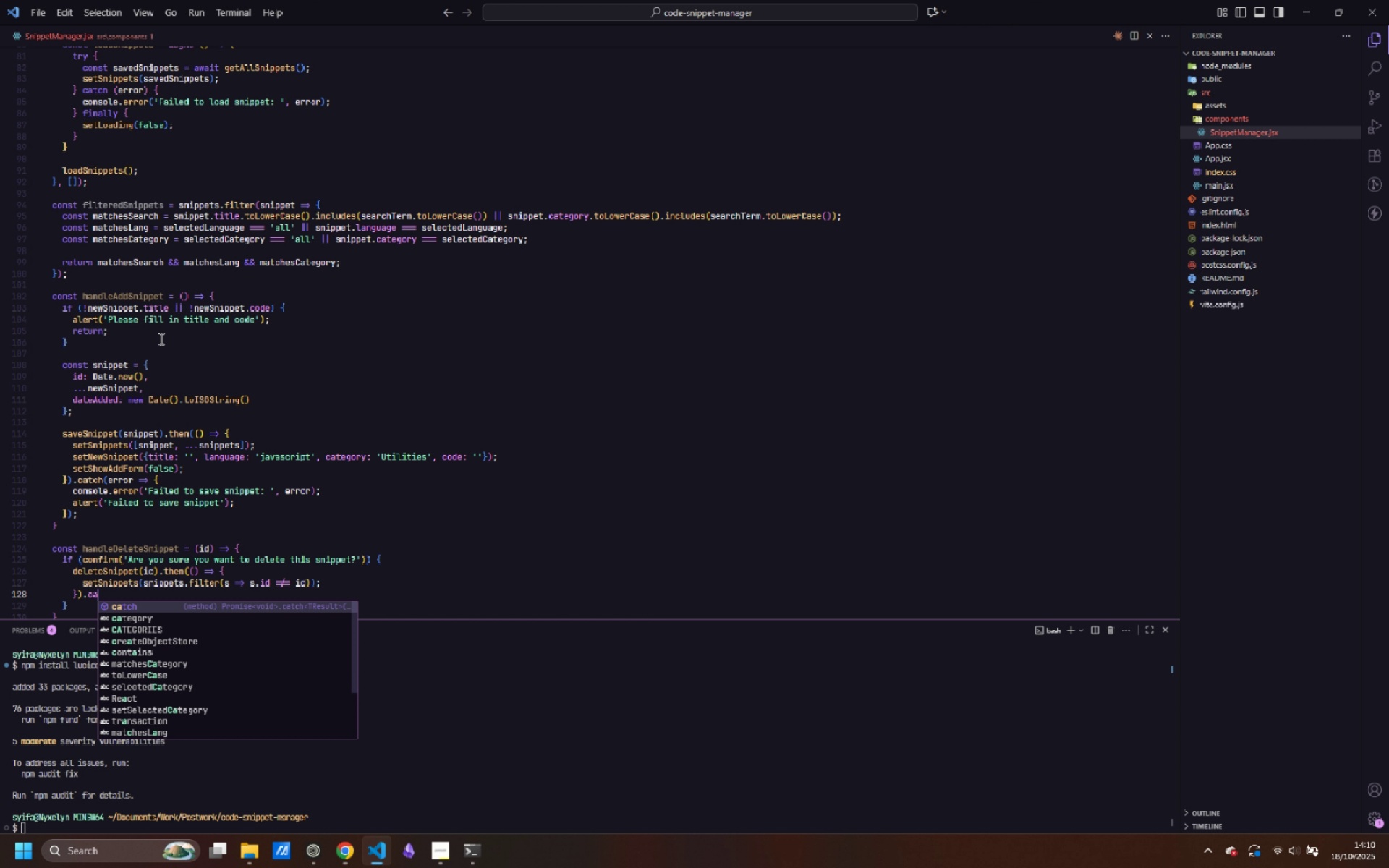 
key(Enter)
 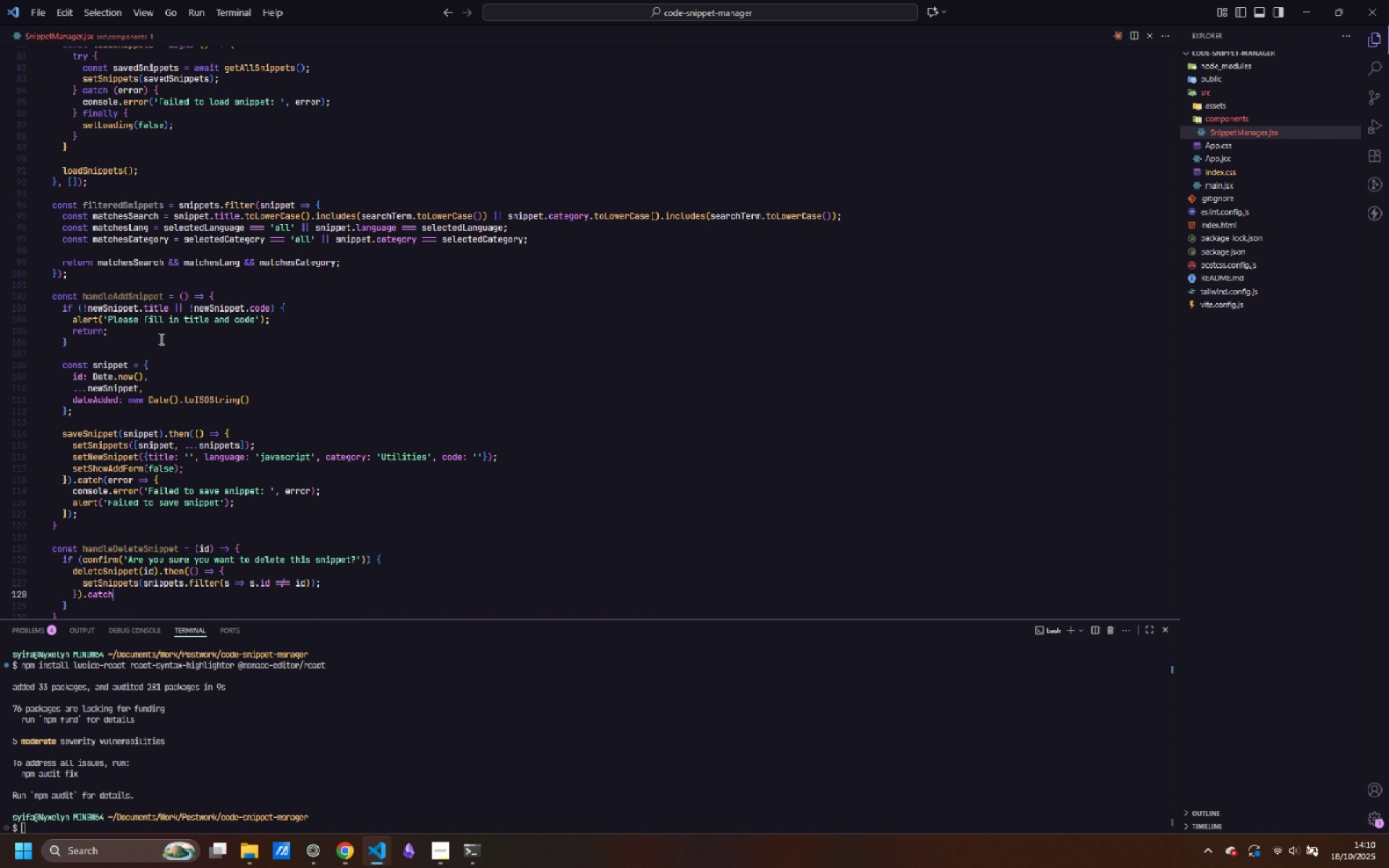 
type((error => {)
 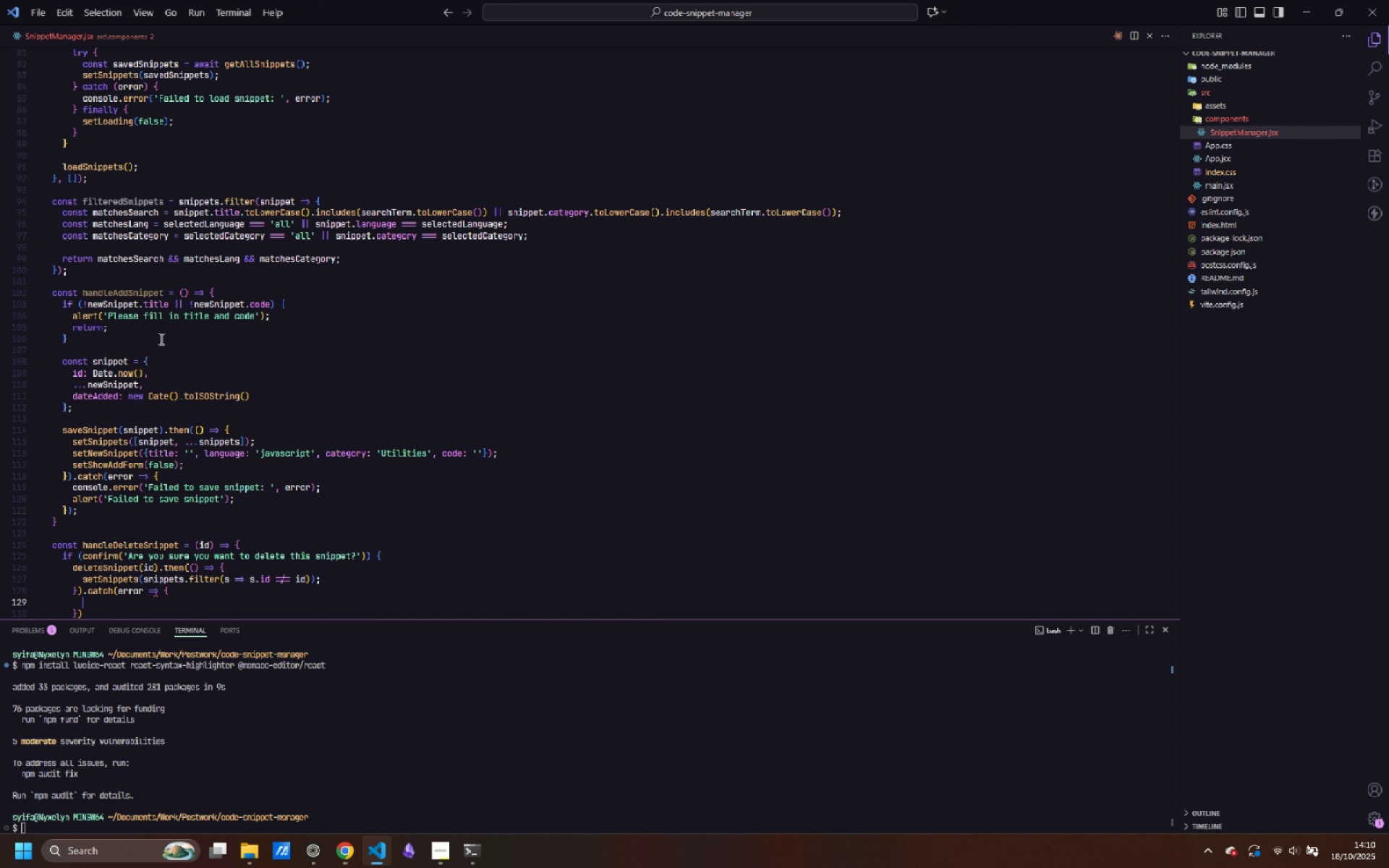 
 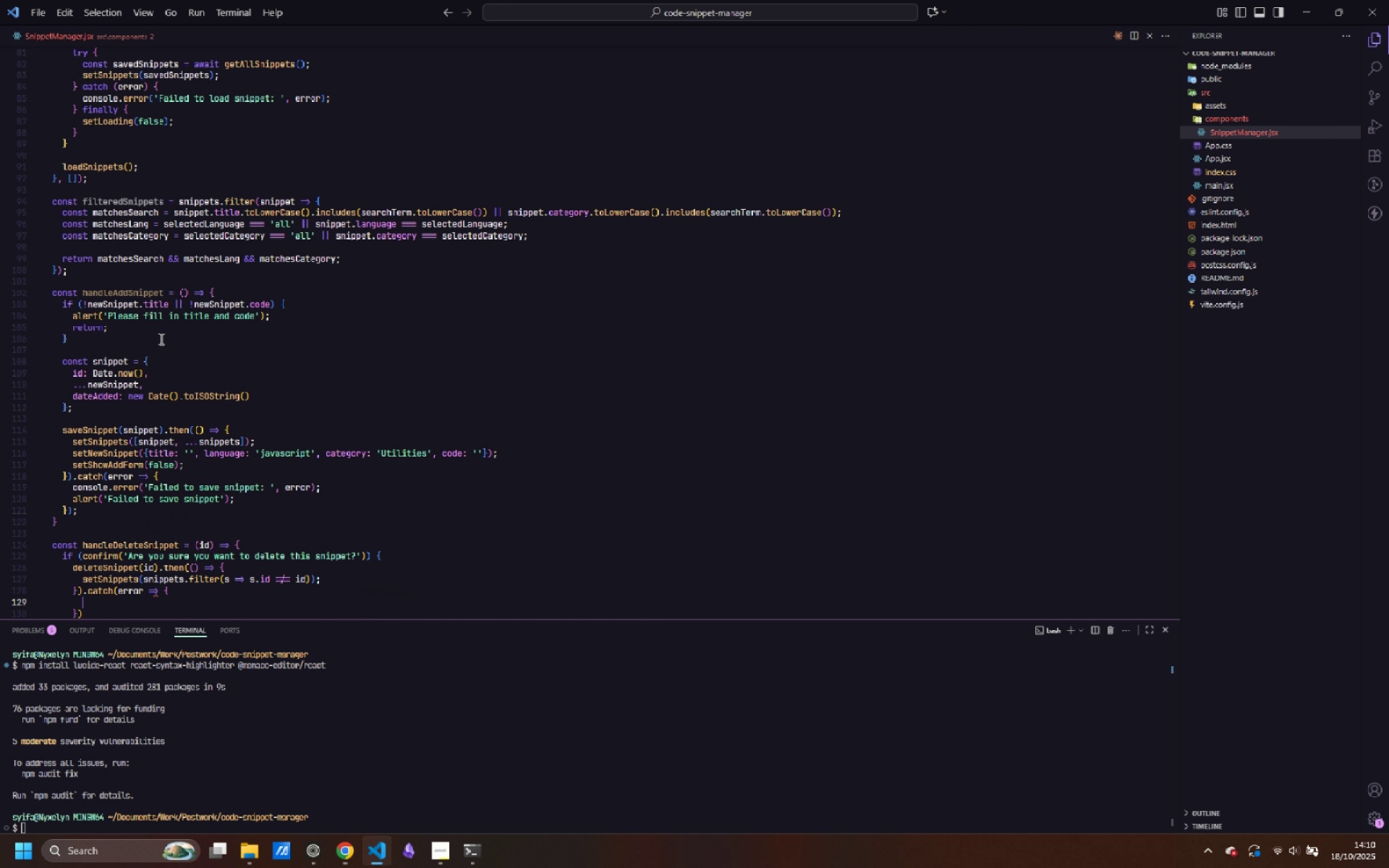 
key(Enter)
 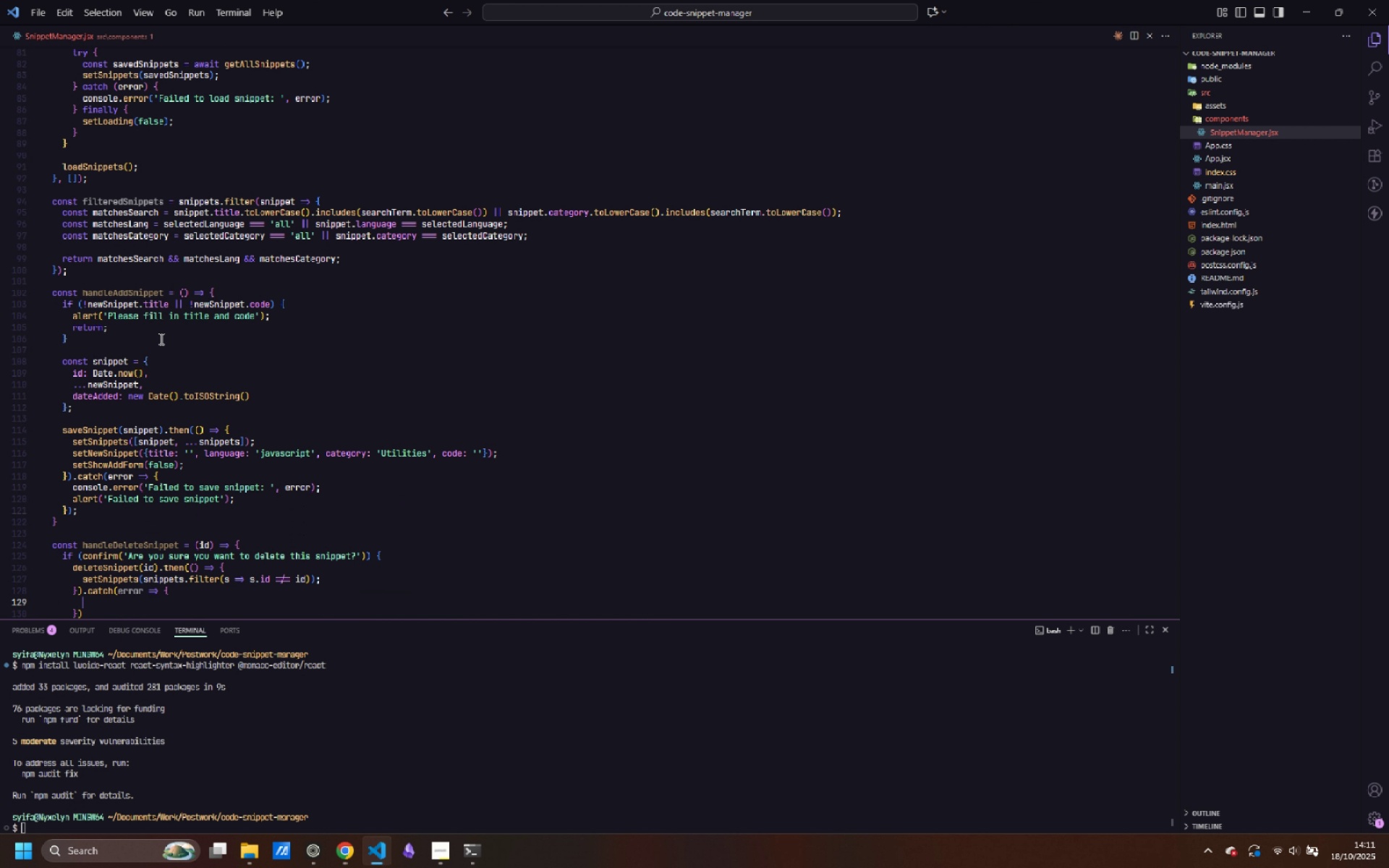 
type(console.error(Fa)
key(Backspace)
key(Backspace)
type('Failed to delete)
key(Escape)
type( snippet: )
 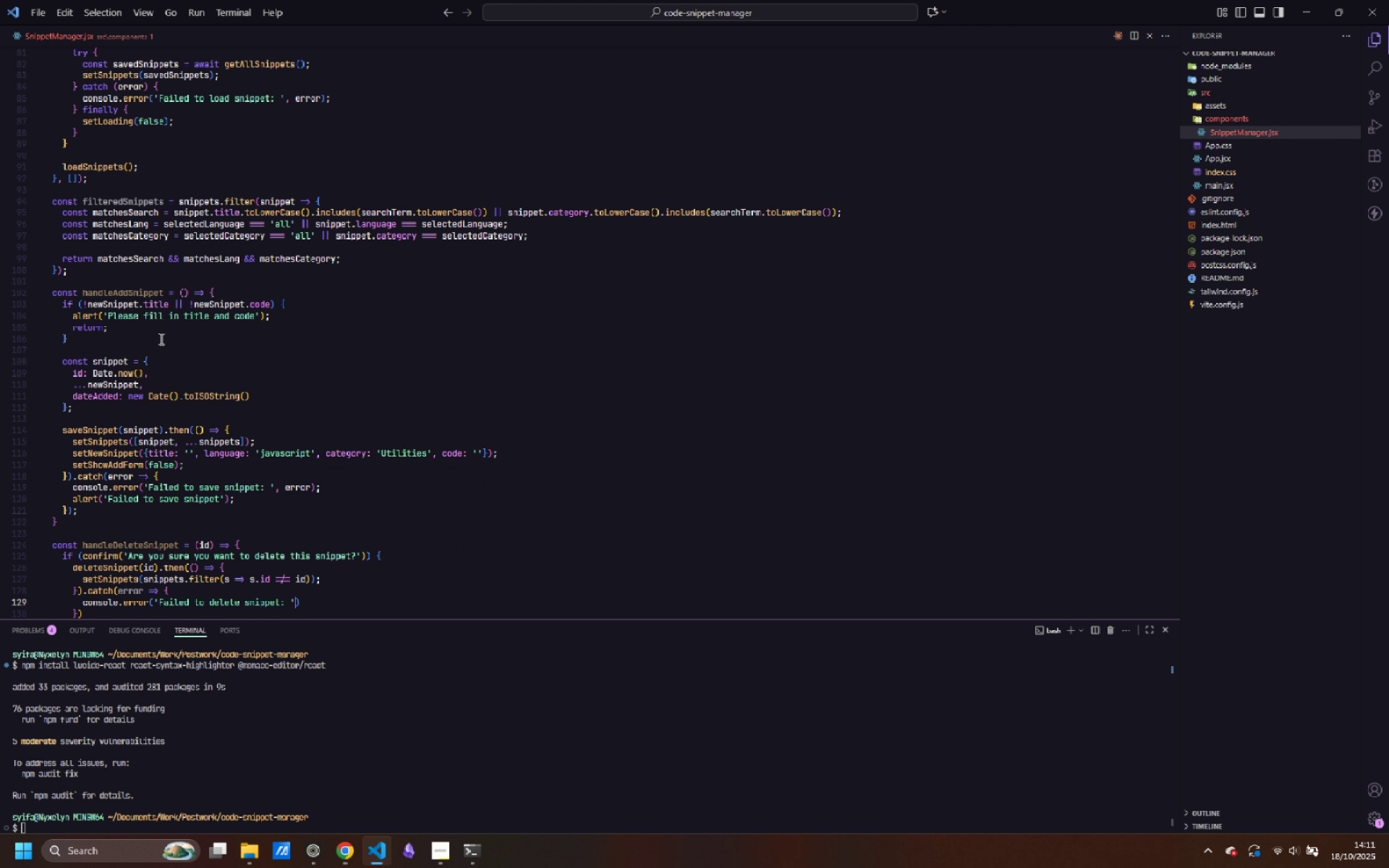 
 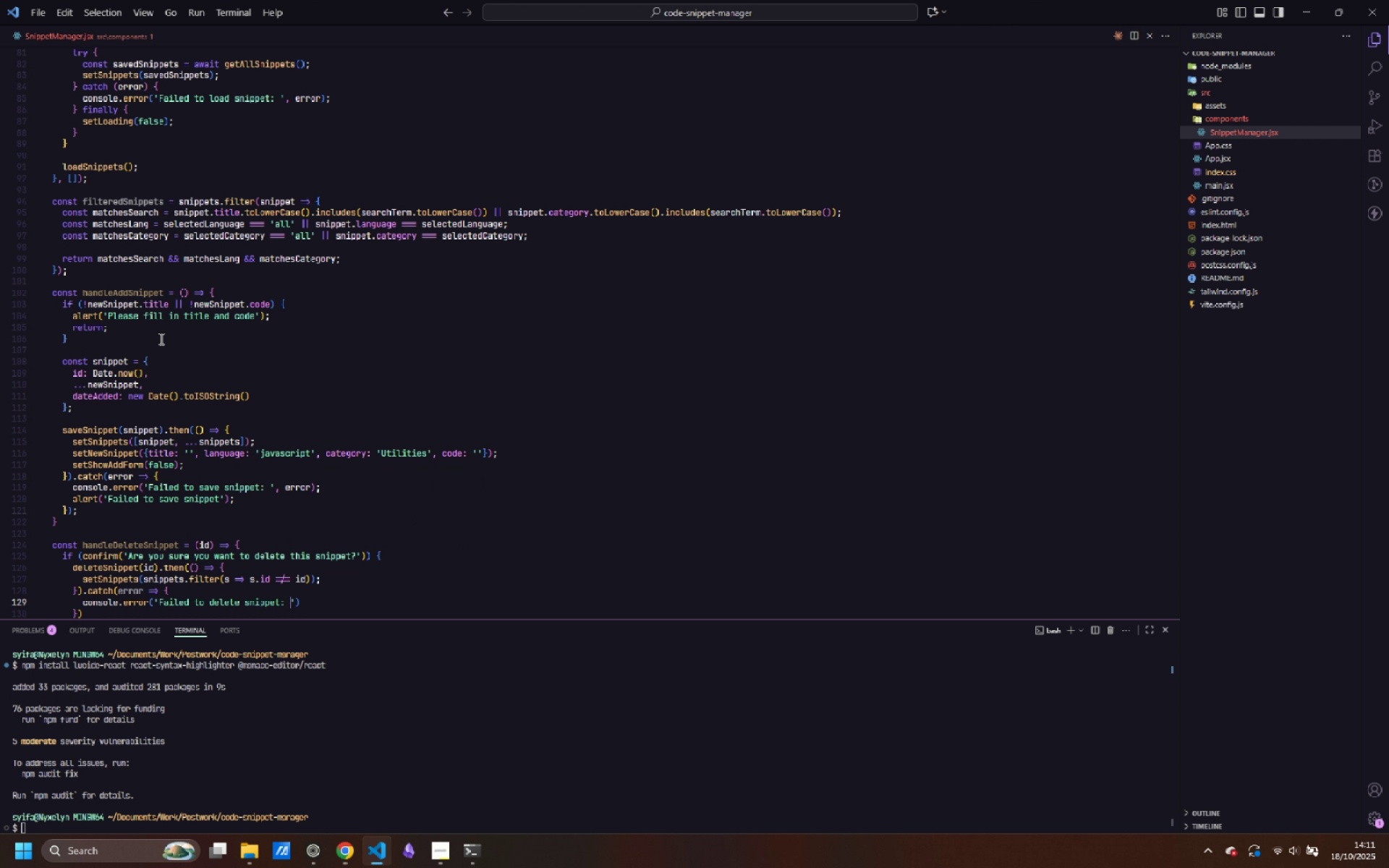 
key(ArrowRight)
 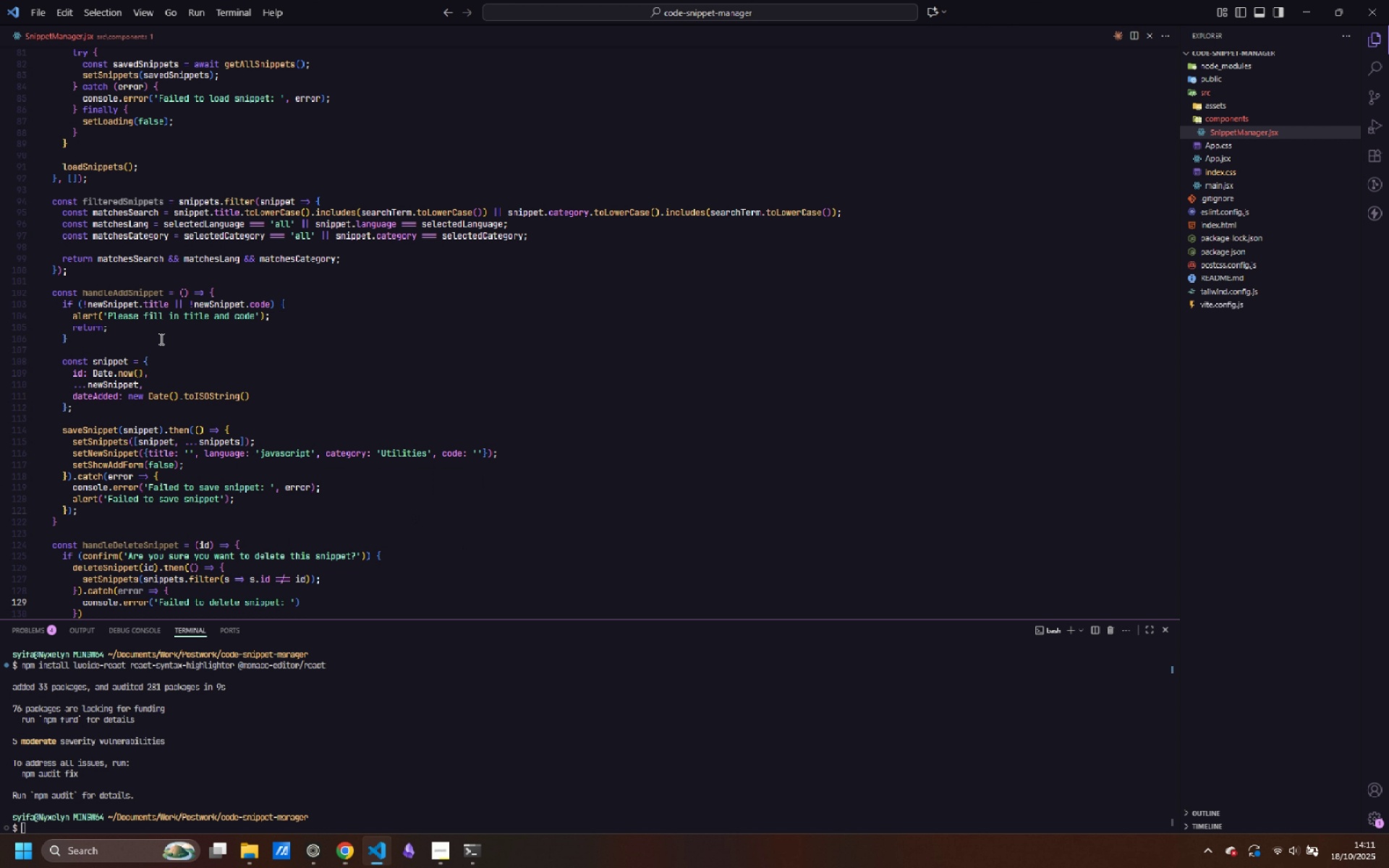 
type(, error)
 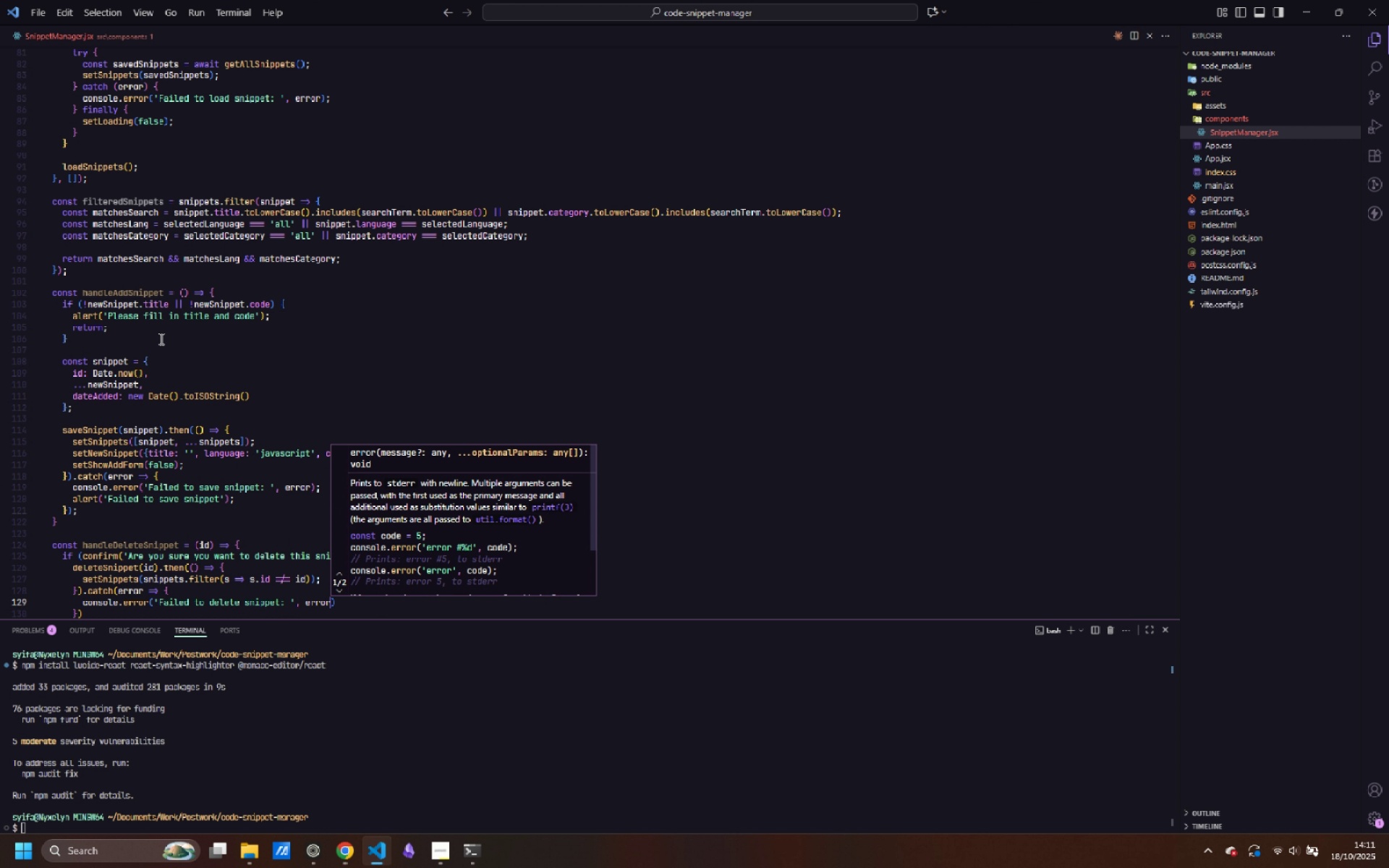 
key(ArrowRight)
 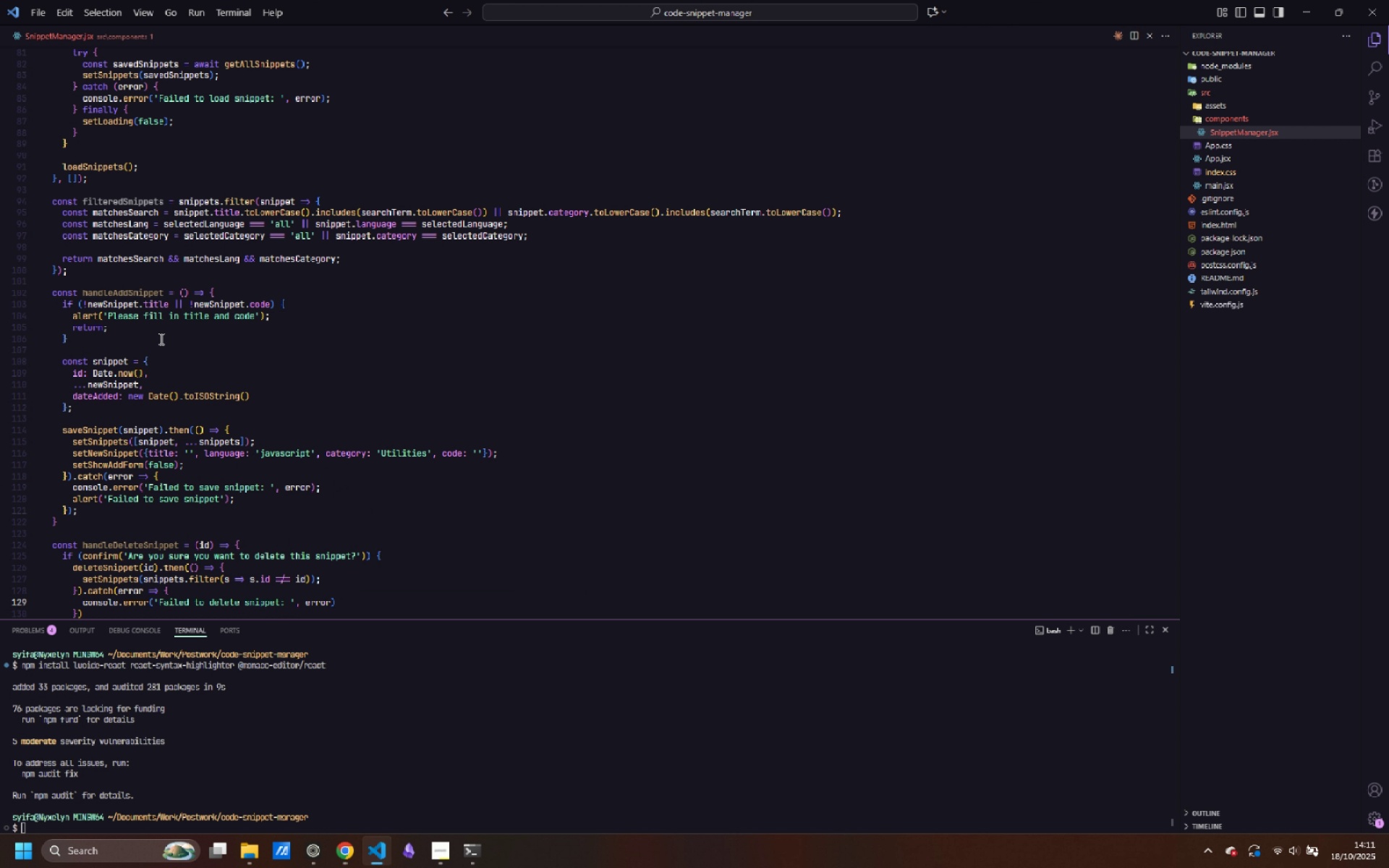 
key(Semicolon)
 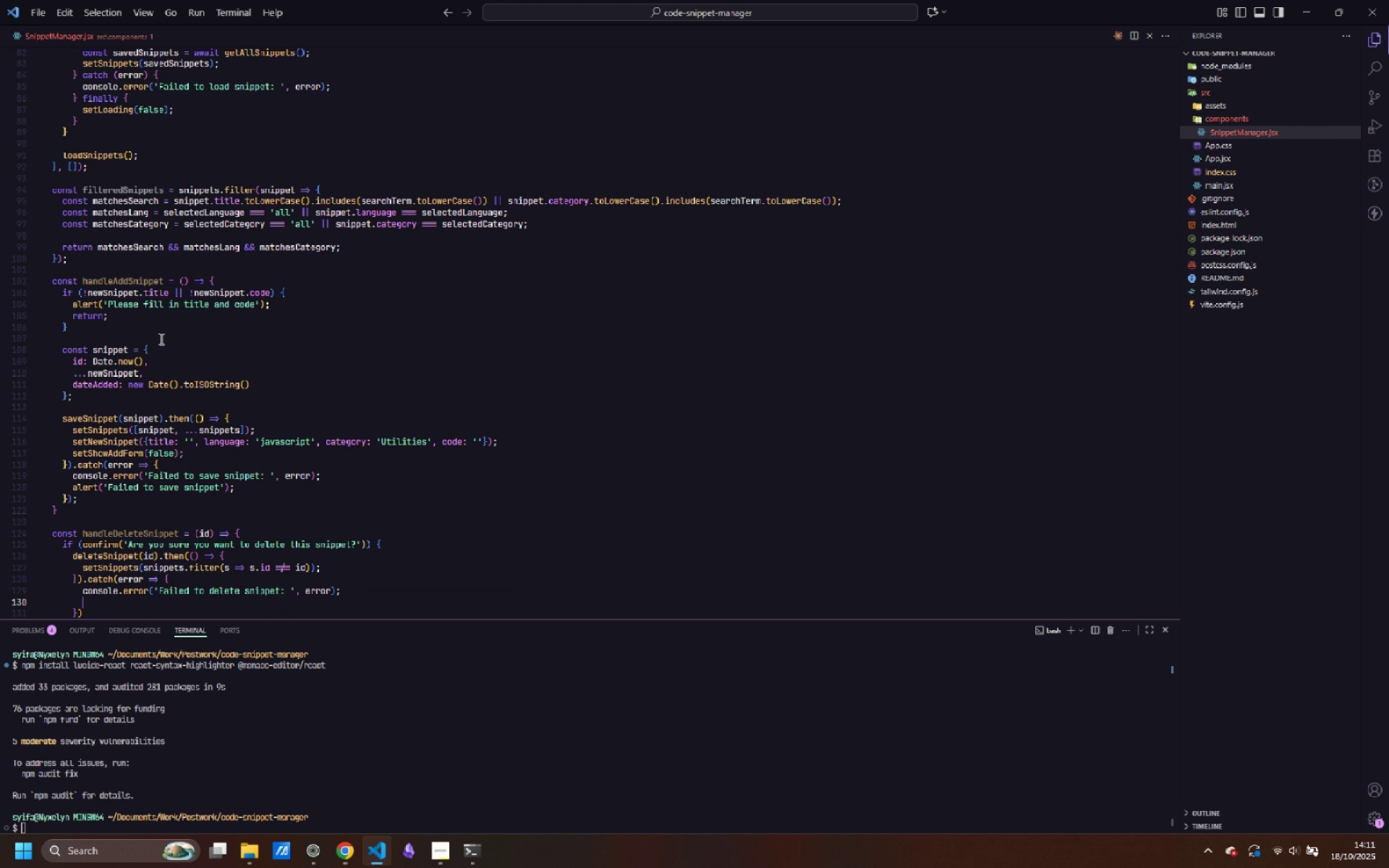 
key(Enter)
 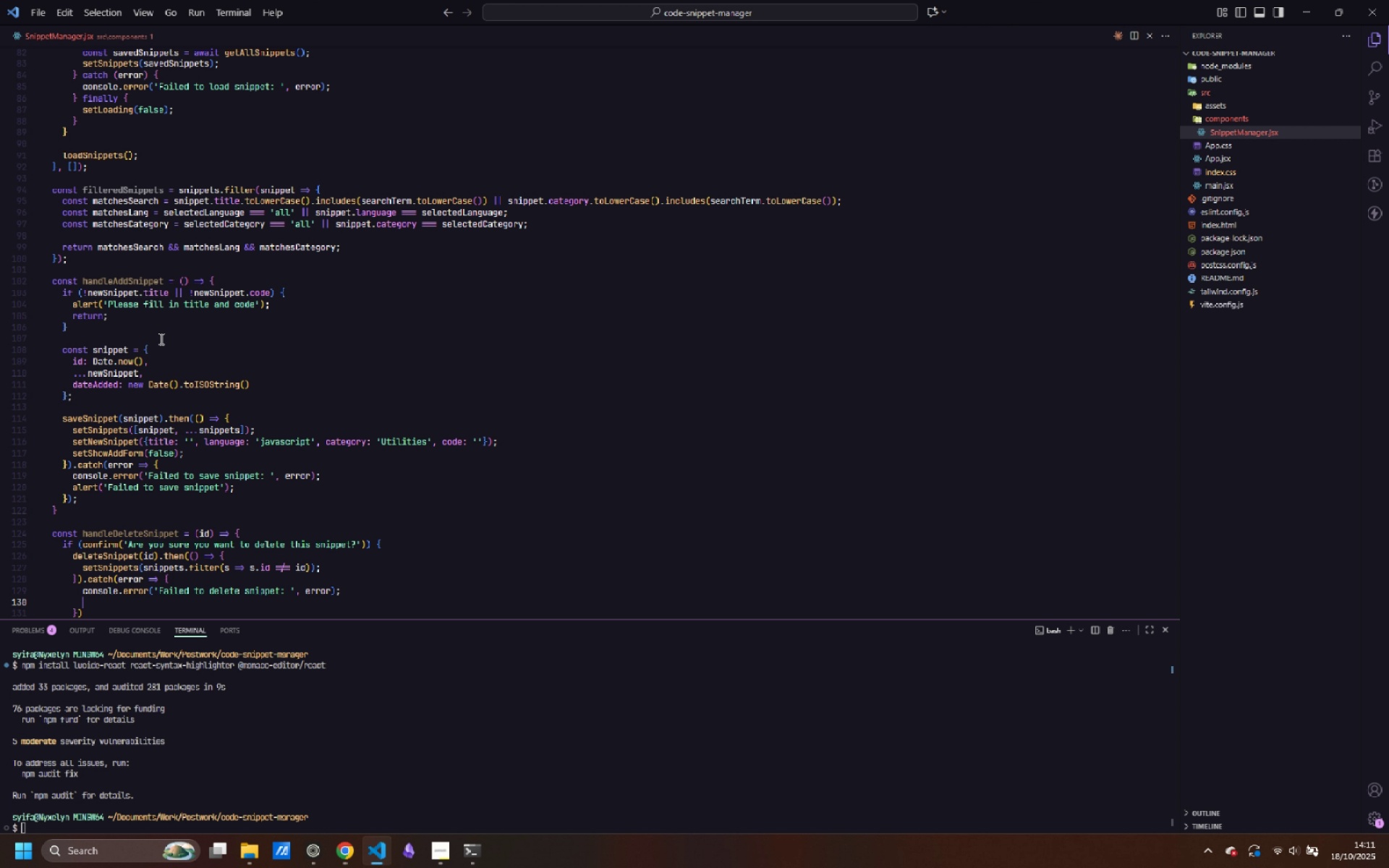 
type(alert('Failed to delete snippet)
 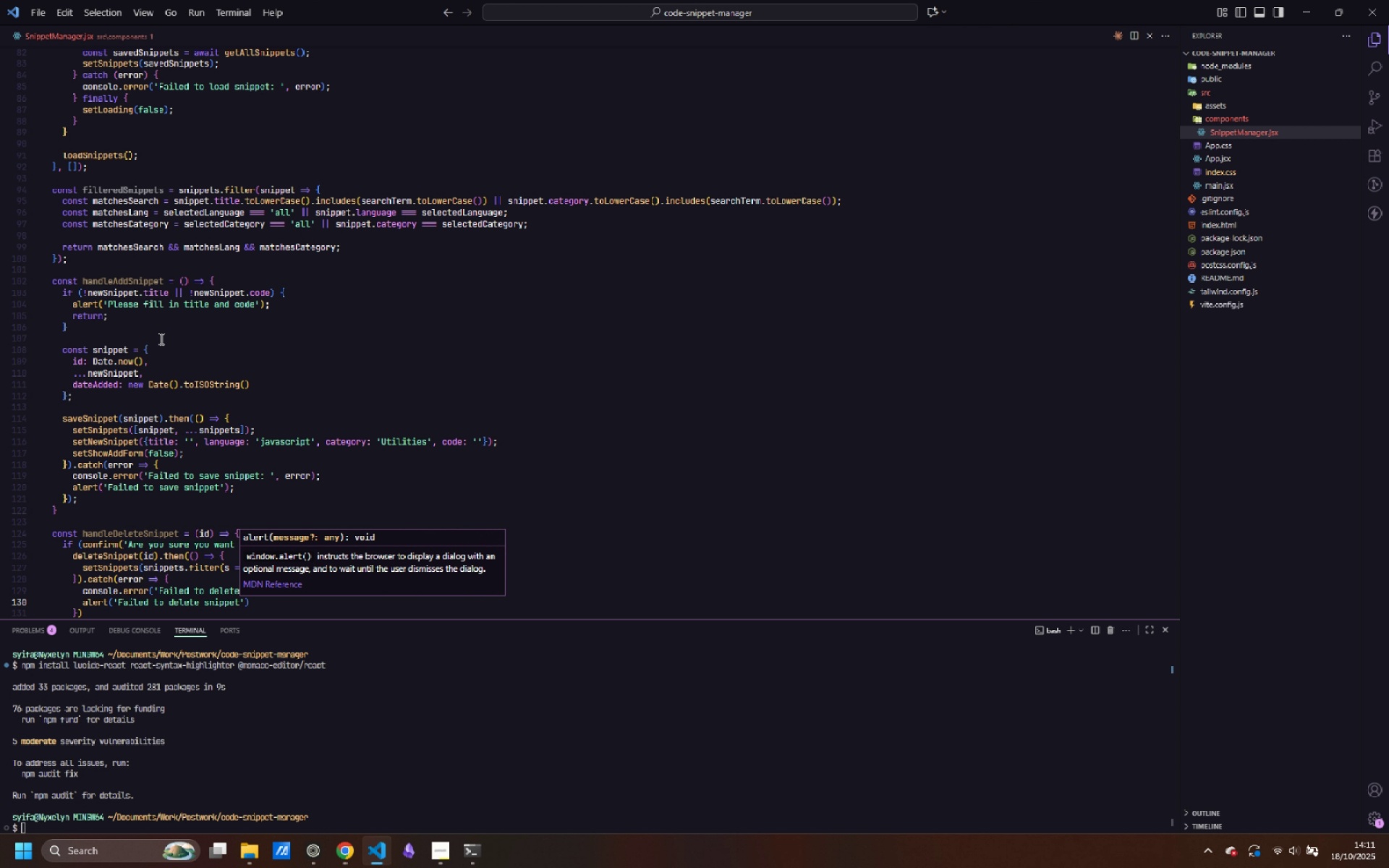 
key(ArrowRight)
 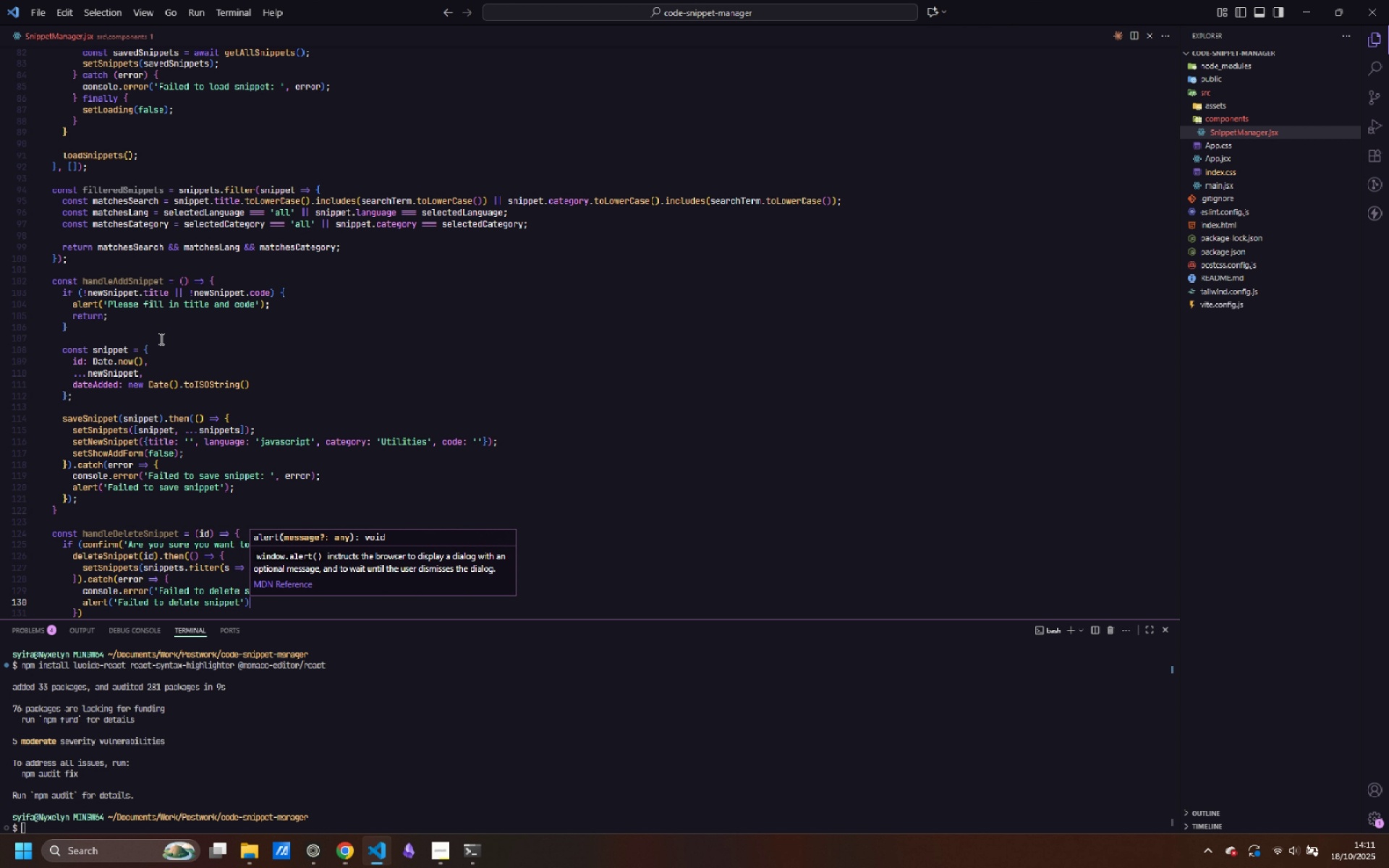 
key(ArrowRight)
 